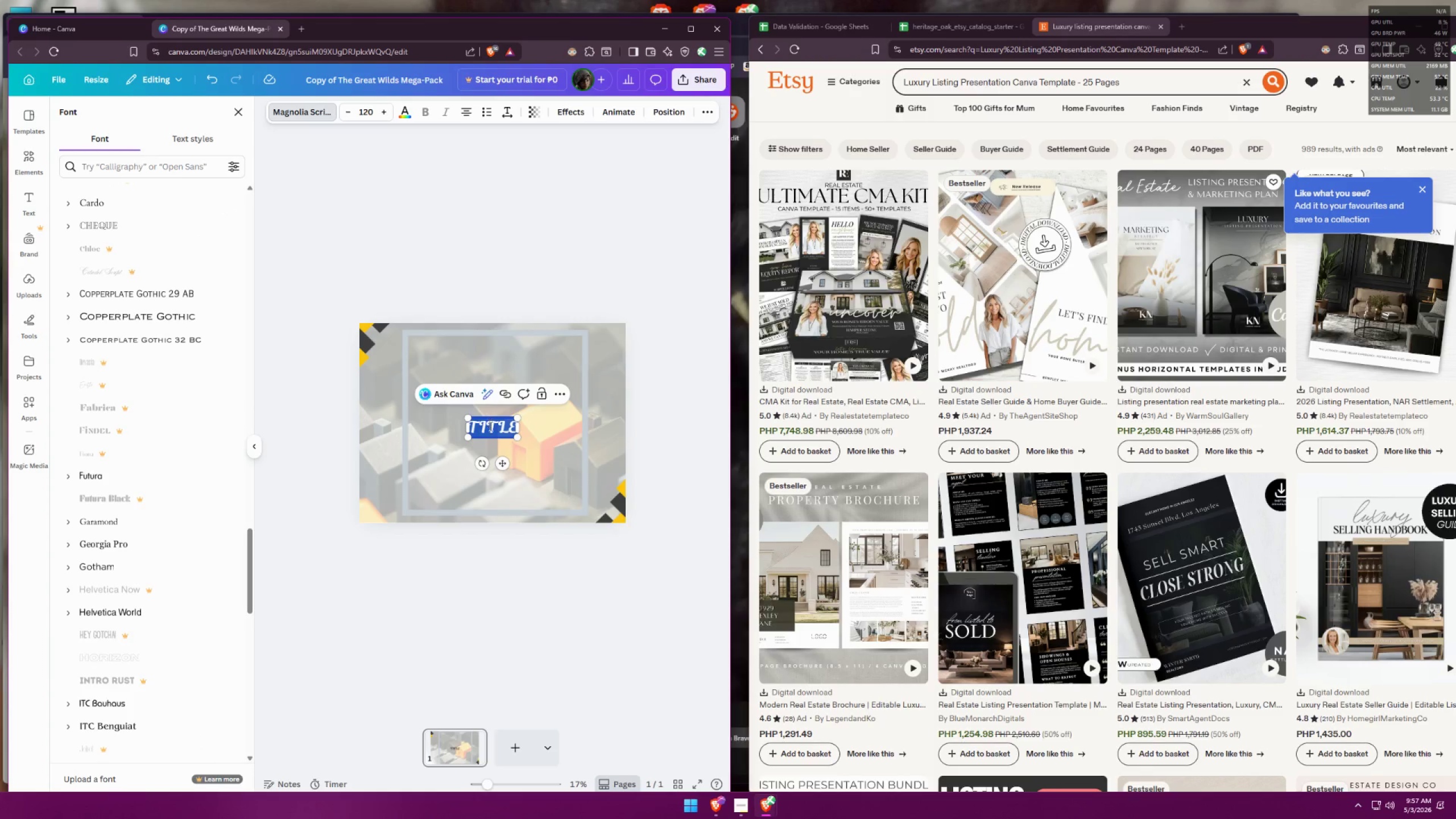 
type(Title)
 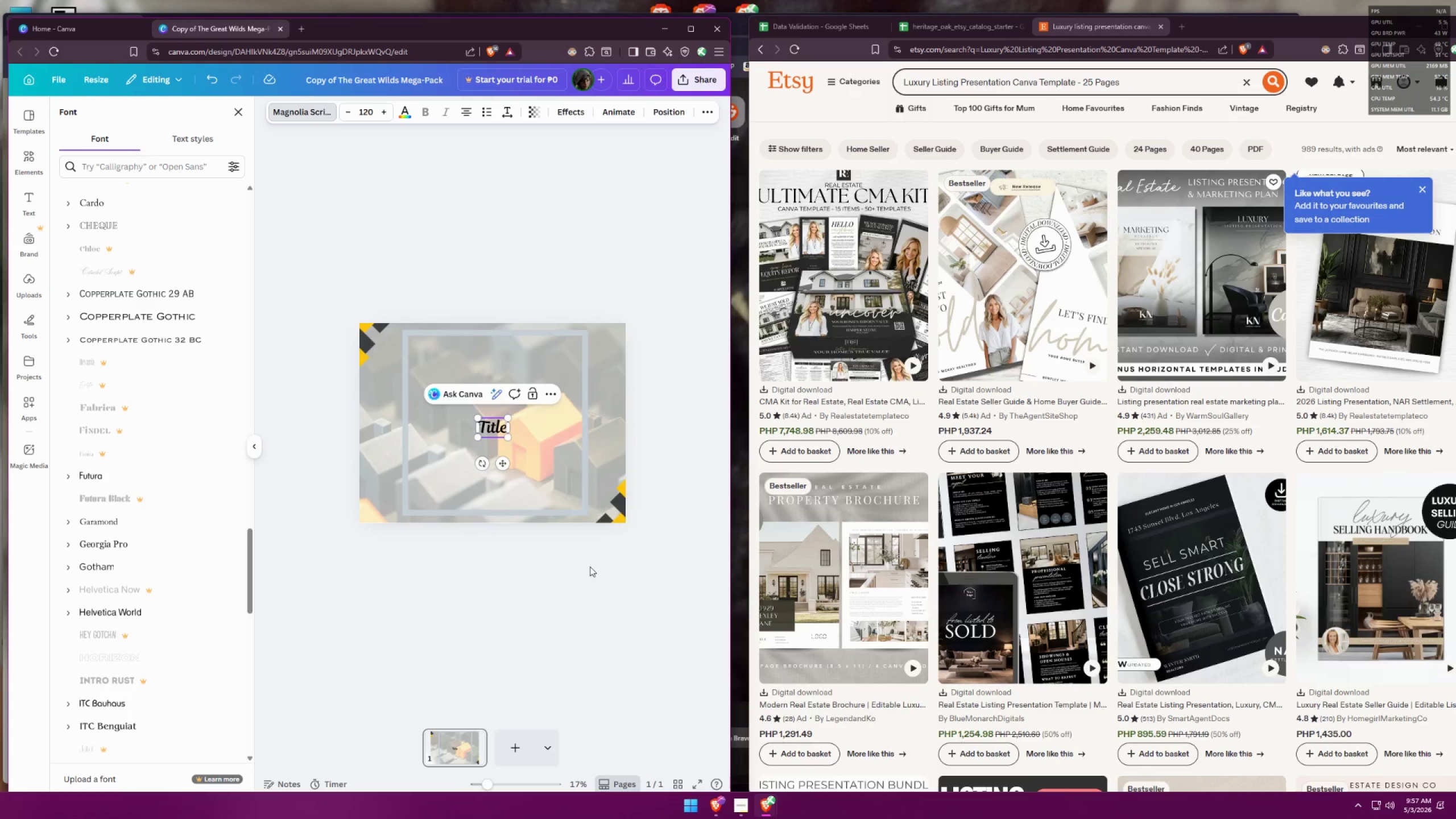 
double_click([590, 566])
 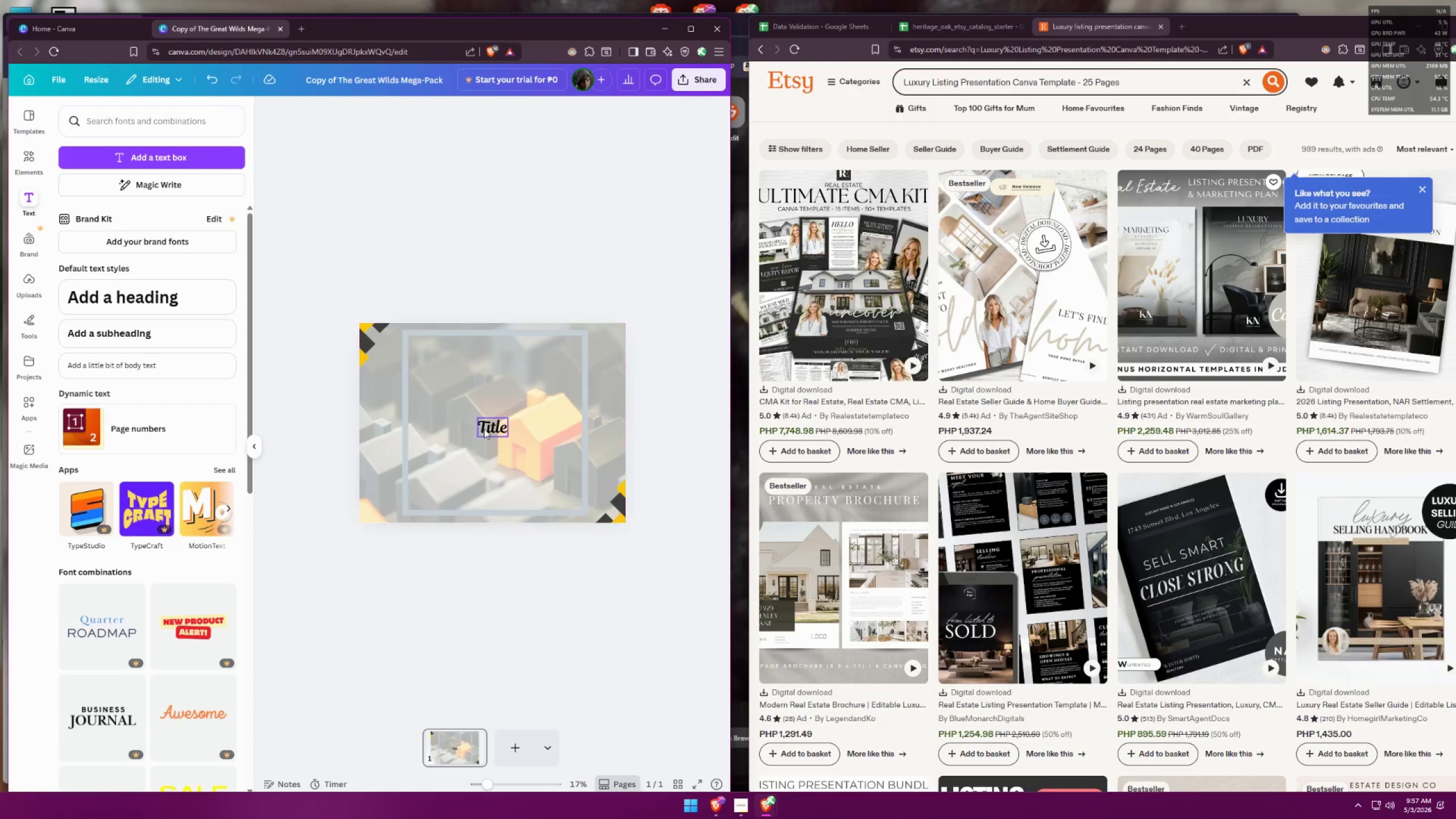 
left_click_drag(start_coordinate=[491, 425], to_coordinate=[495, 350])
 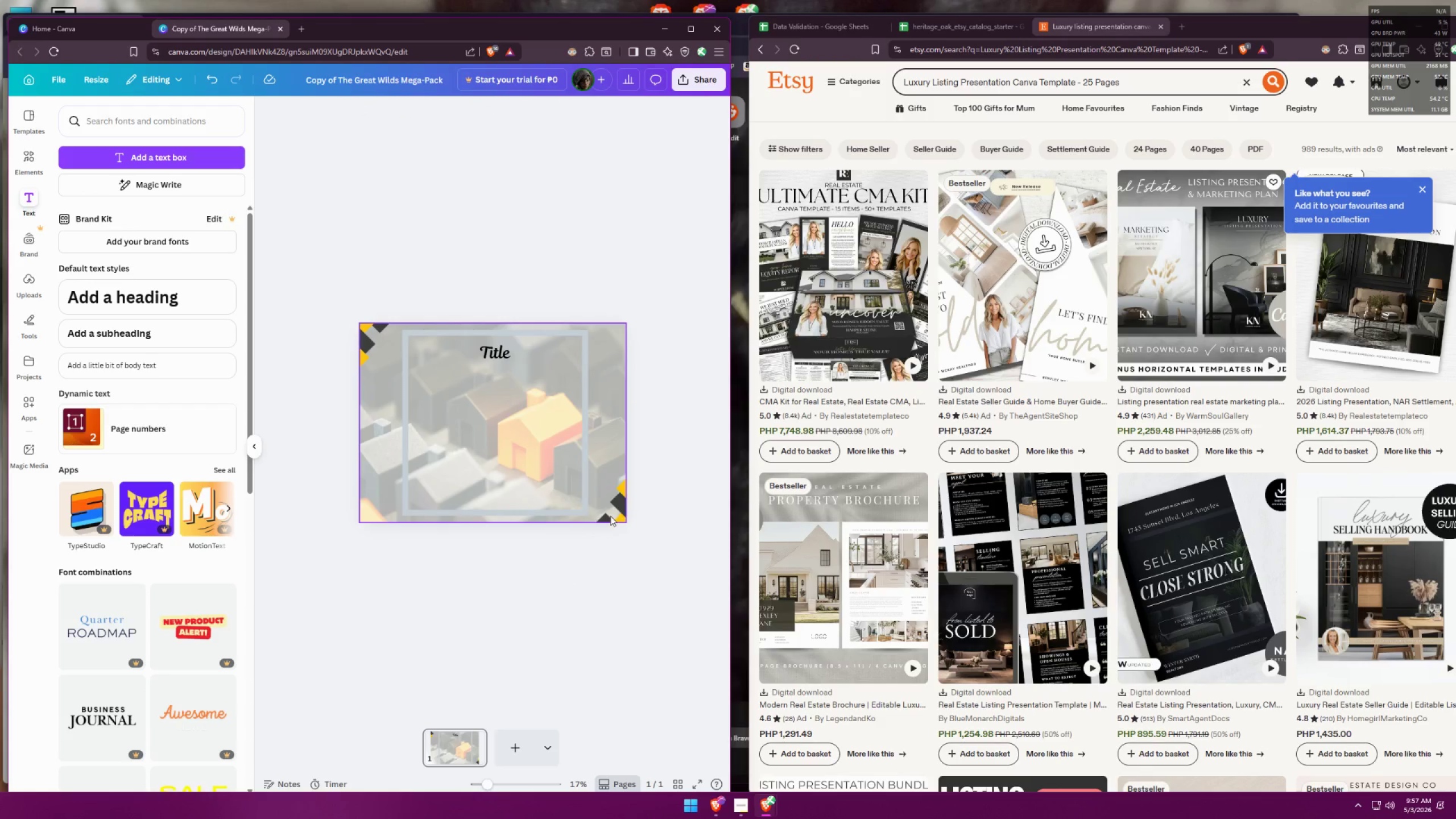 
wait(9.33)
 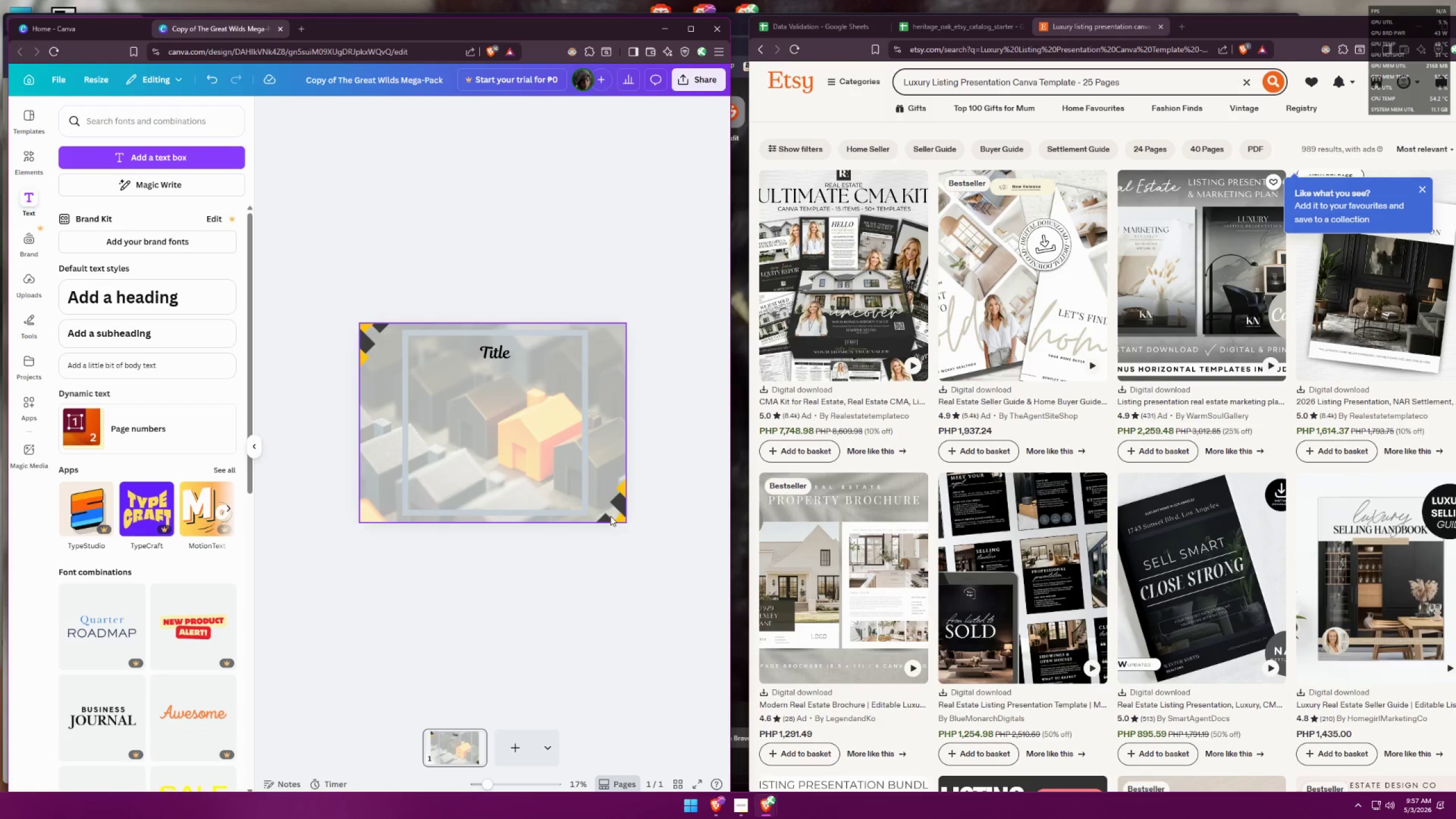 
key(Control+ControlLeft)
 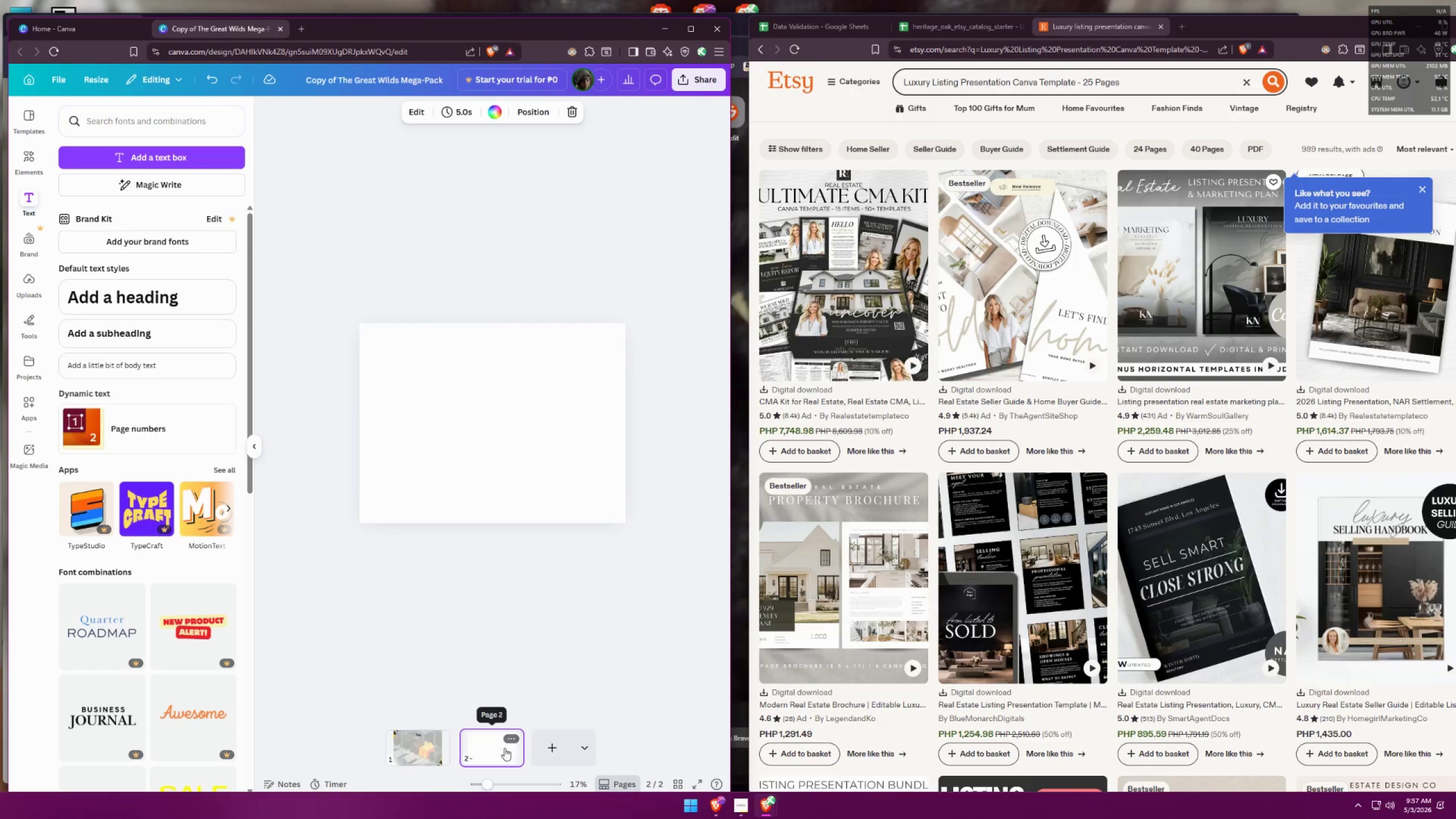 
key(Control+Z)
 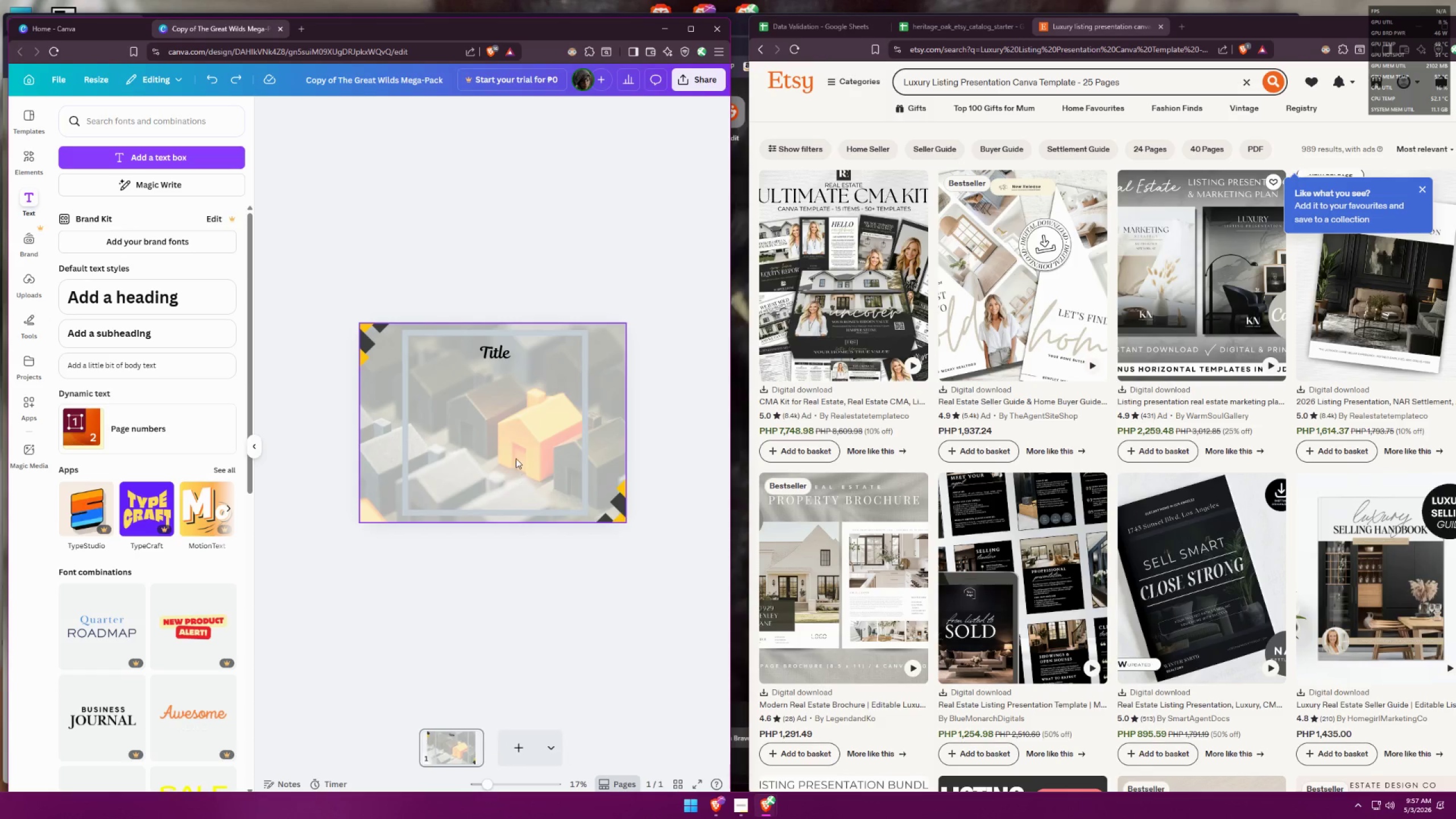 
left_click([516, 448])
 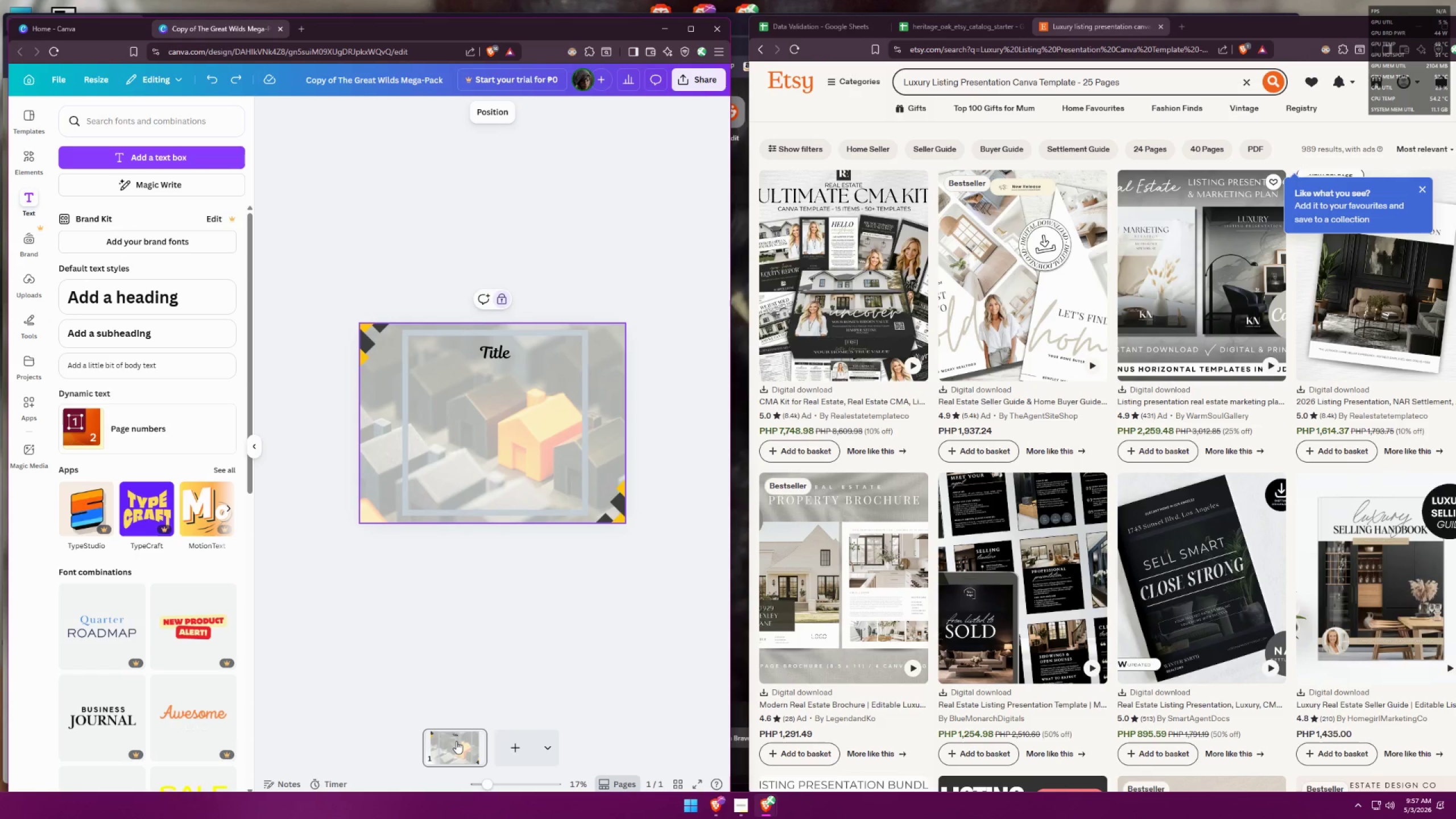 
right_click([456, 740])
 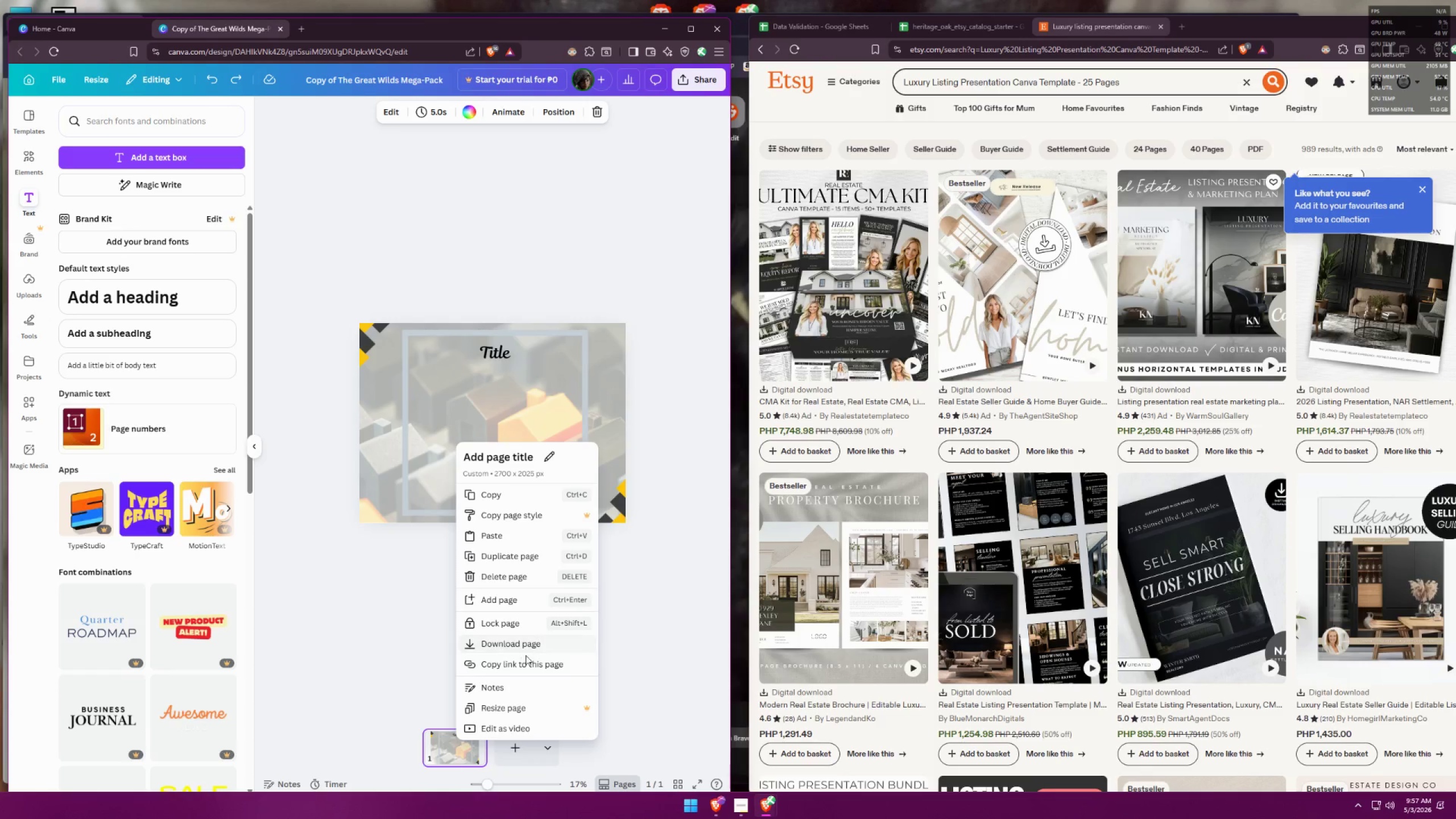 
left_click([632, 649])
 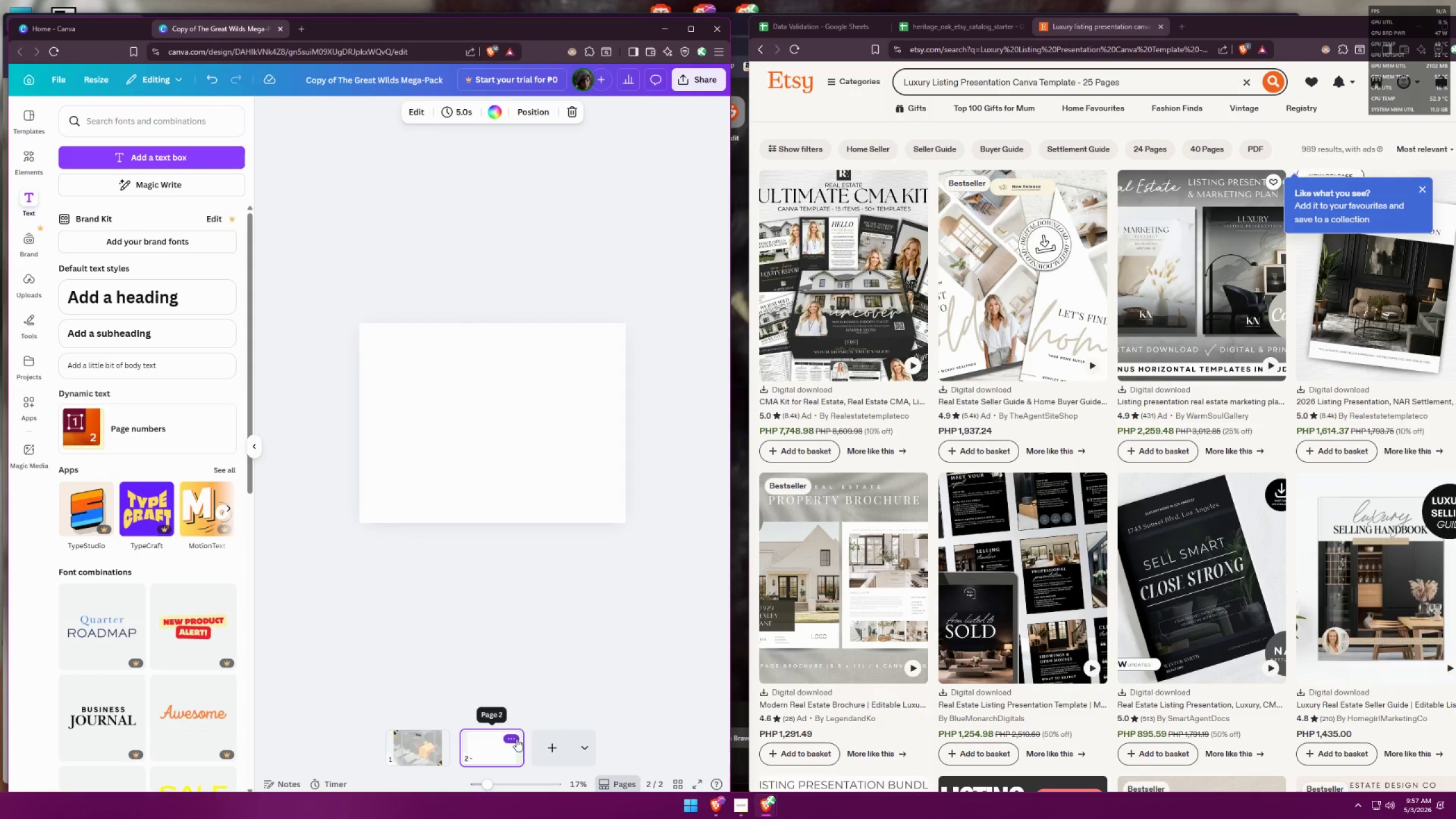 
key(Control+ControlLeft)
 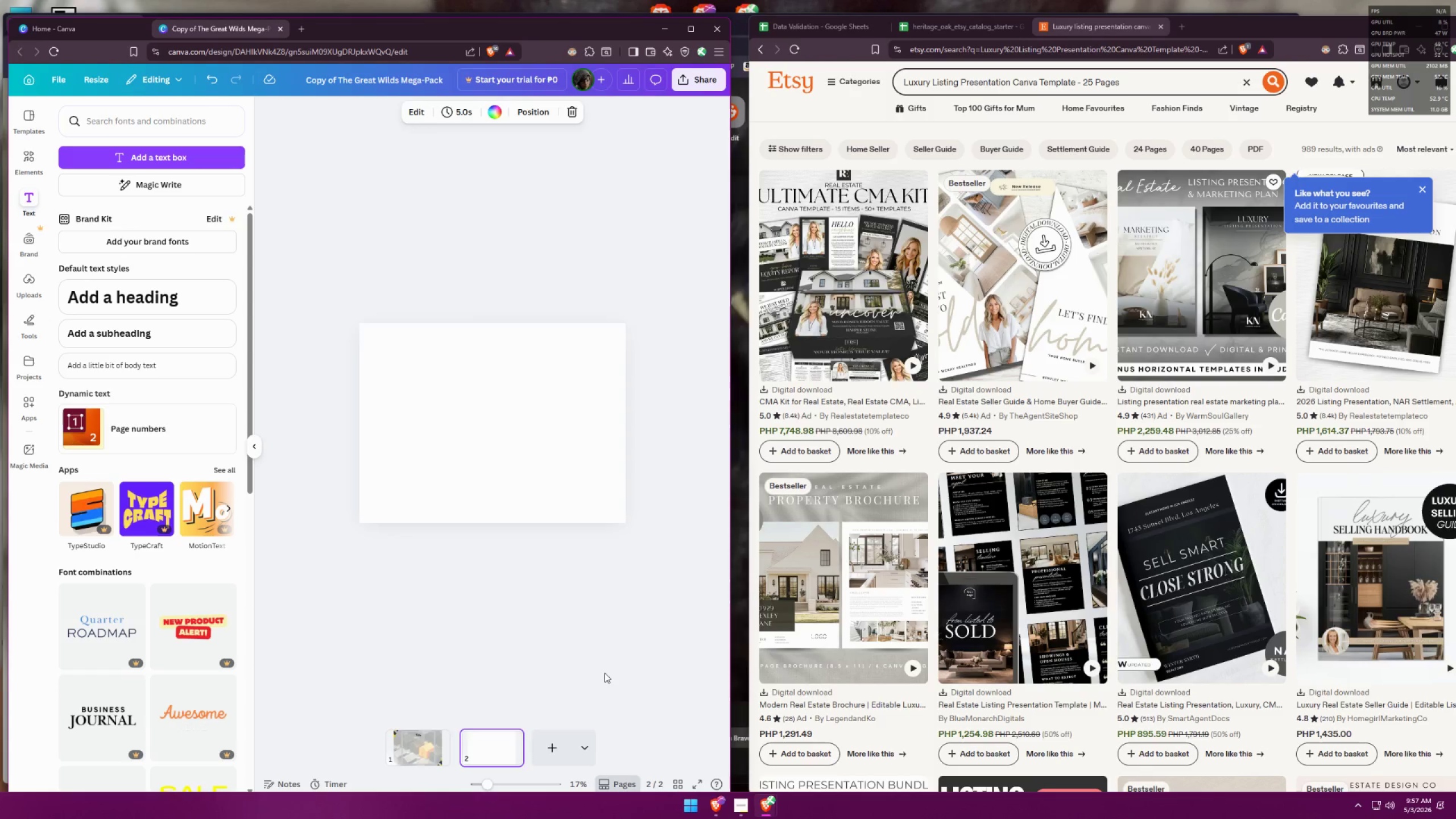 
key(Control+Z)
 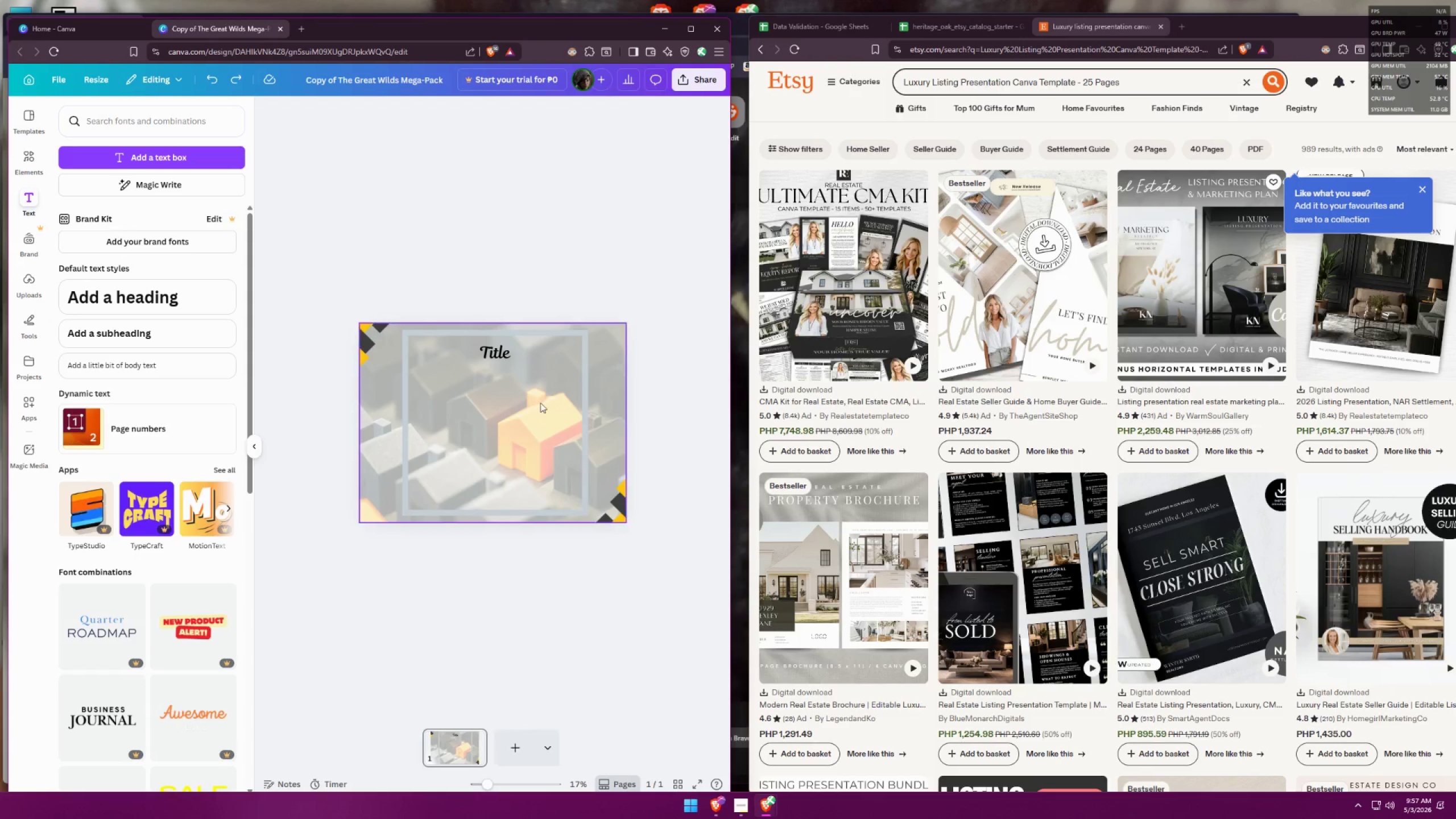 
left_click([539, 385])
 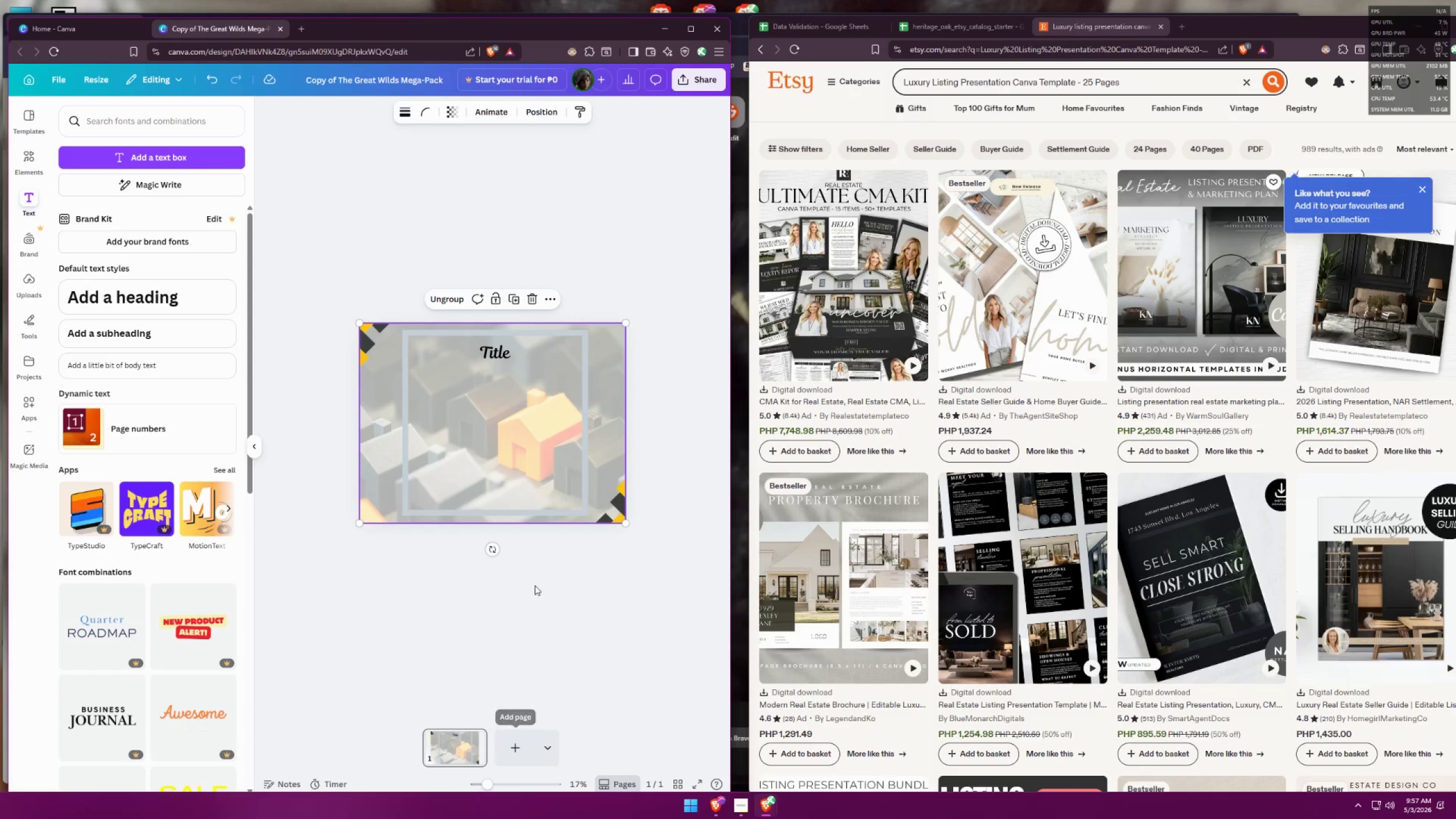 
left_click([498, 292])
 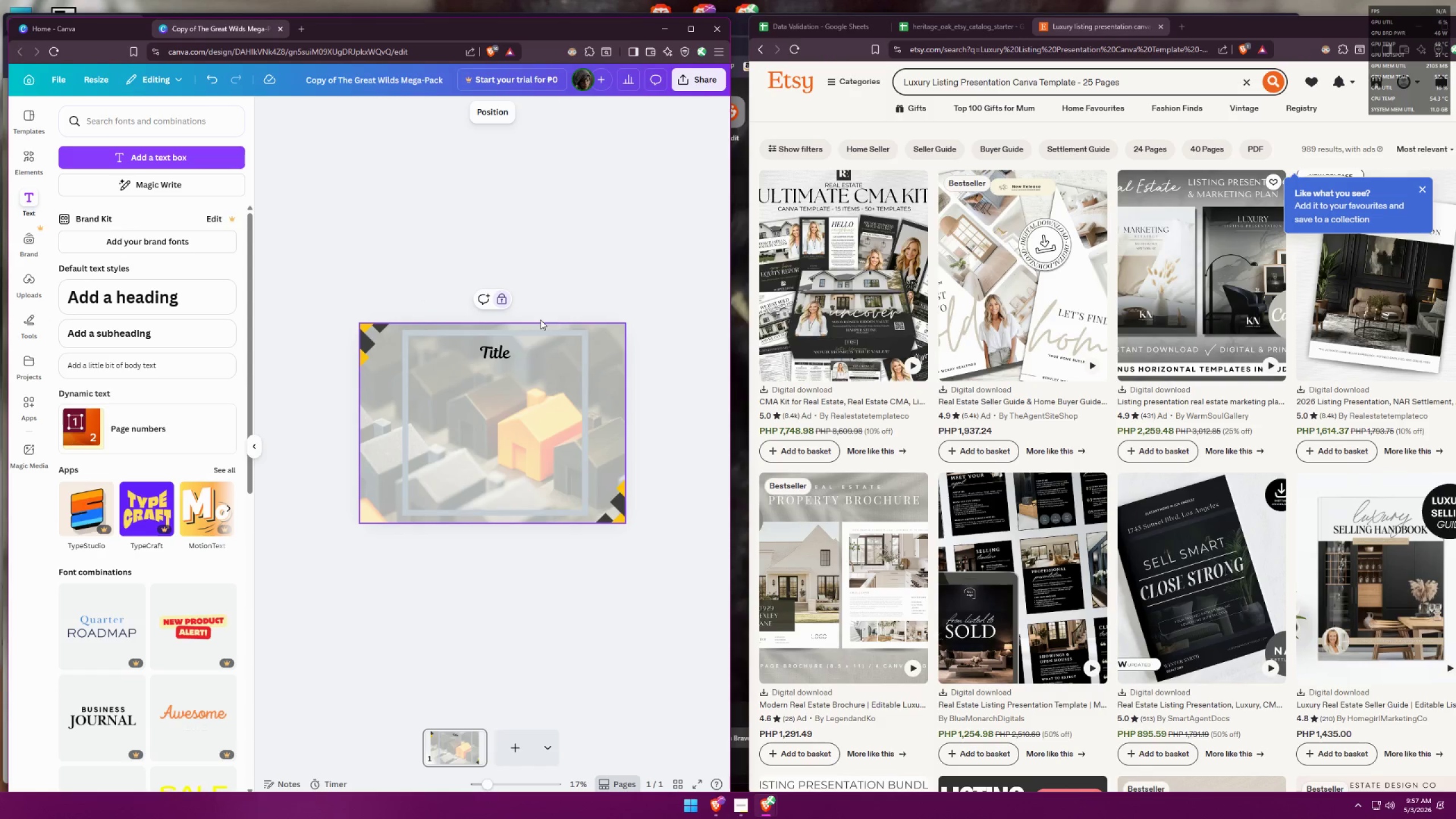 
left_click_drag(start_coordinate=[709, 369], to_coordinate=[415, 449])
 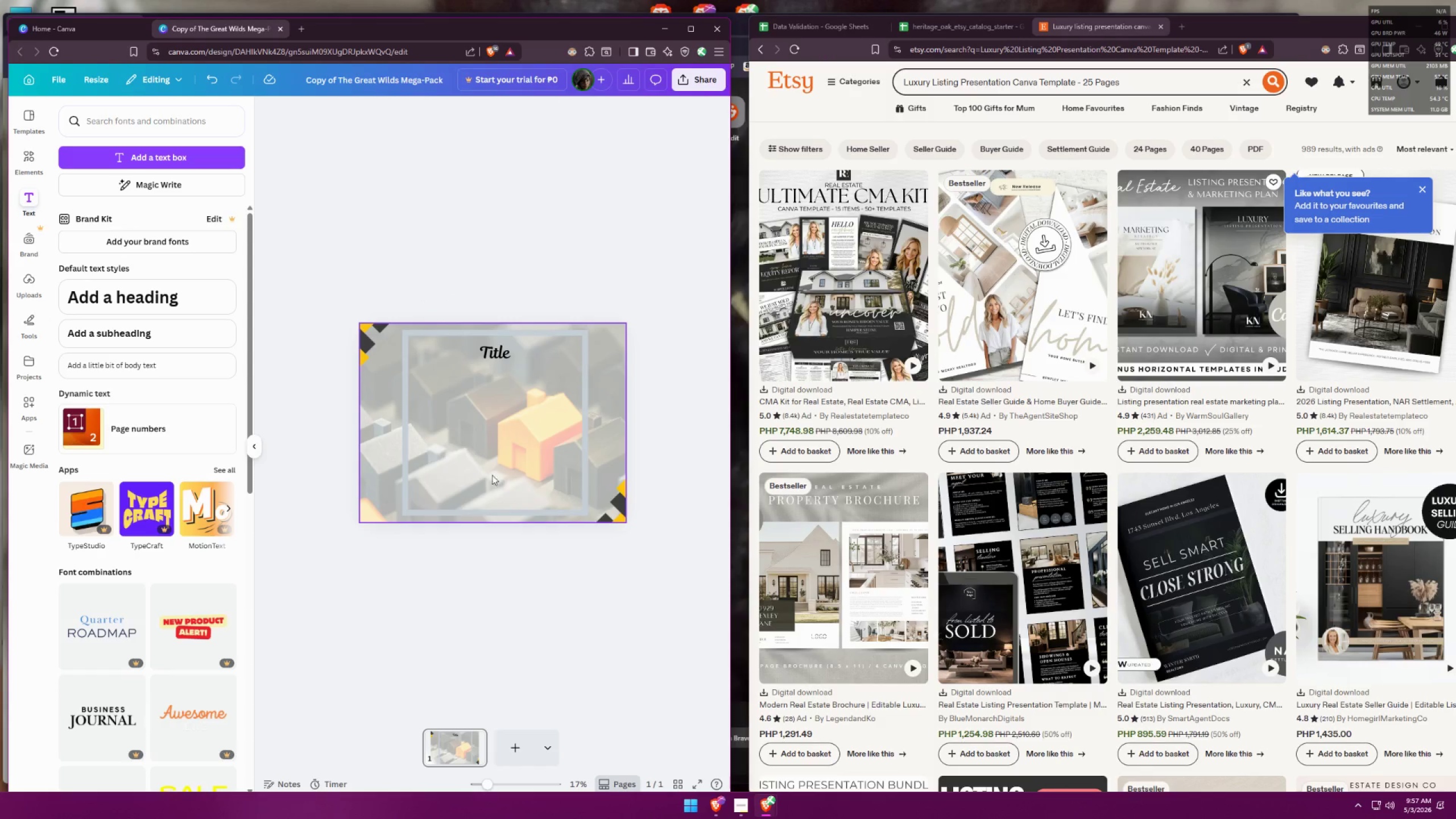 
left_click([533, 487])
 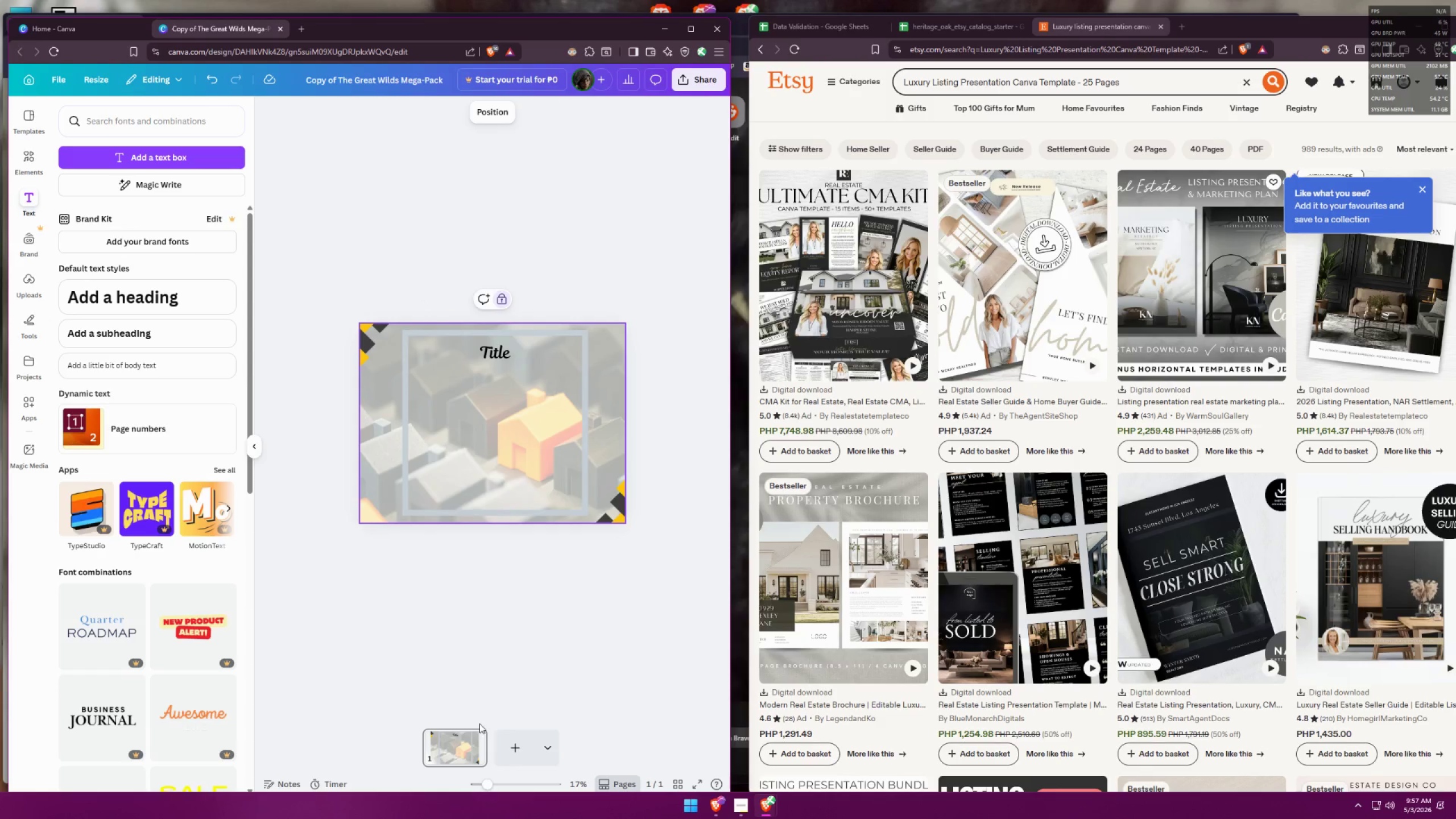 
left_click([463, 763])
 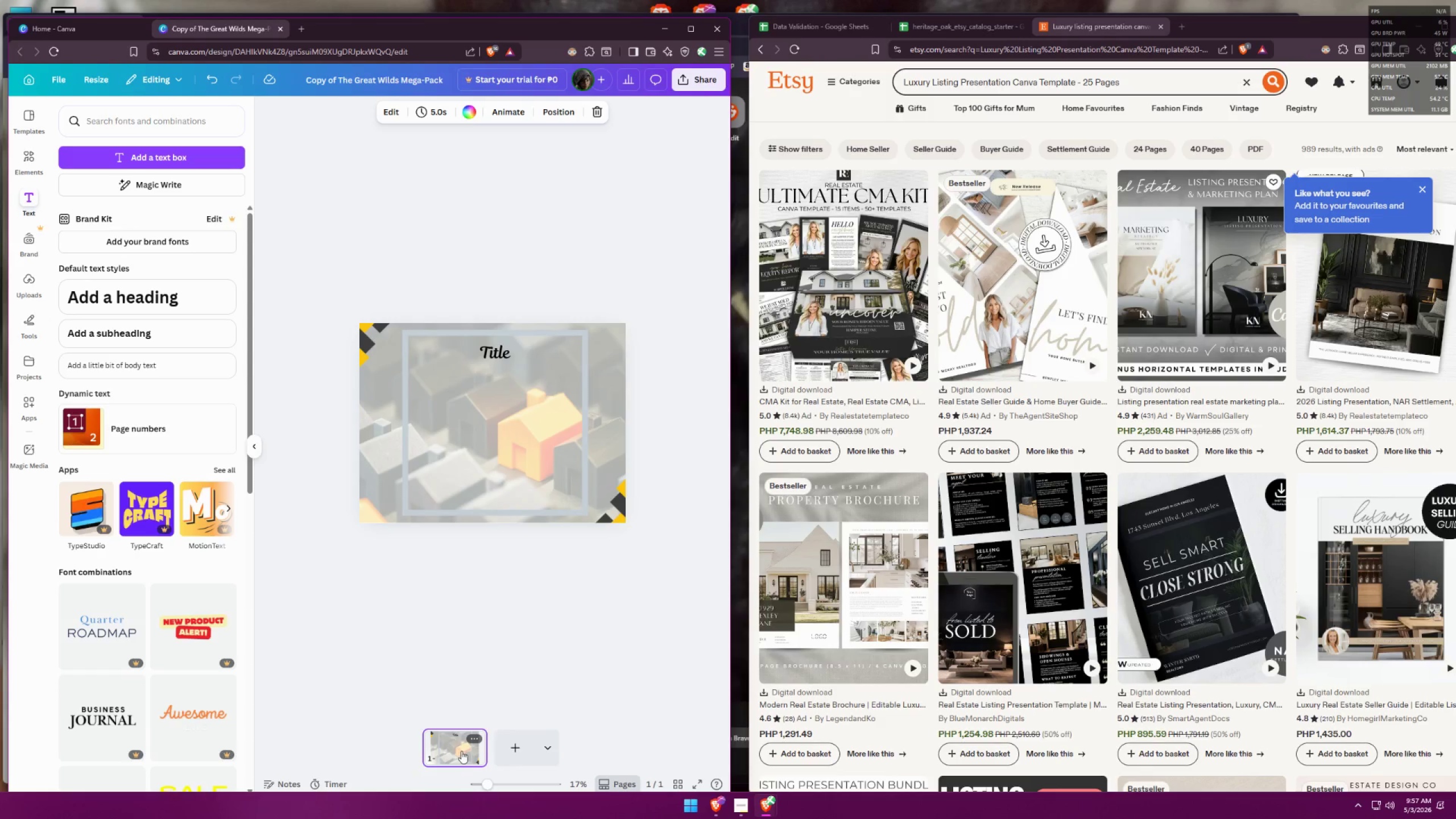 
right_click([460, 748])
 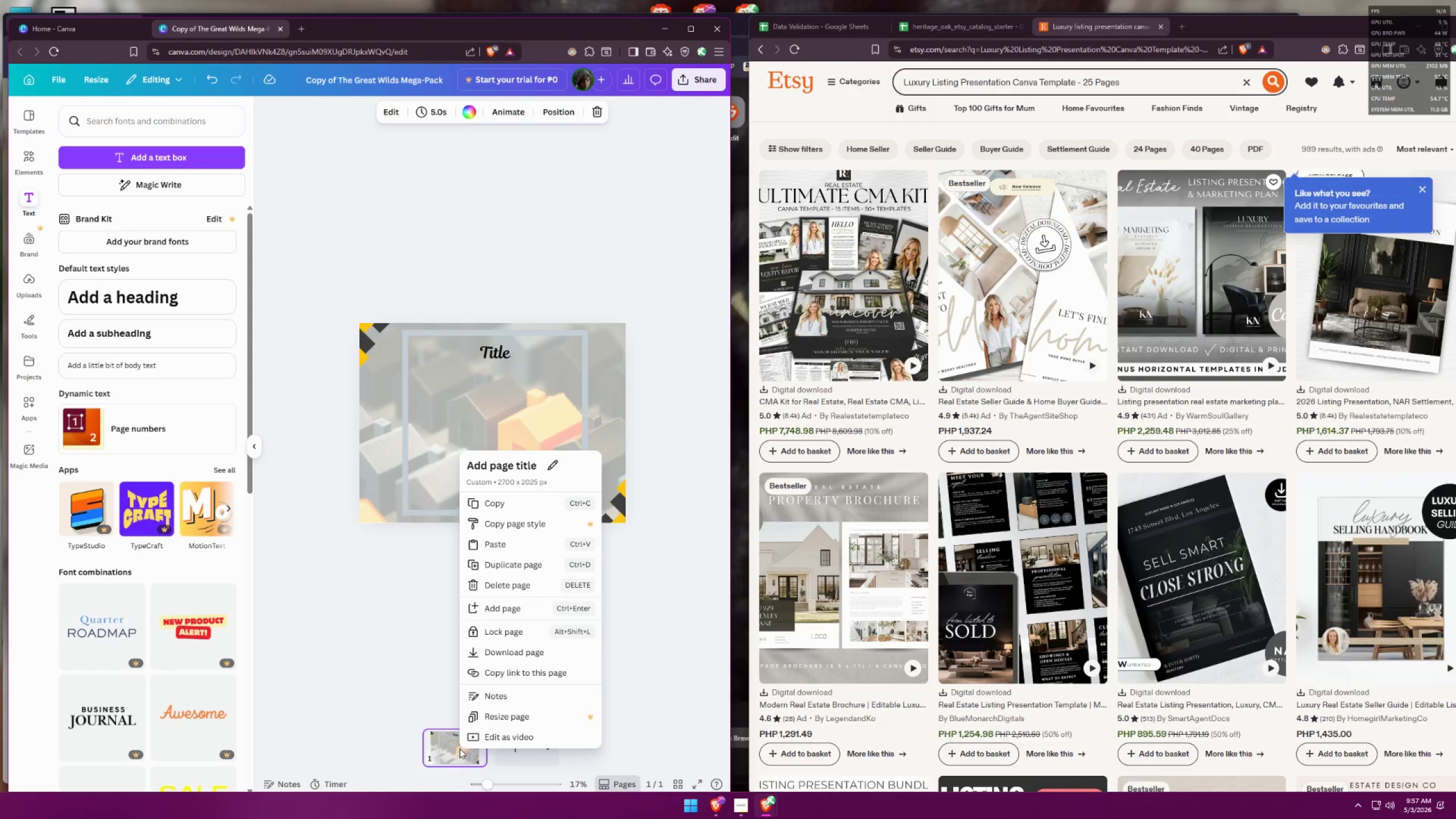 
left_click([520, 607])
 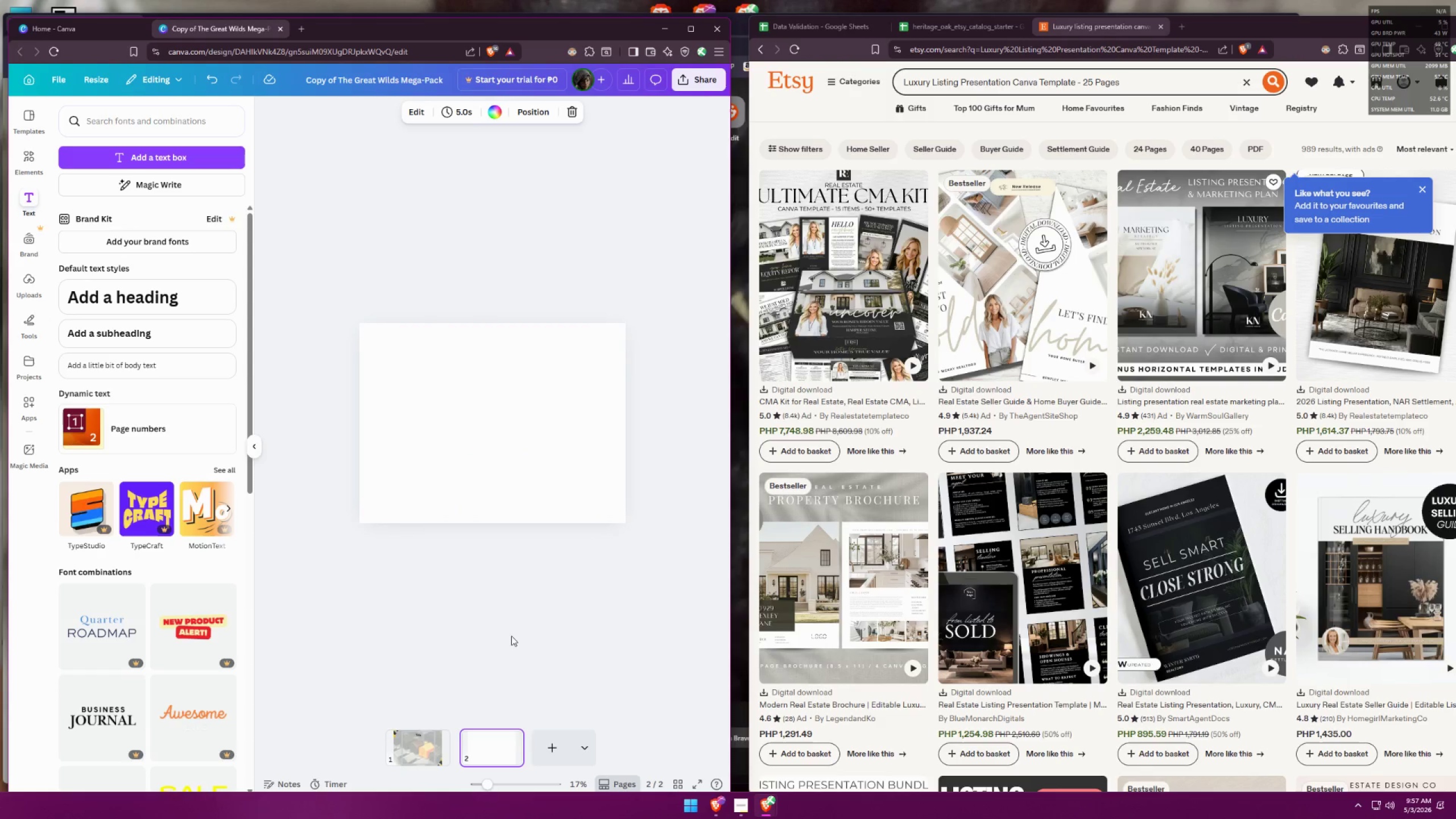 
key(Control+ControlLeft)
 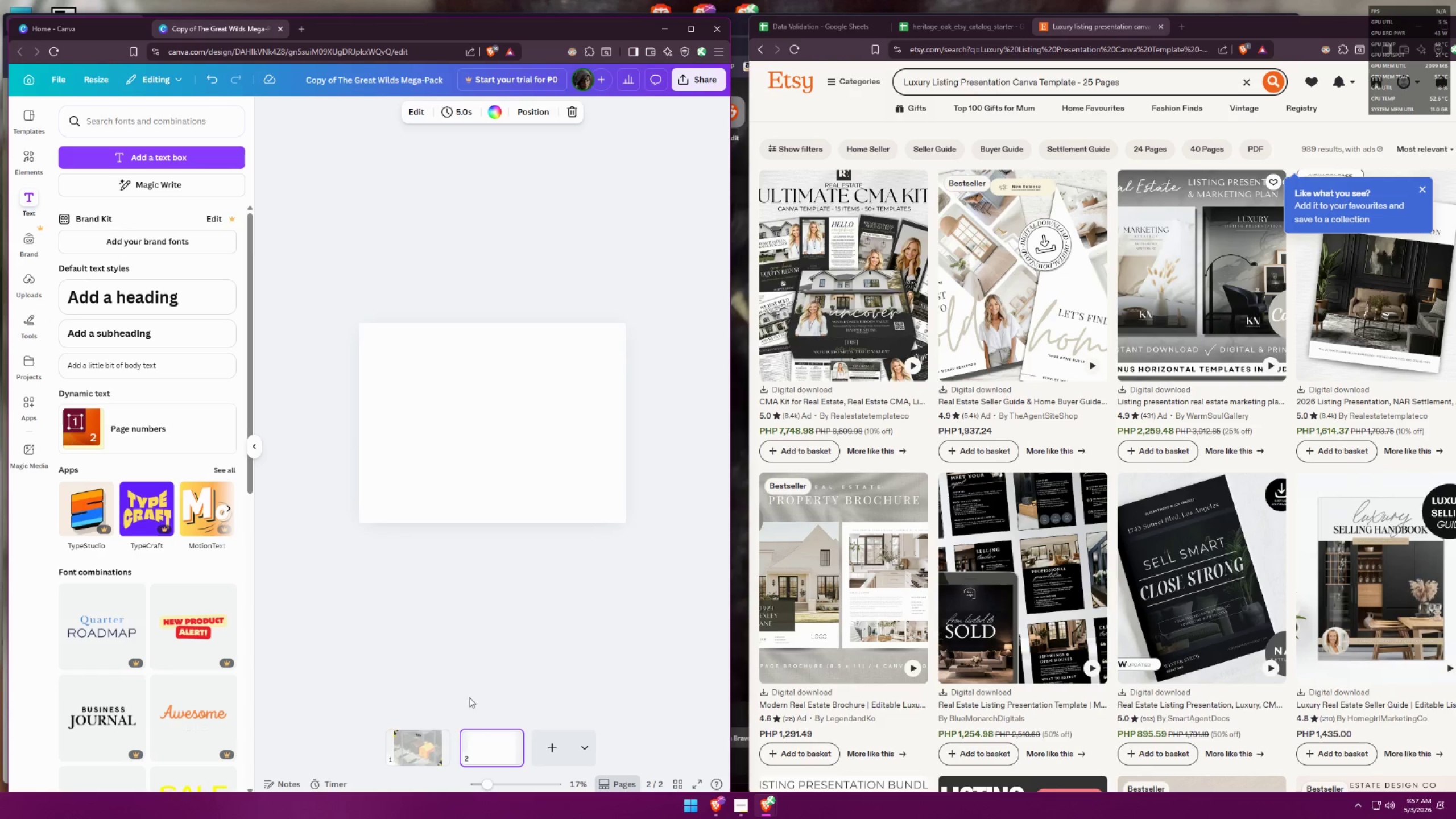 
key(Control+Z)
 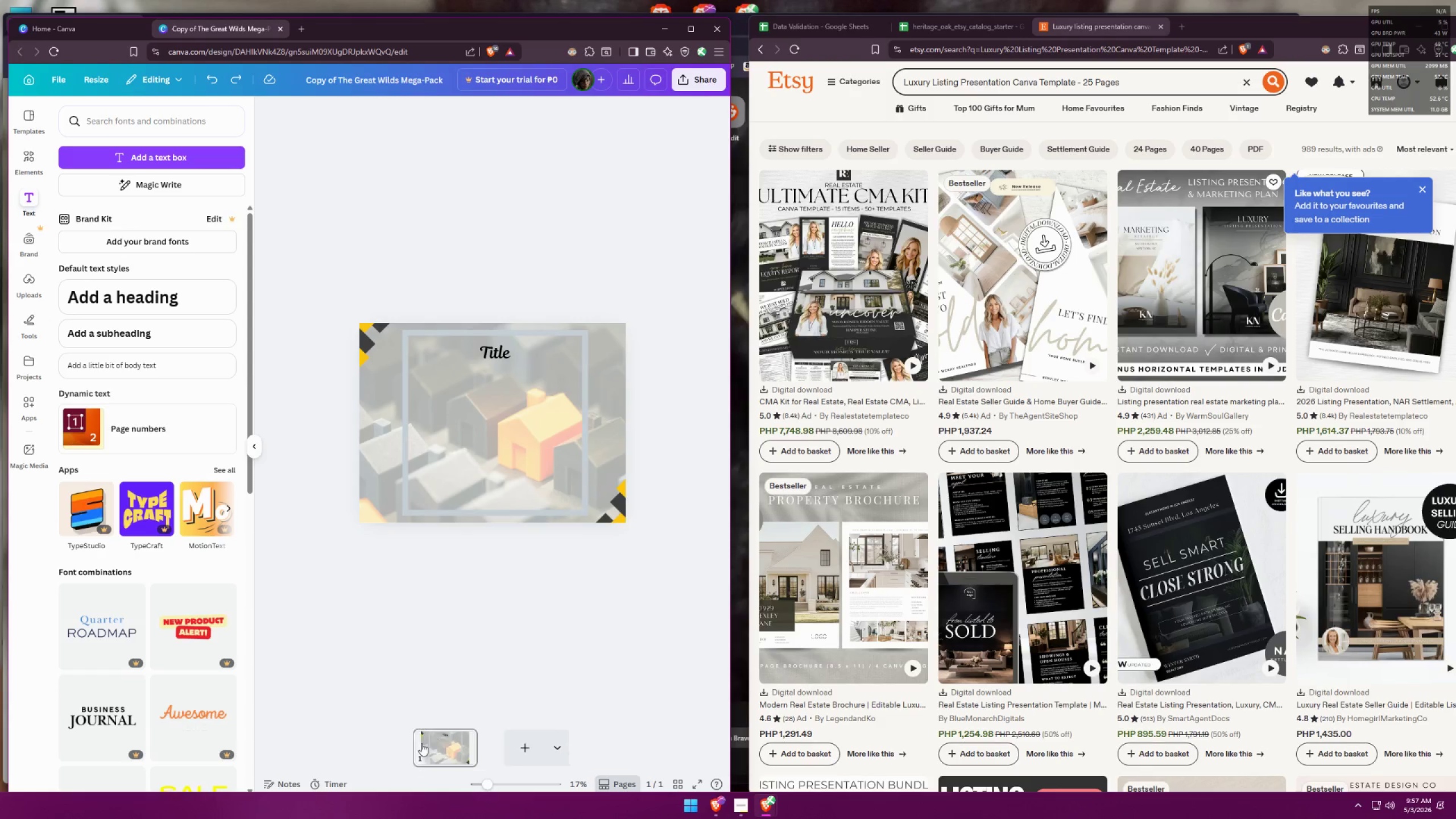 
right_click([421, 743])
 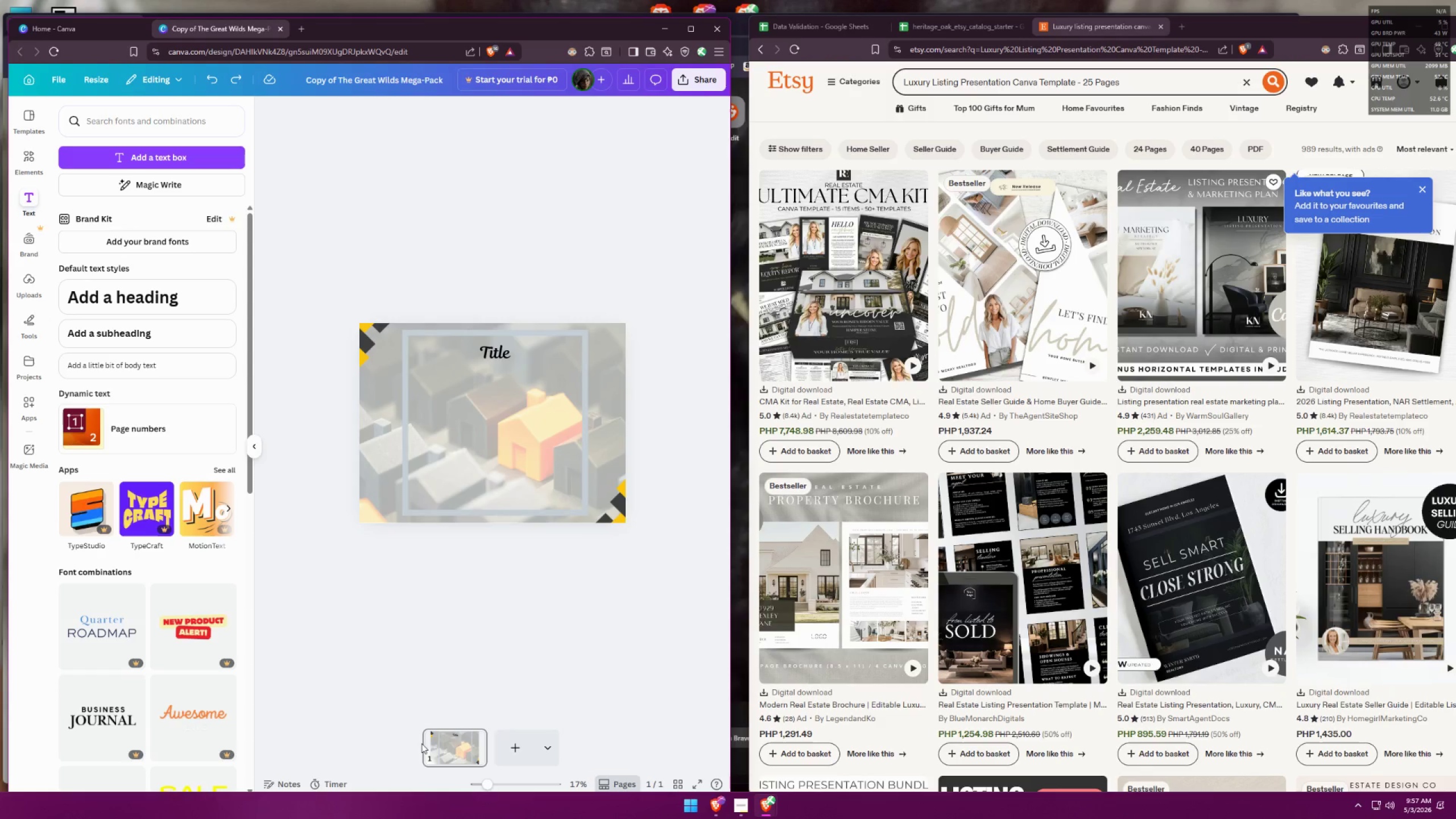 
mouse_move([450, 742])
 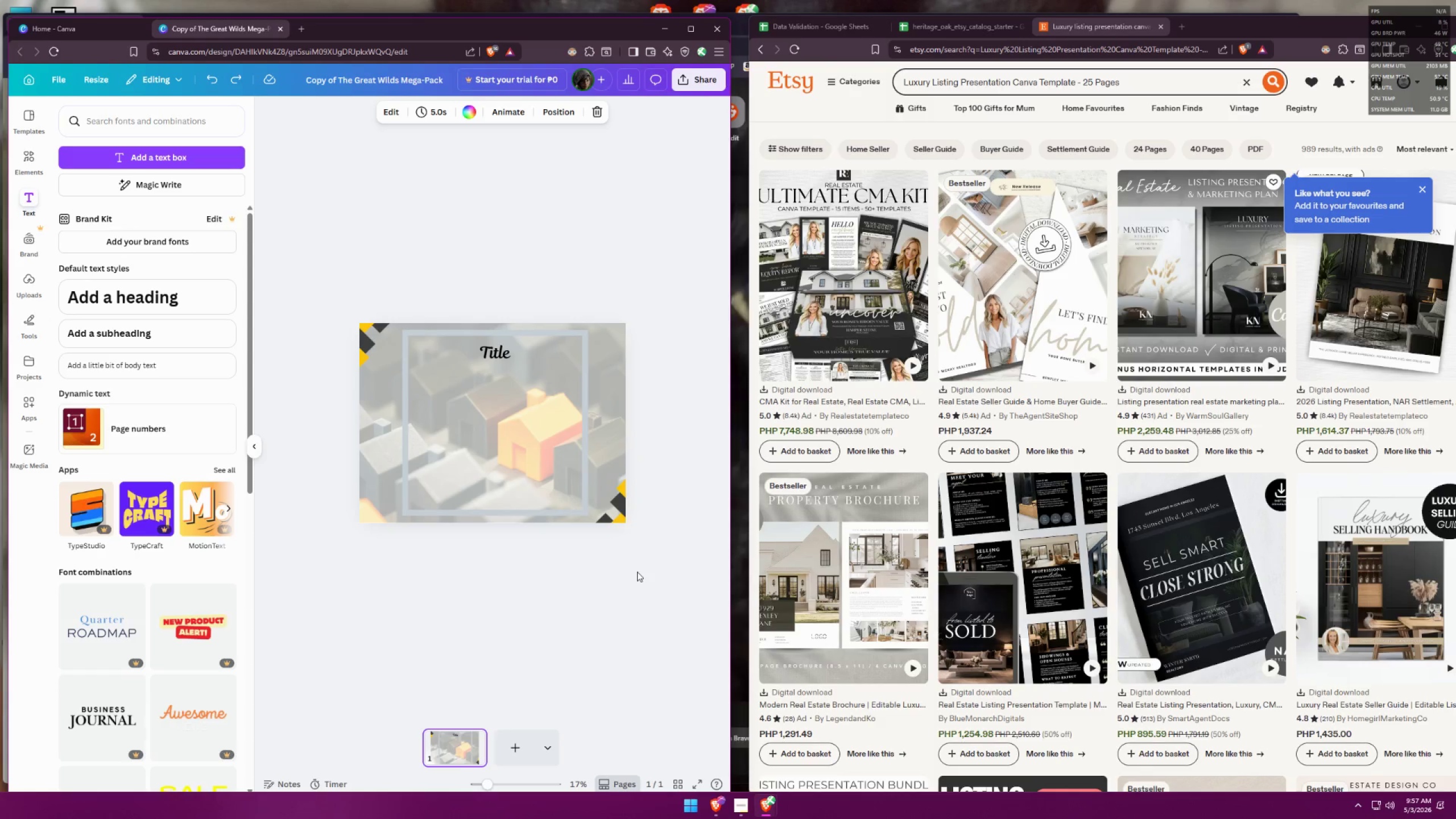 
double_click([527, 365])
 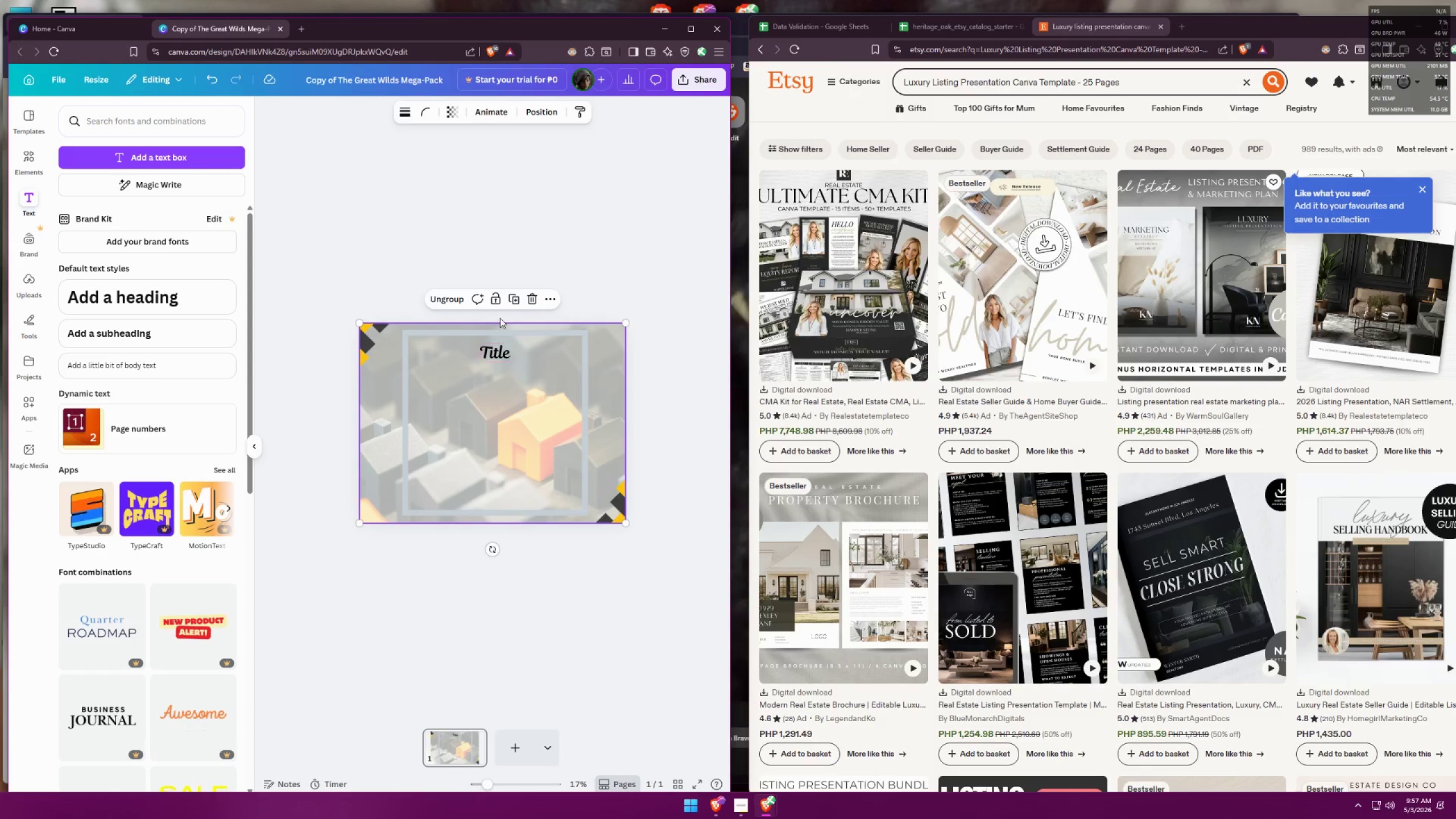 
left_click([514, 297])
 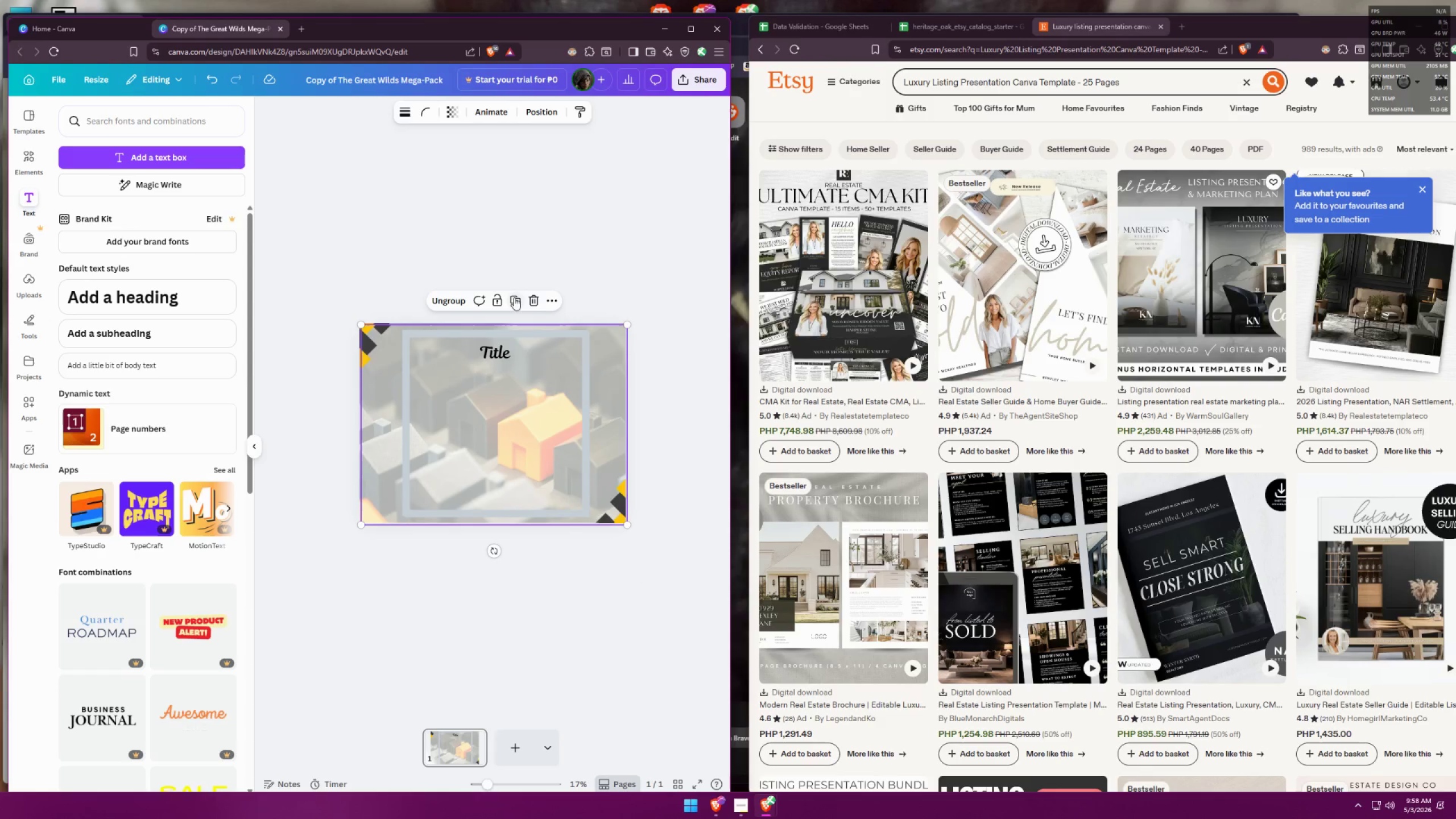 
key(Control+ControlLeft)
 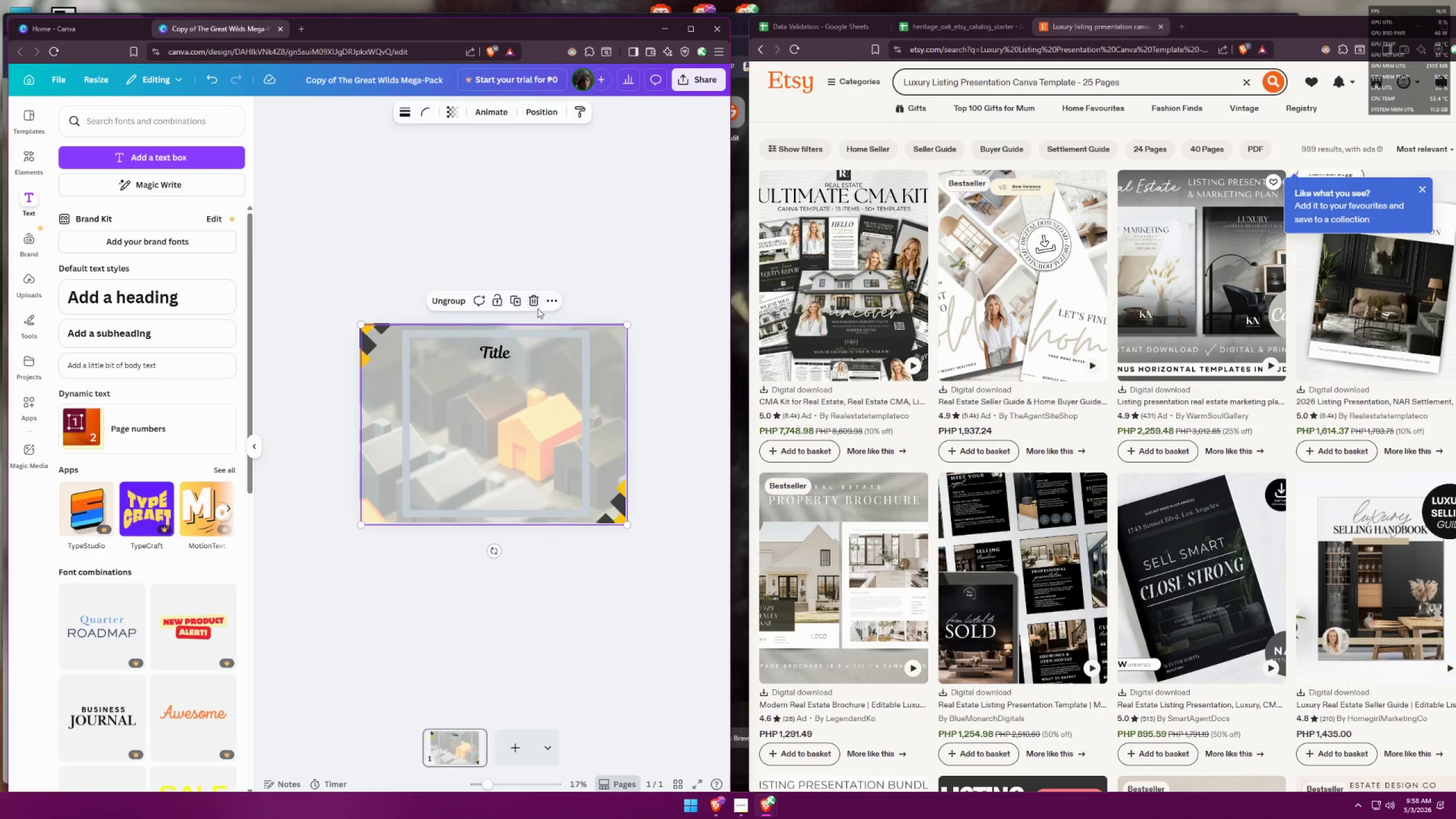 
key(Control+Z)
 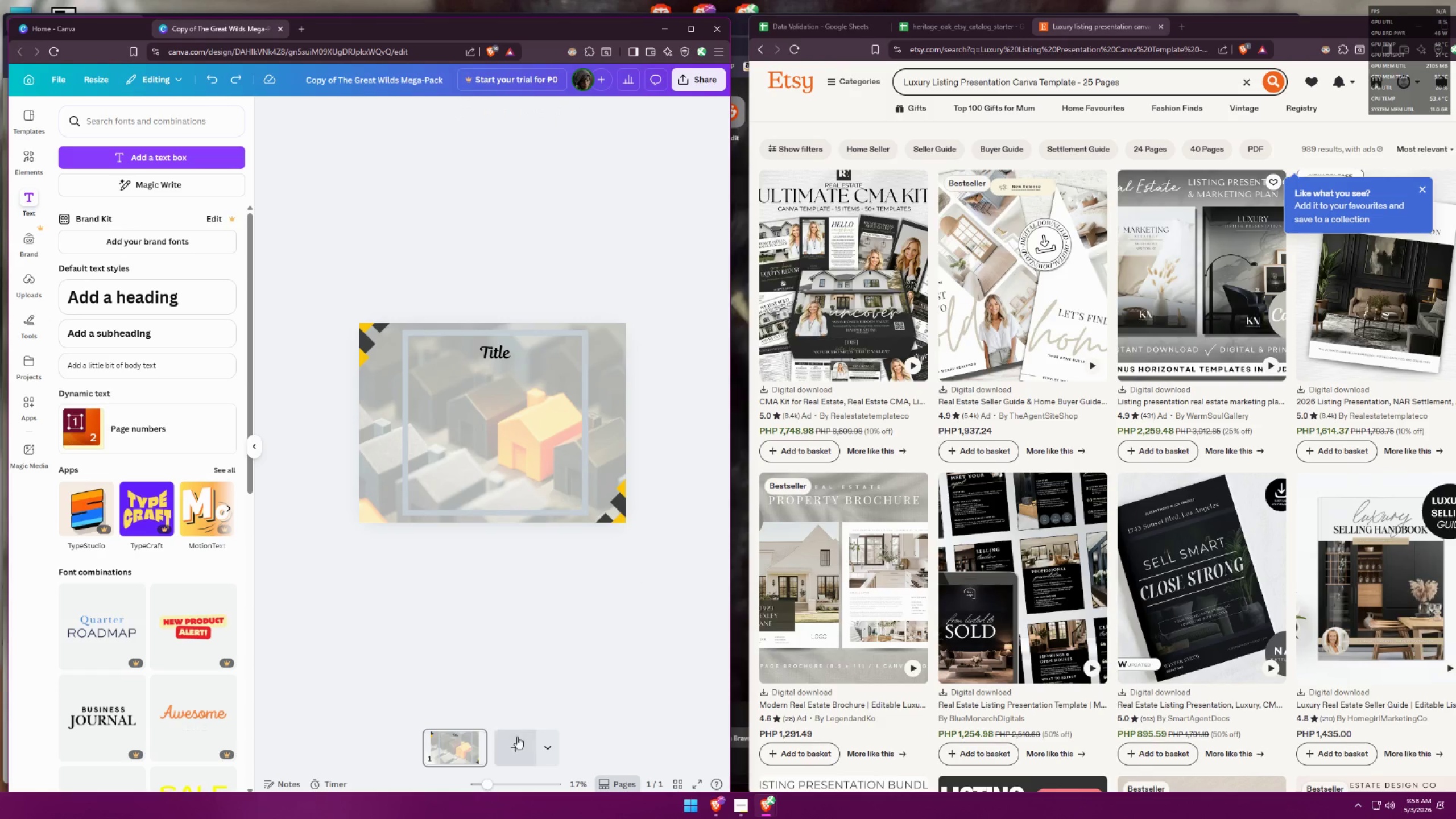 
left_click([506, 751])
 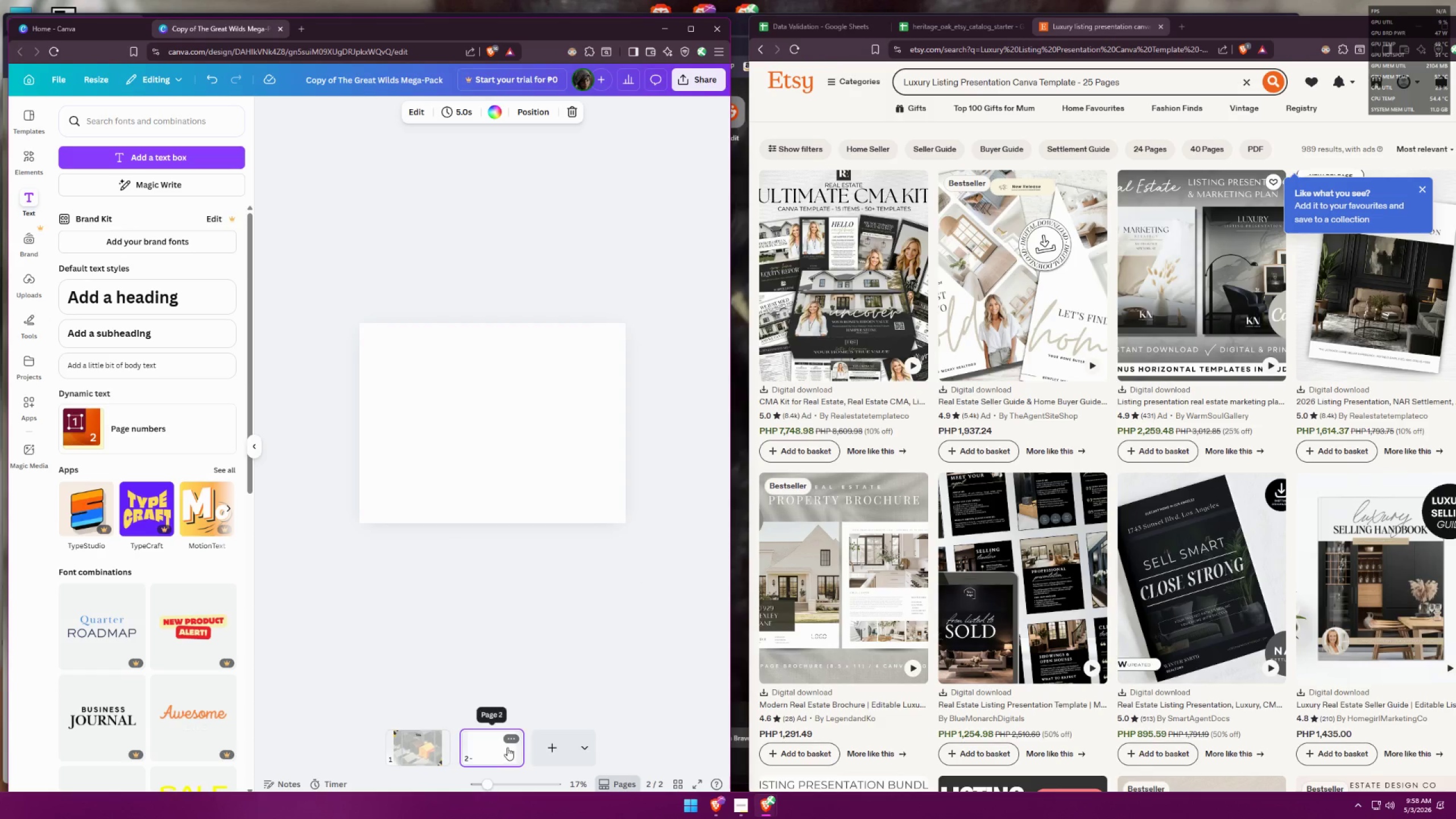 
key(Control+ControlLeft)
 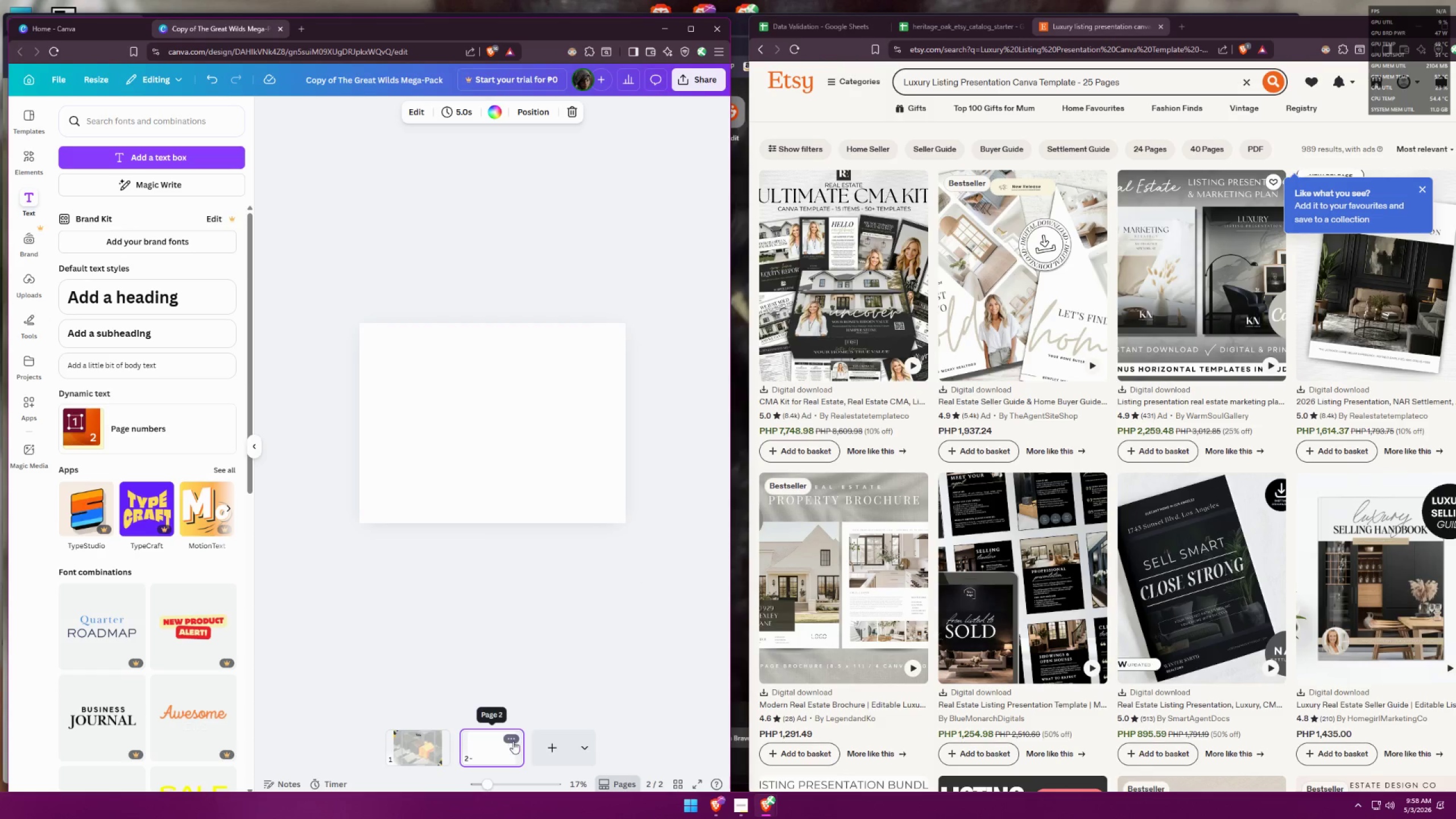 
key(Control+Z)
 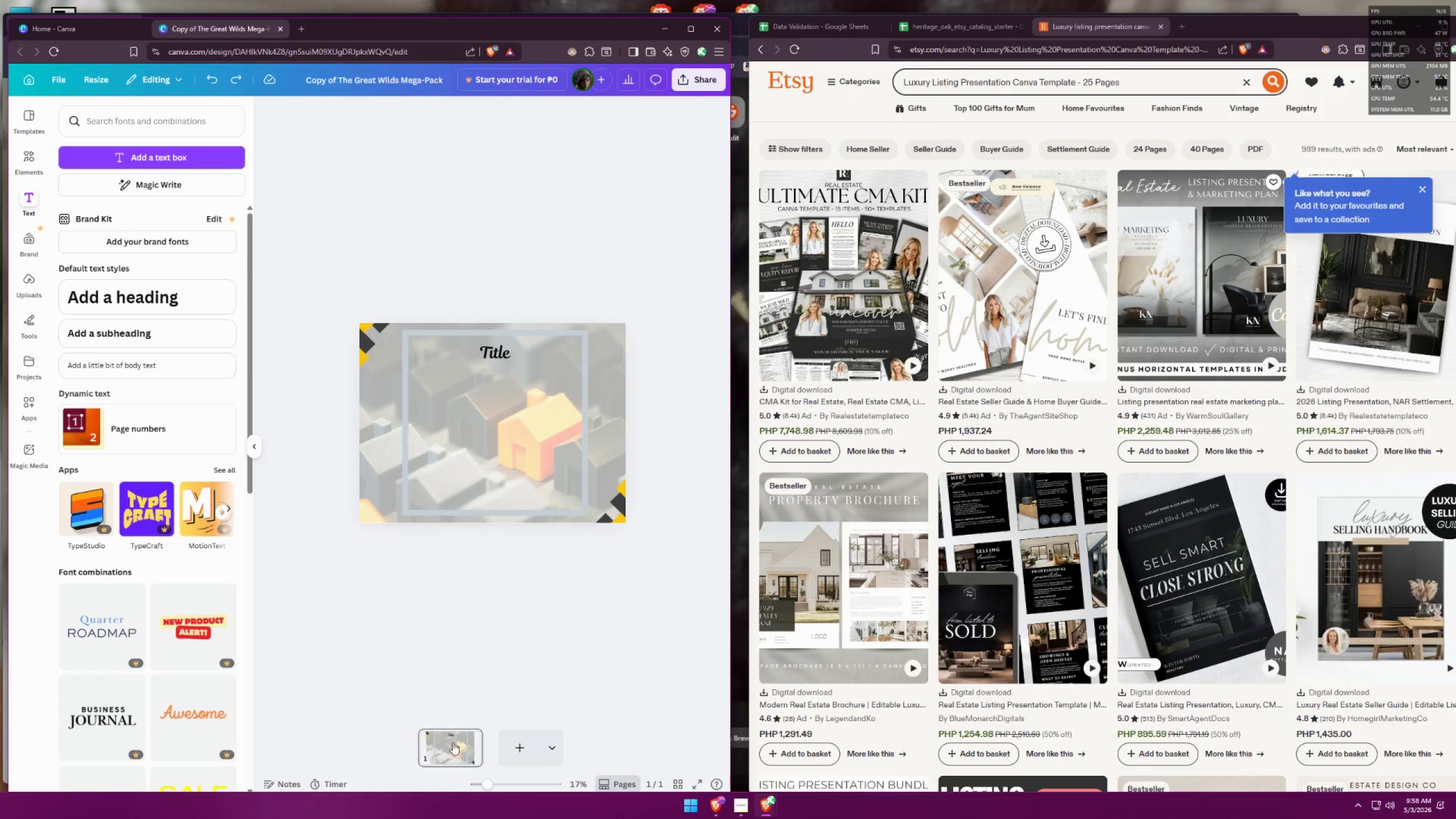 
left_click([453, 742])
 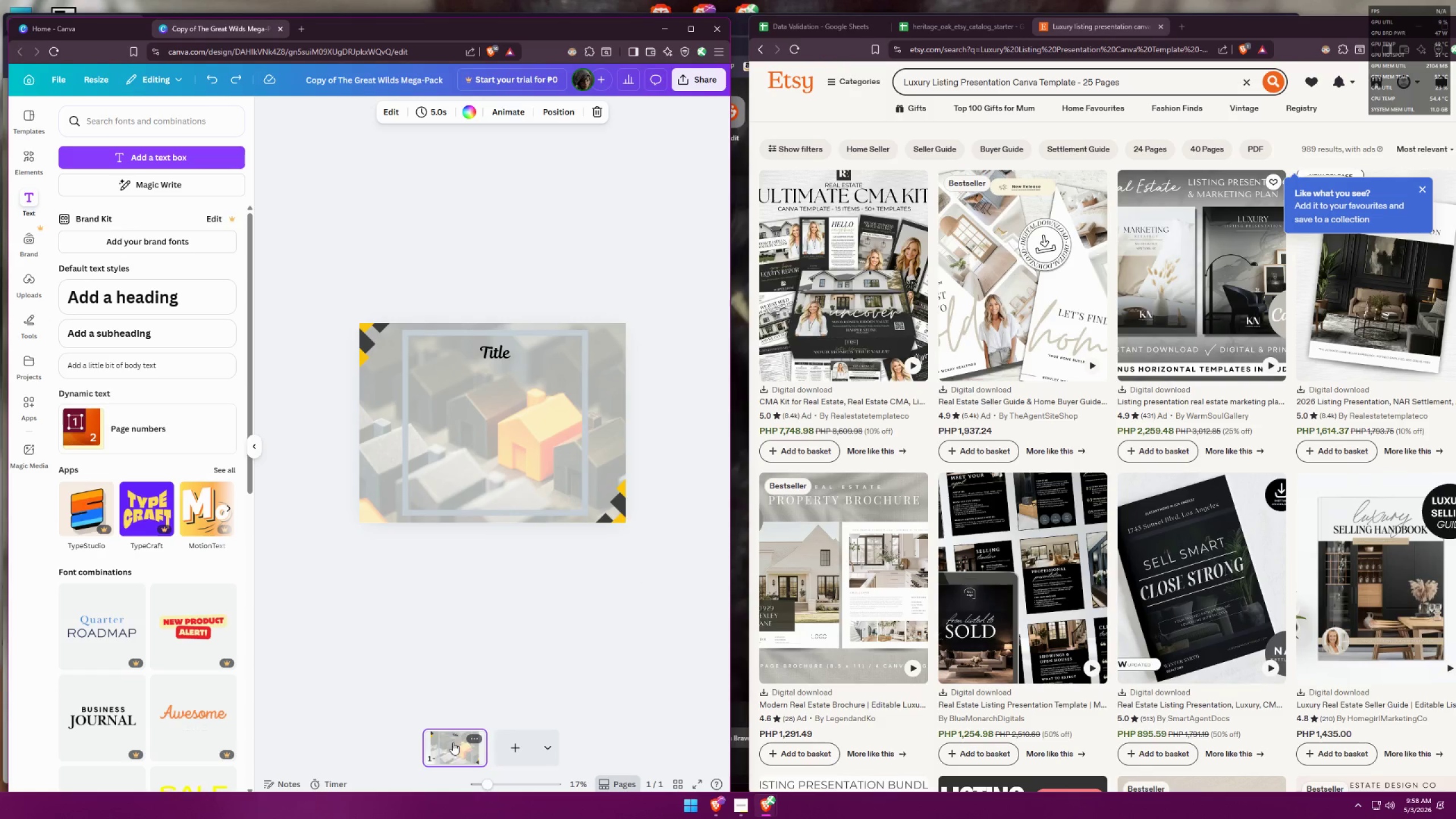 
left_click([474, 738])
 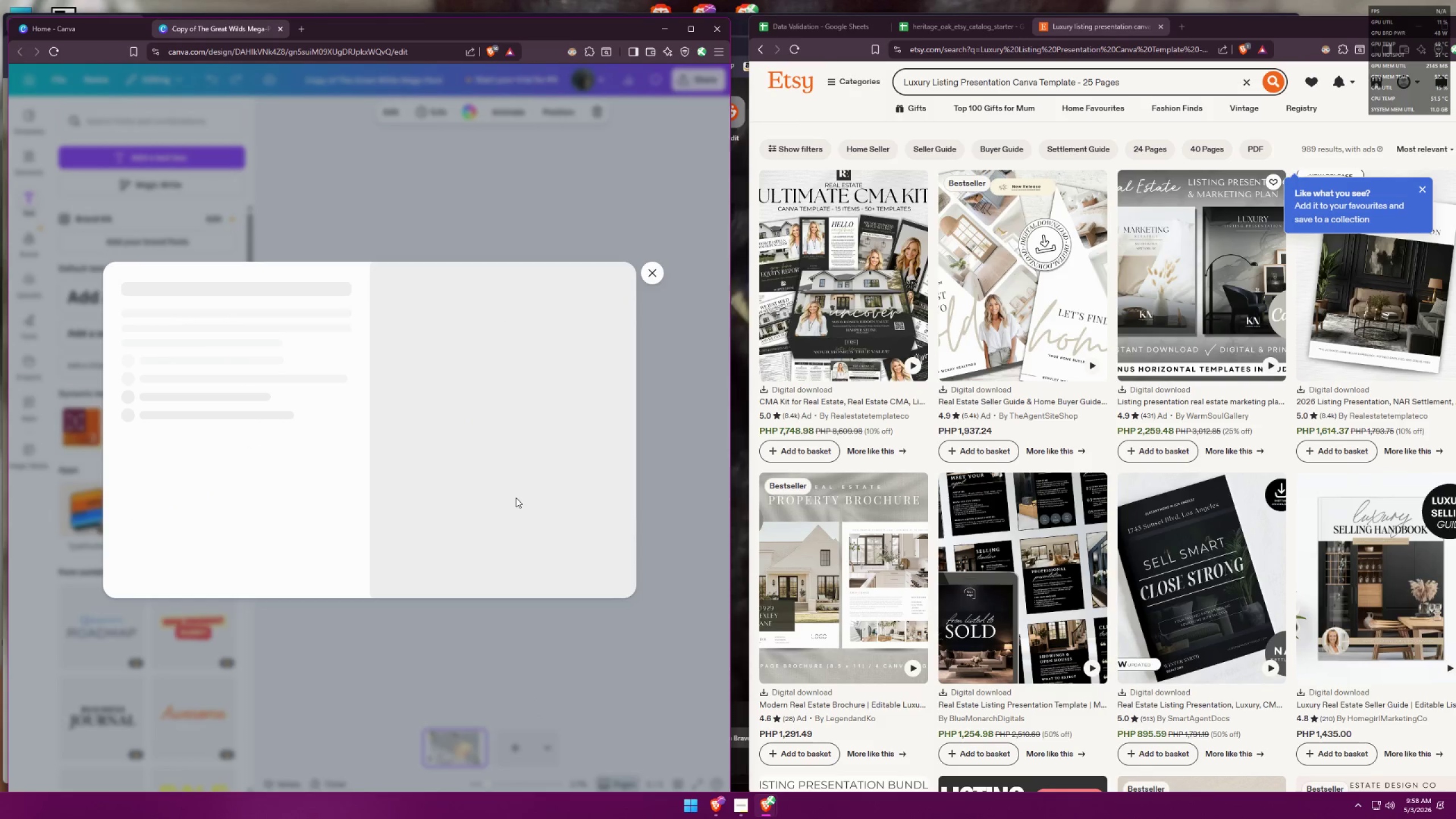 
wait(6.75)
 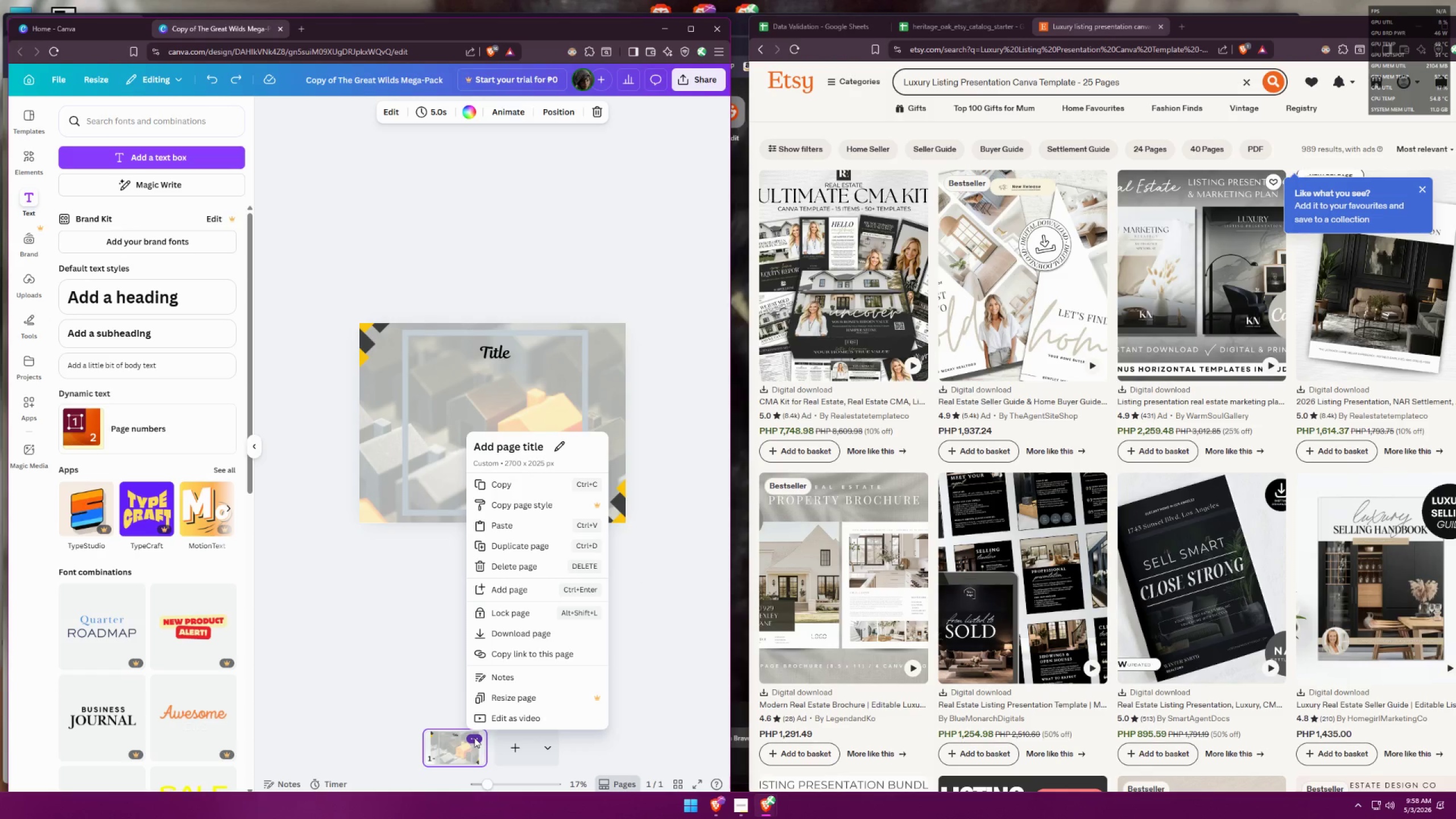 
left_click([457, 744])
 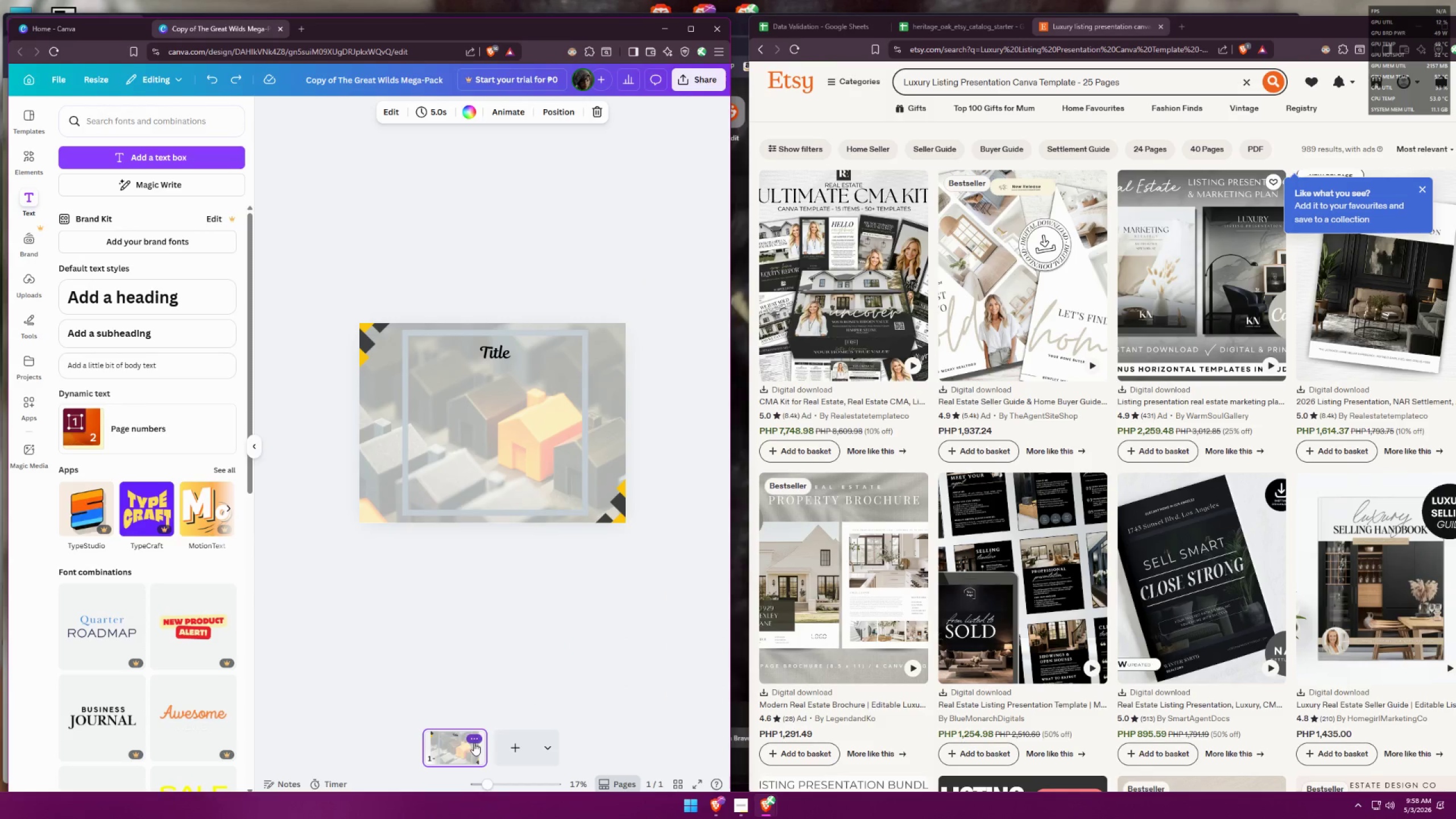 
right_click([454, 746])
 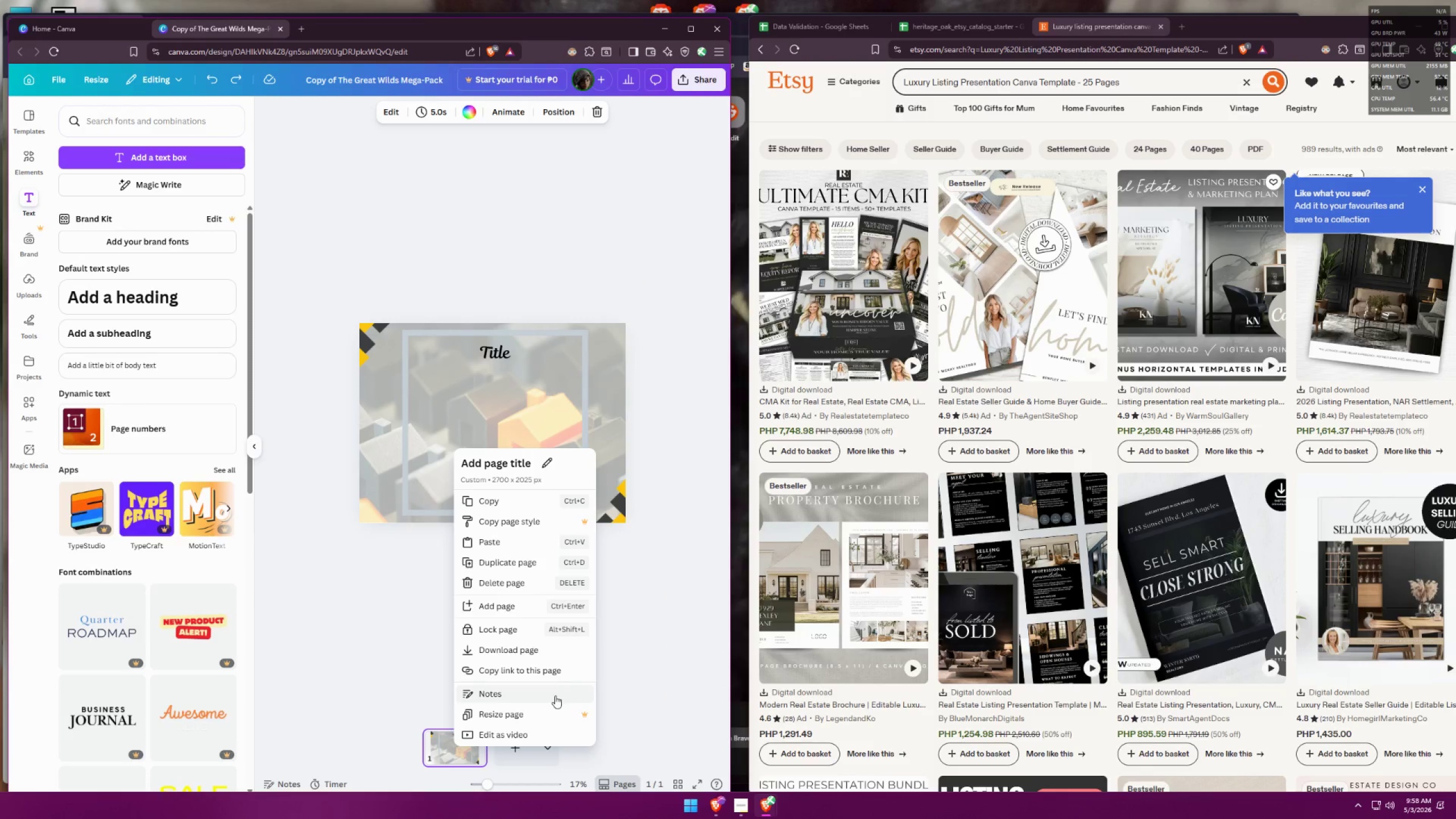 
left_click([655, 603])
 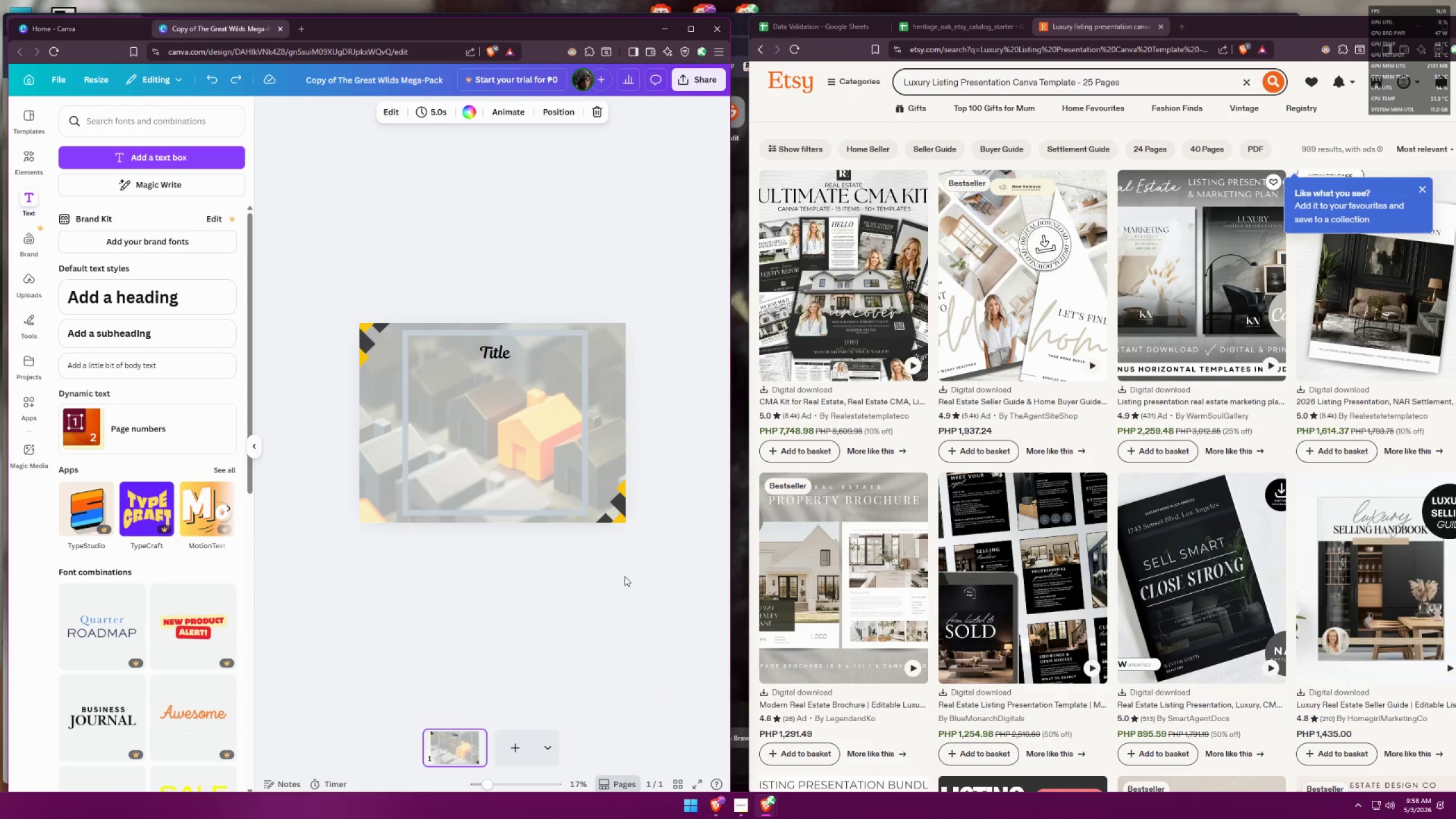 
hold_key(key=ControlLeft, duration=0.42)
 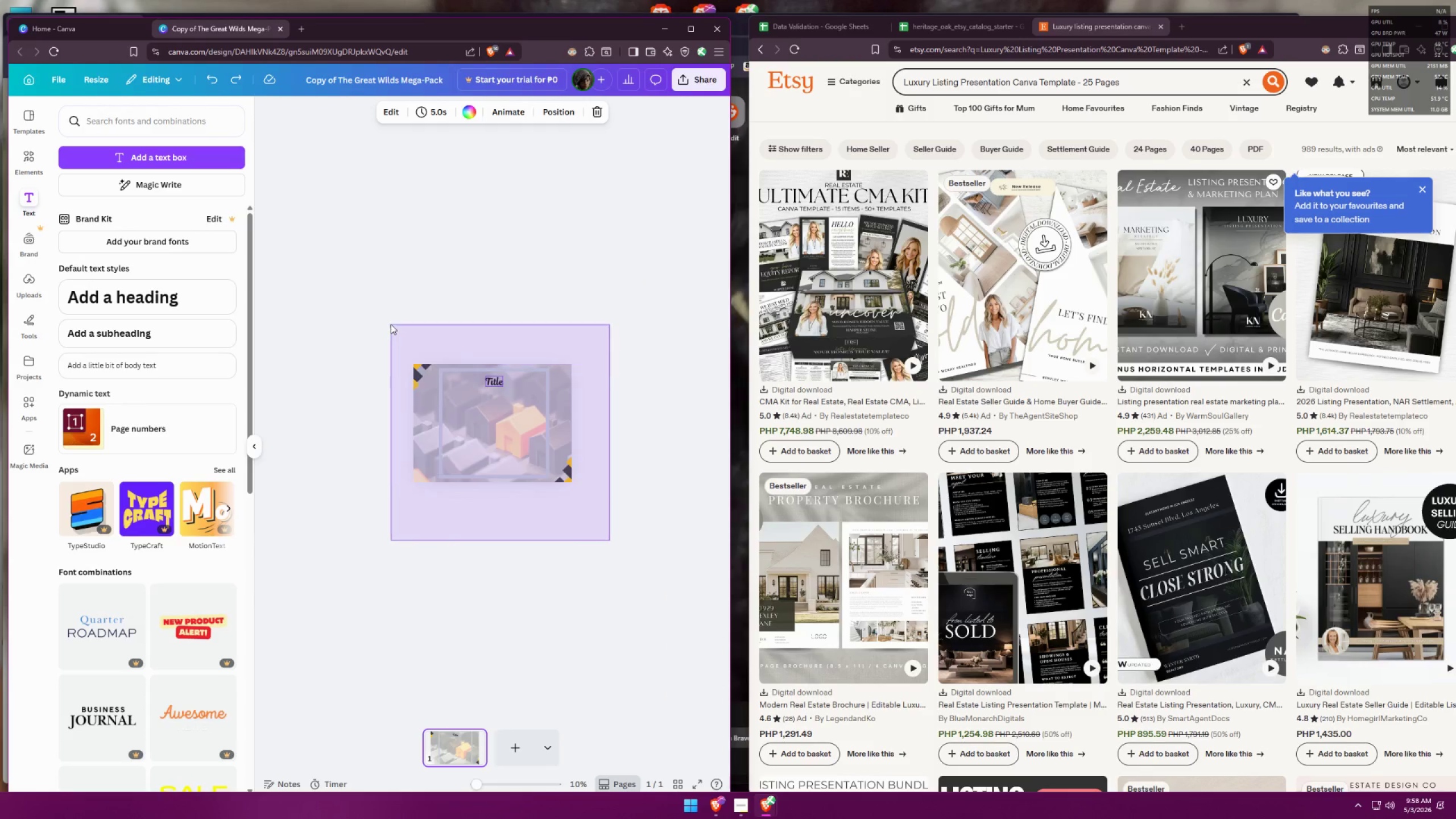 
left_click_drag(start_coordinate=[610, 540], to_coordinate=[391, 324])
 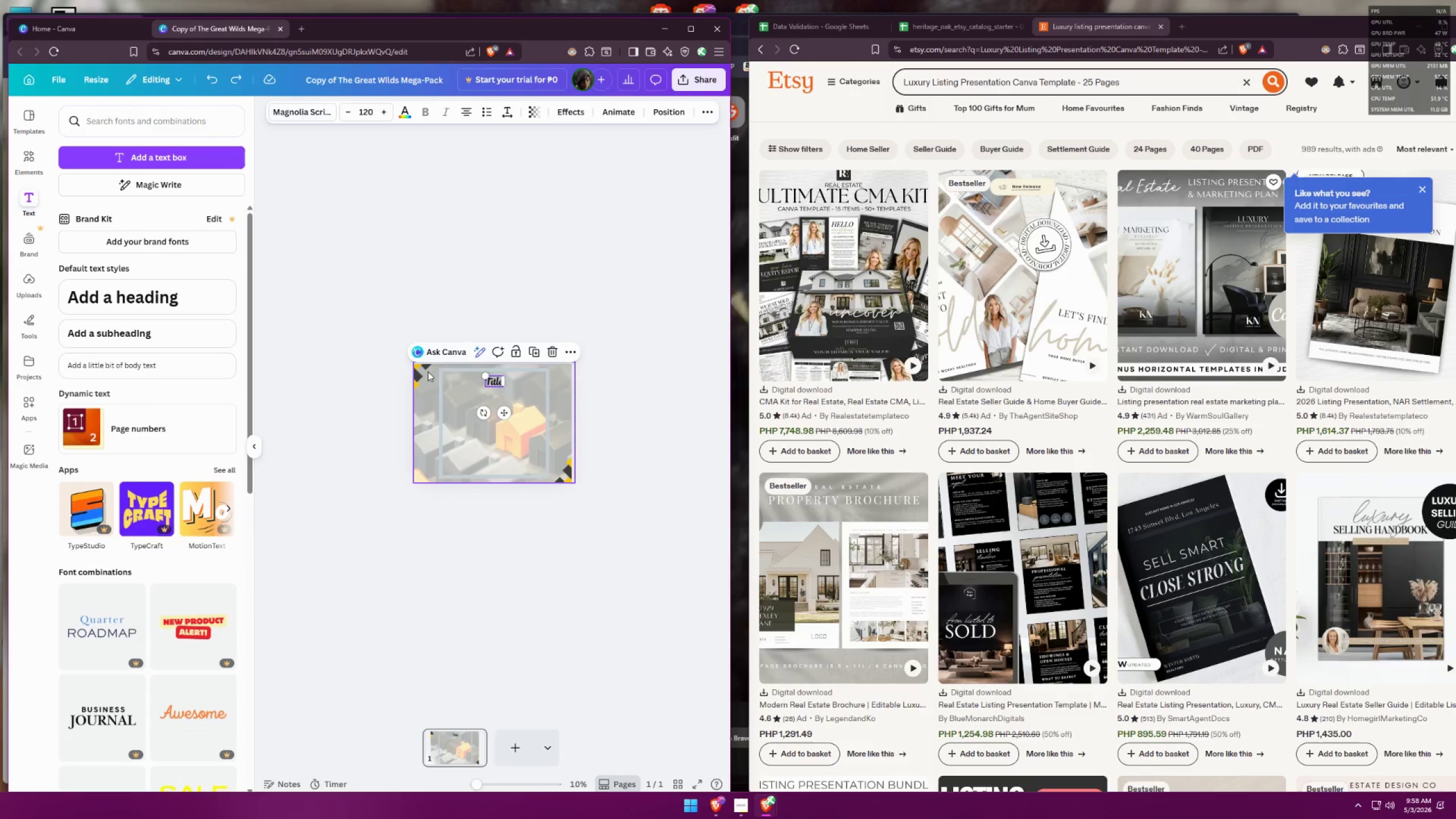 
scroll: coordinate [531, 457], scroll_direction: down, amount: 3.0
 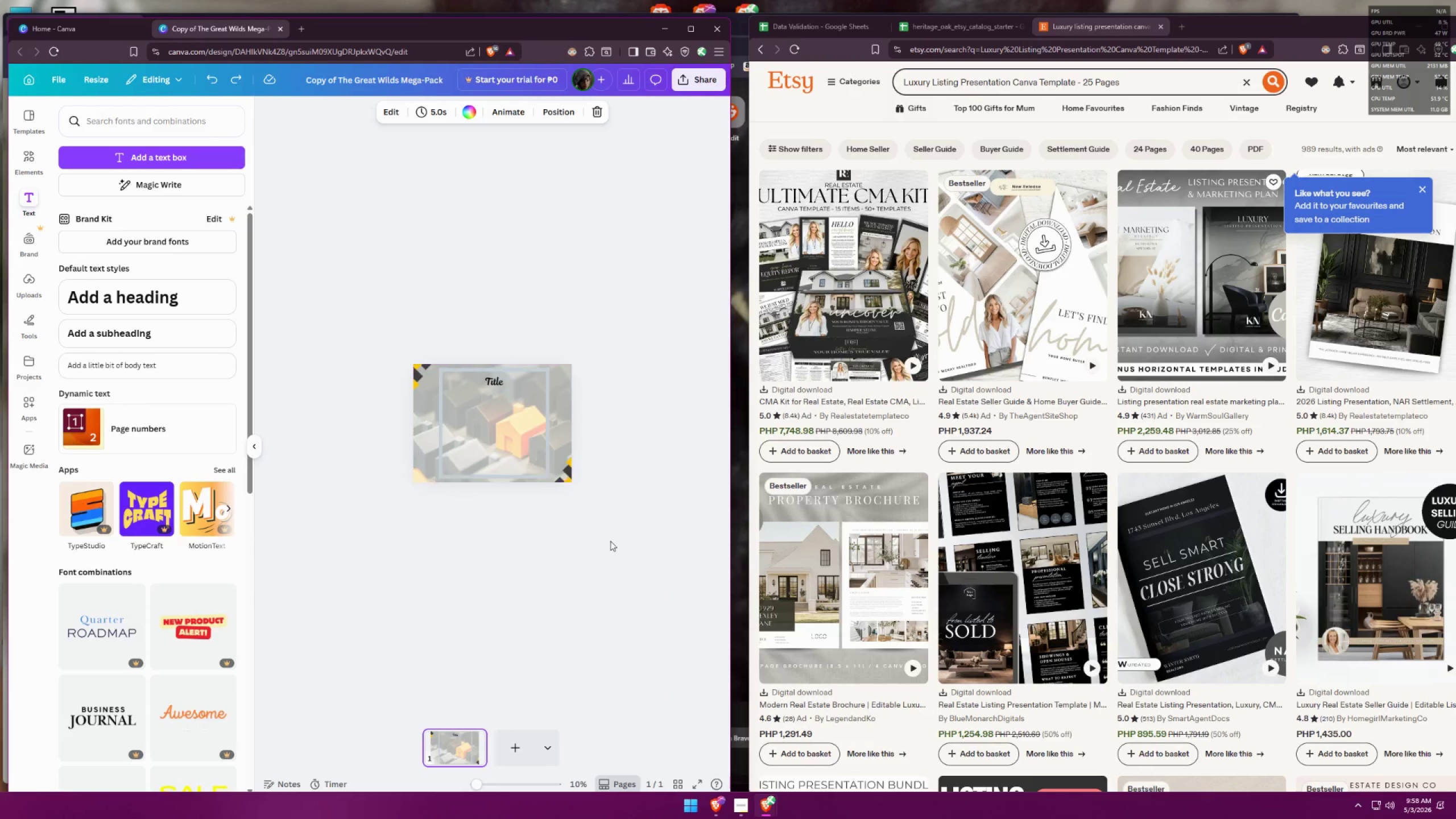 
key(Control+ControlLeft)
 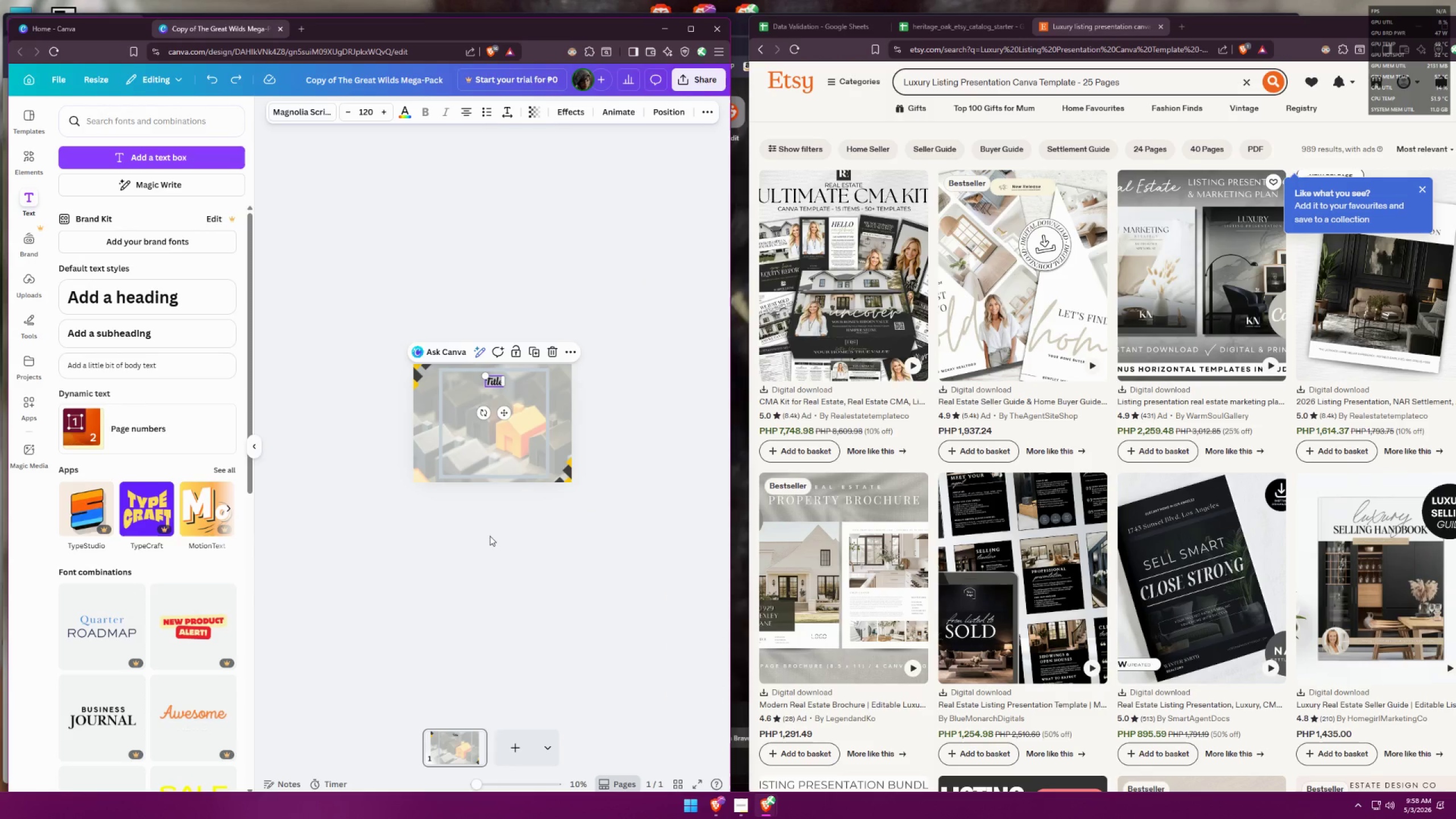 
key(Control+C)
 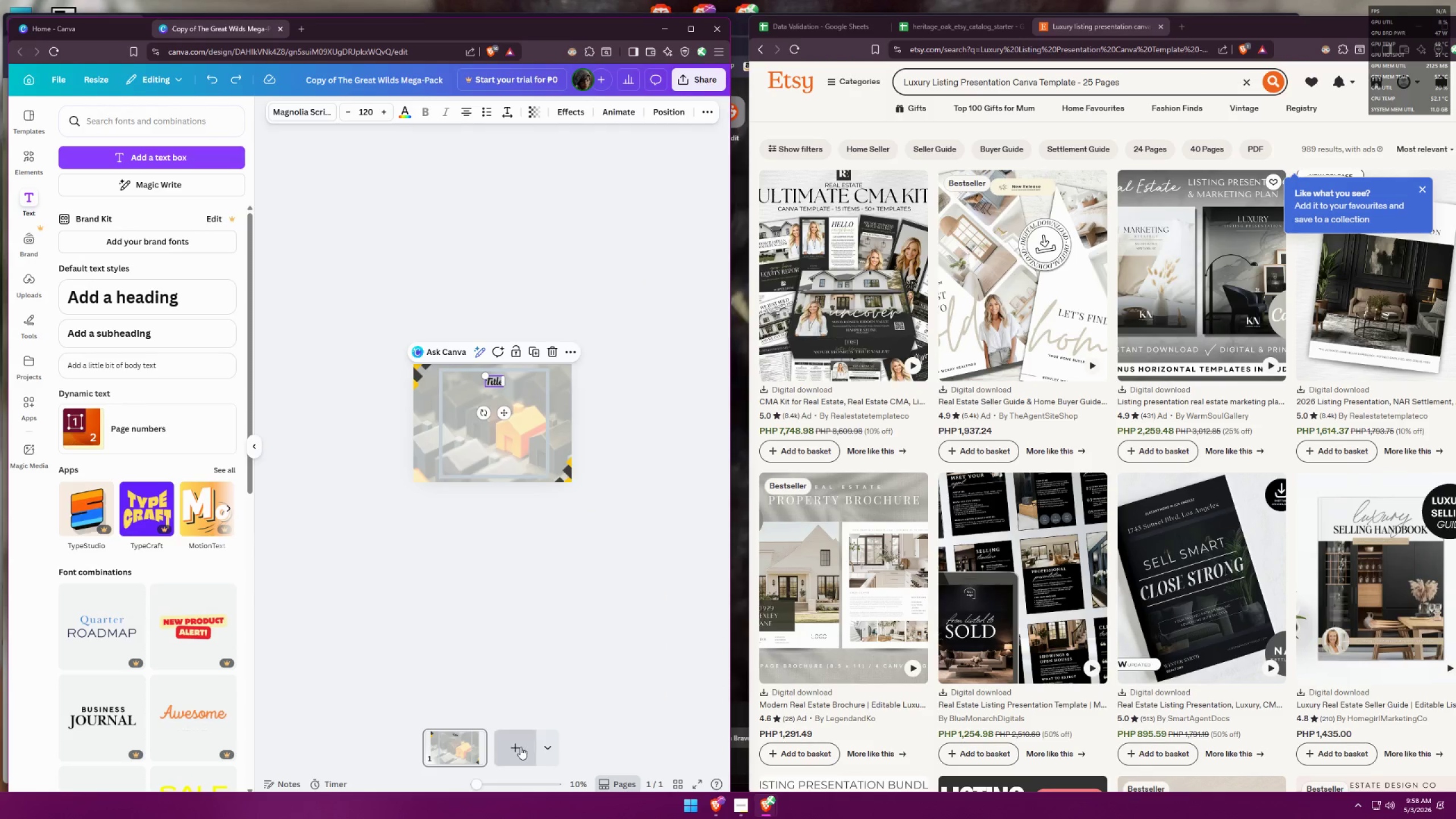 
key(Control+ControlLeft)
 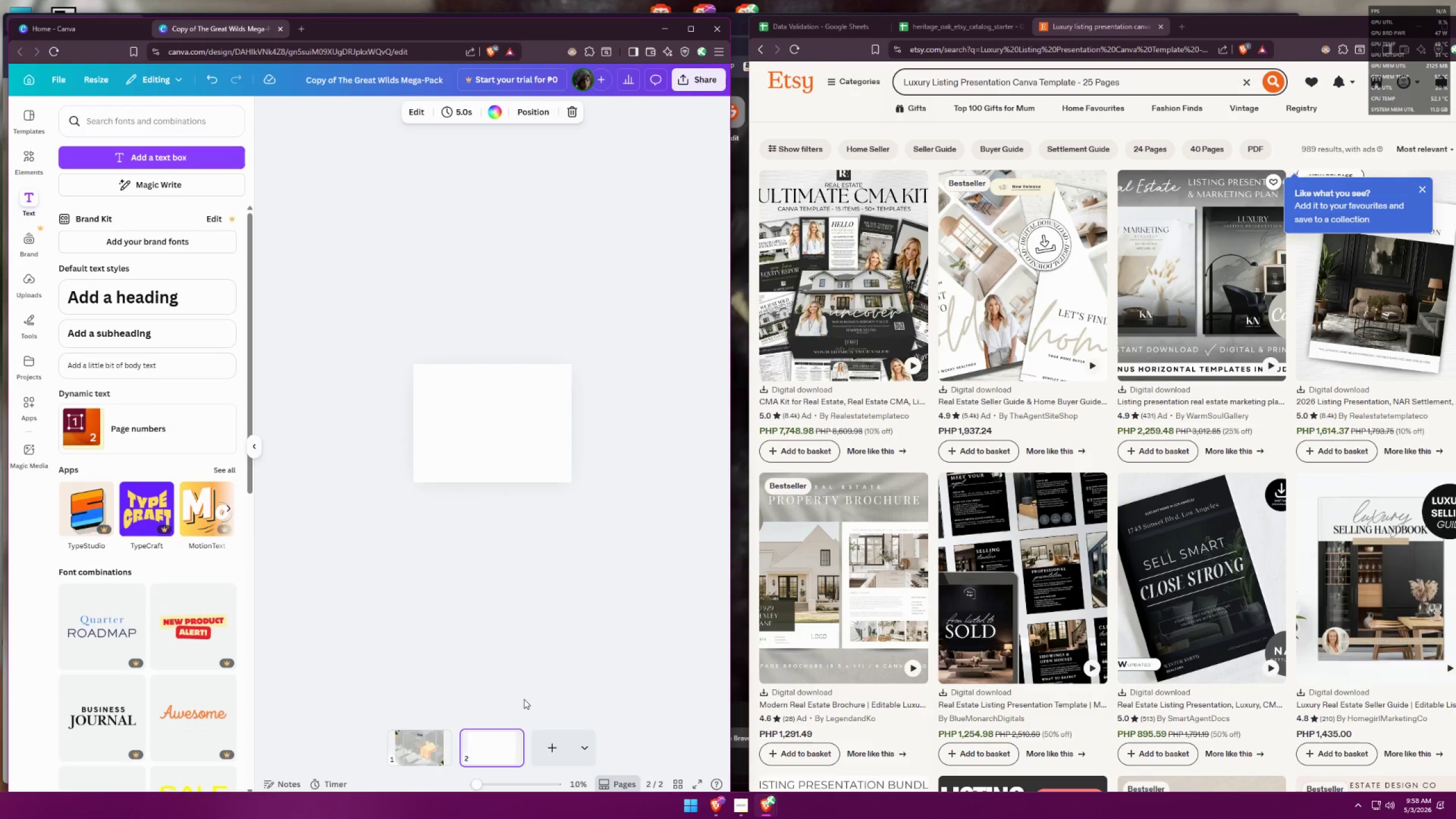 
key(Control+V)
 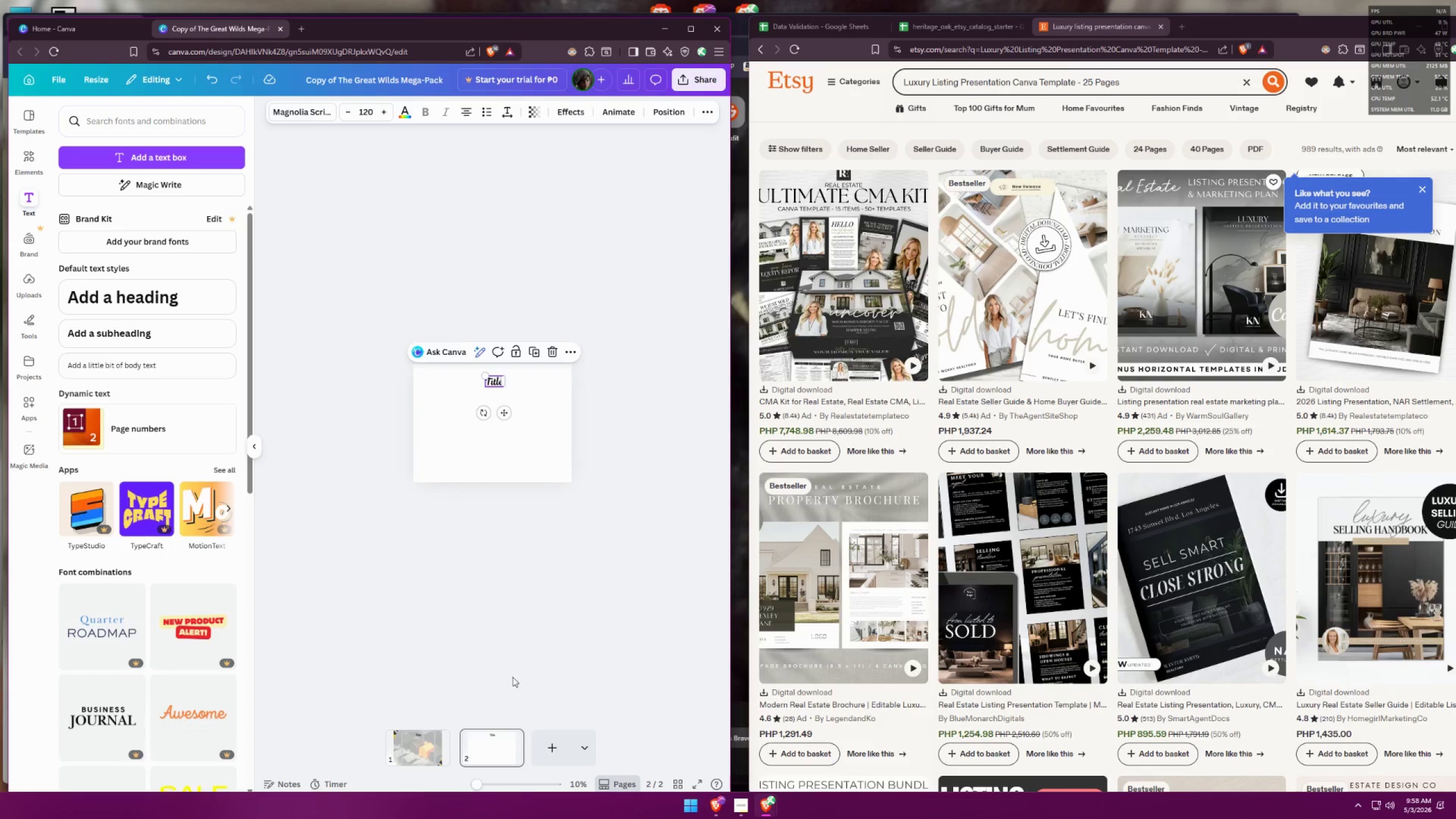 
key(Control+ControlLeft)
 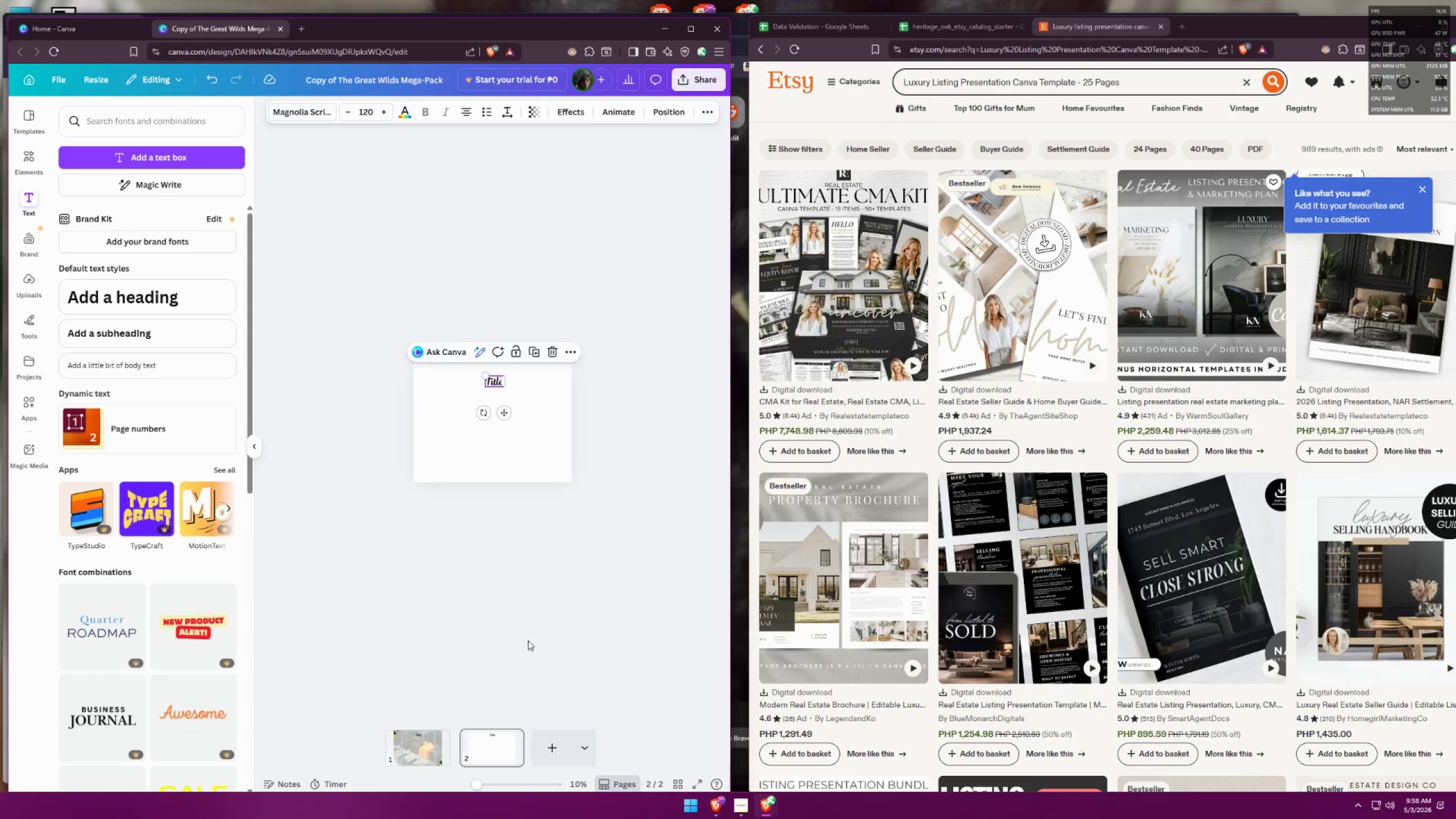 
key(Control+Z)
 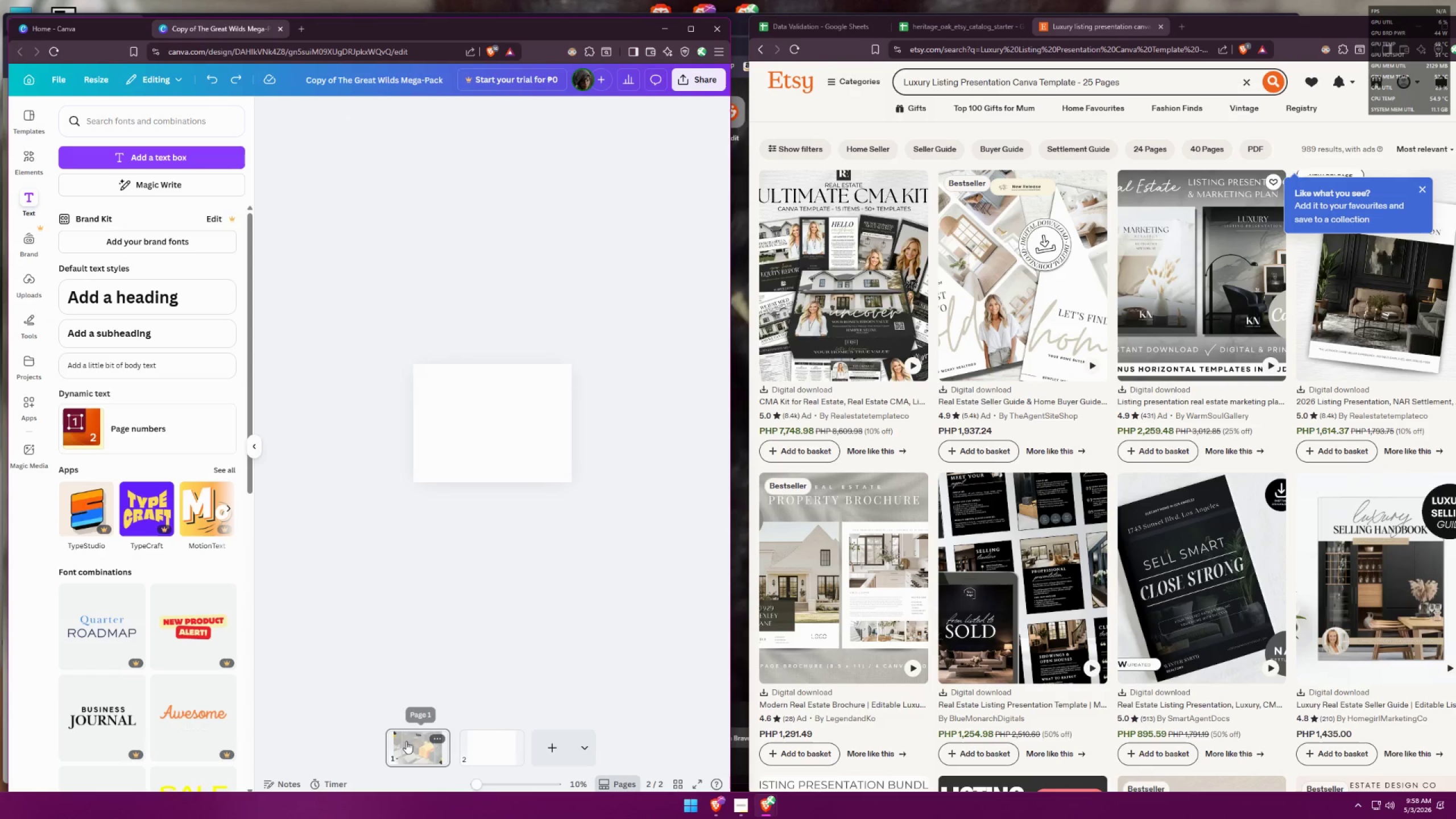 
left_click([518, 442])
 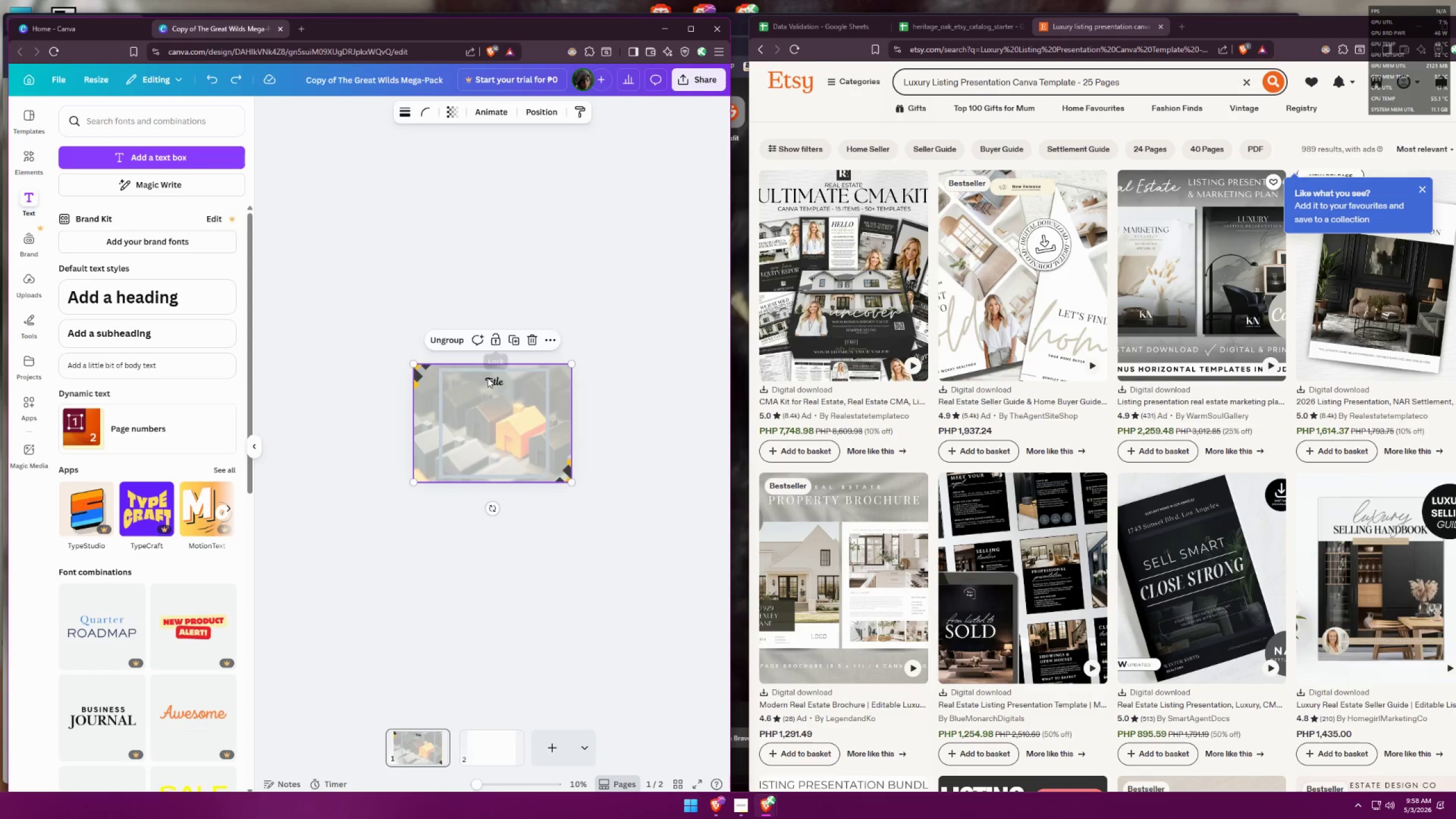 
left_click([520, 435])
 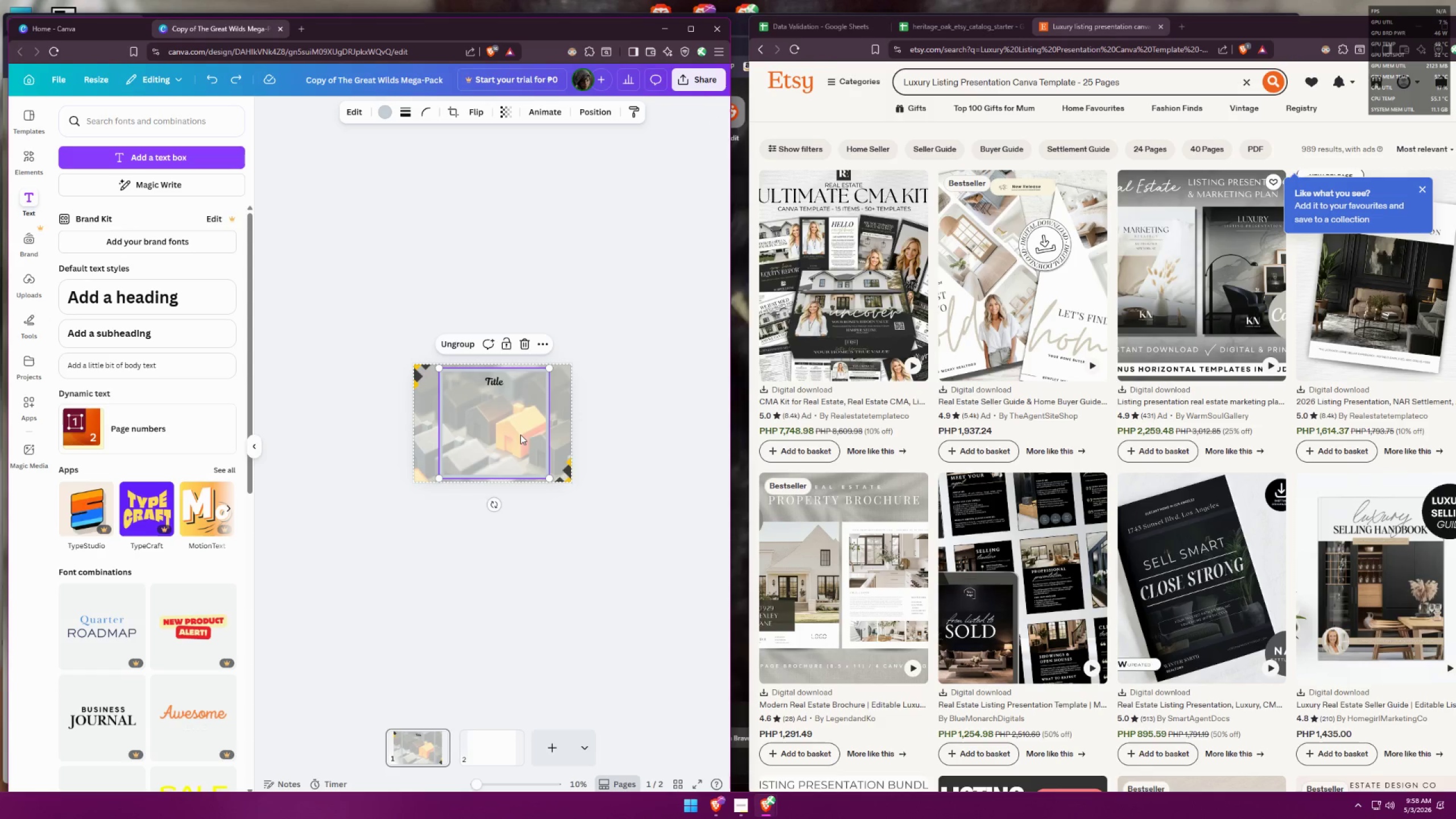 
left_click([566, 431])
 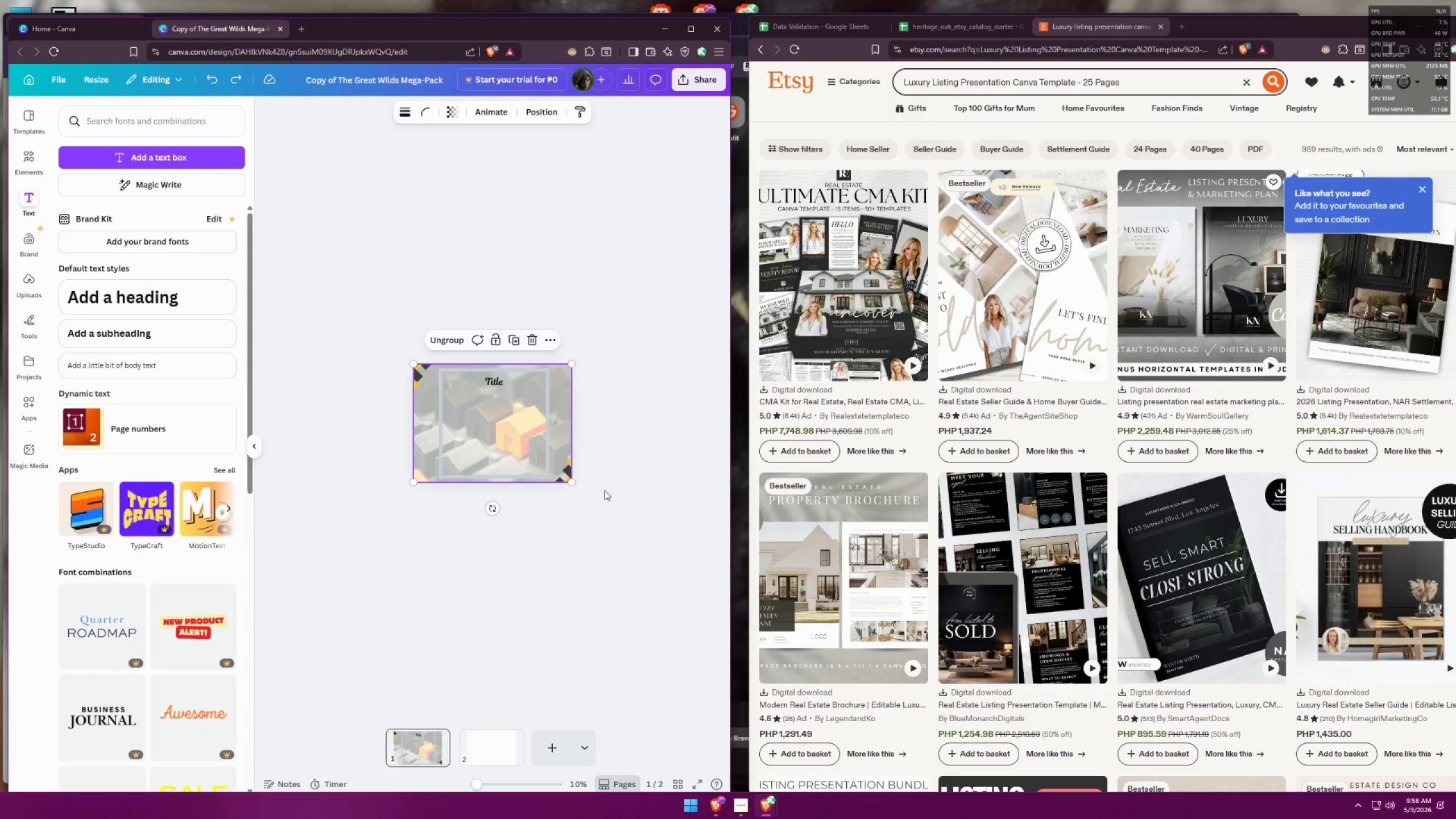 
left_click_drag(start_coordinate=[636, 562], to_coordinate=[635, 557])
 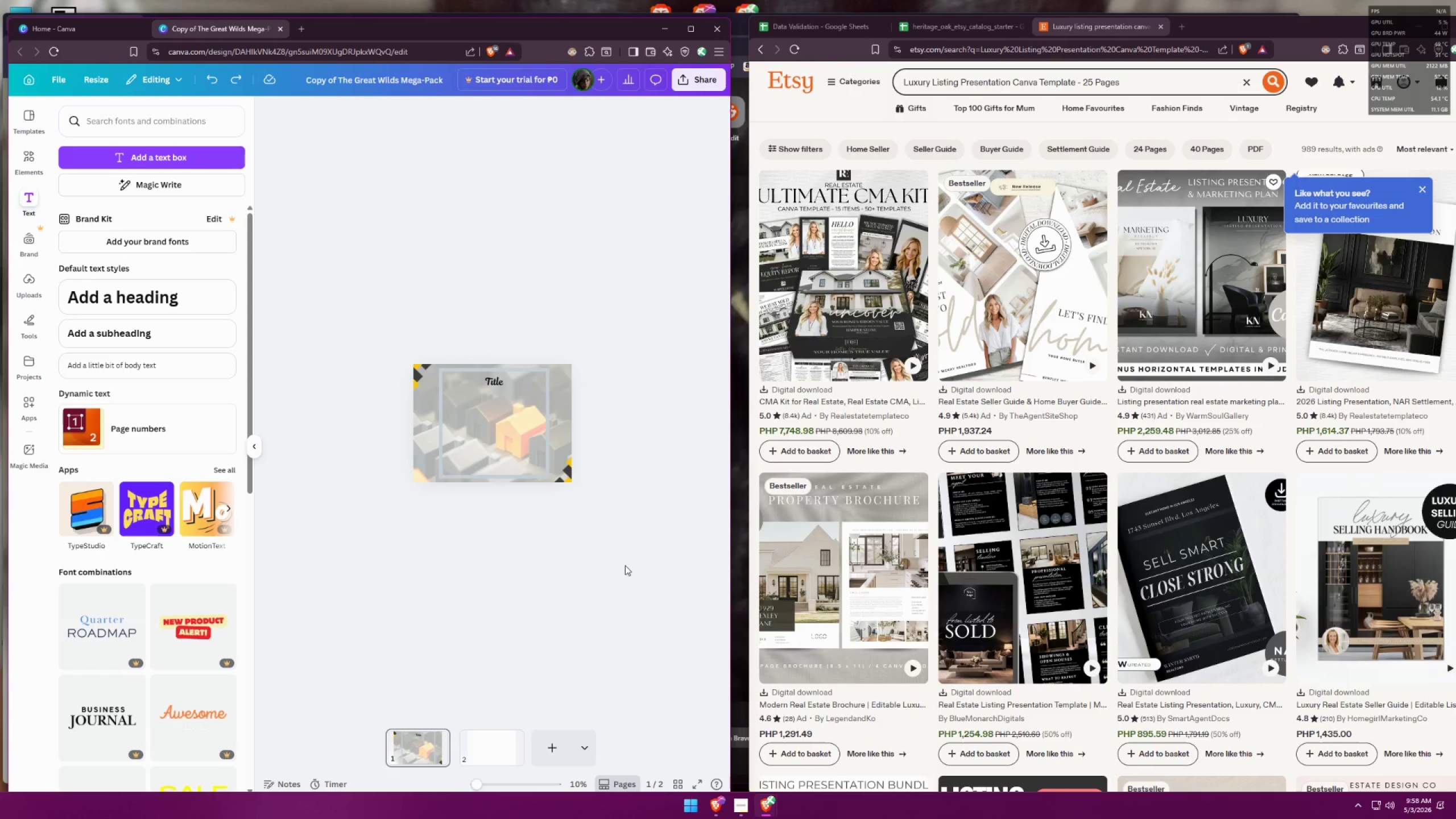 
left_click_drag(start_coordinate=[614, 577], to_coordinate=[357, 306])
 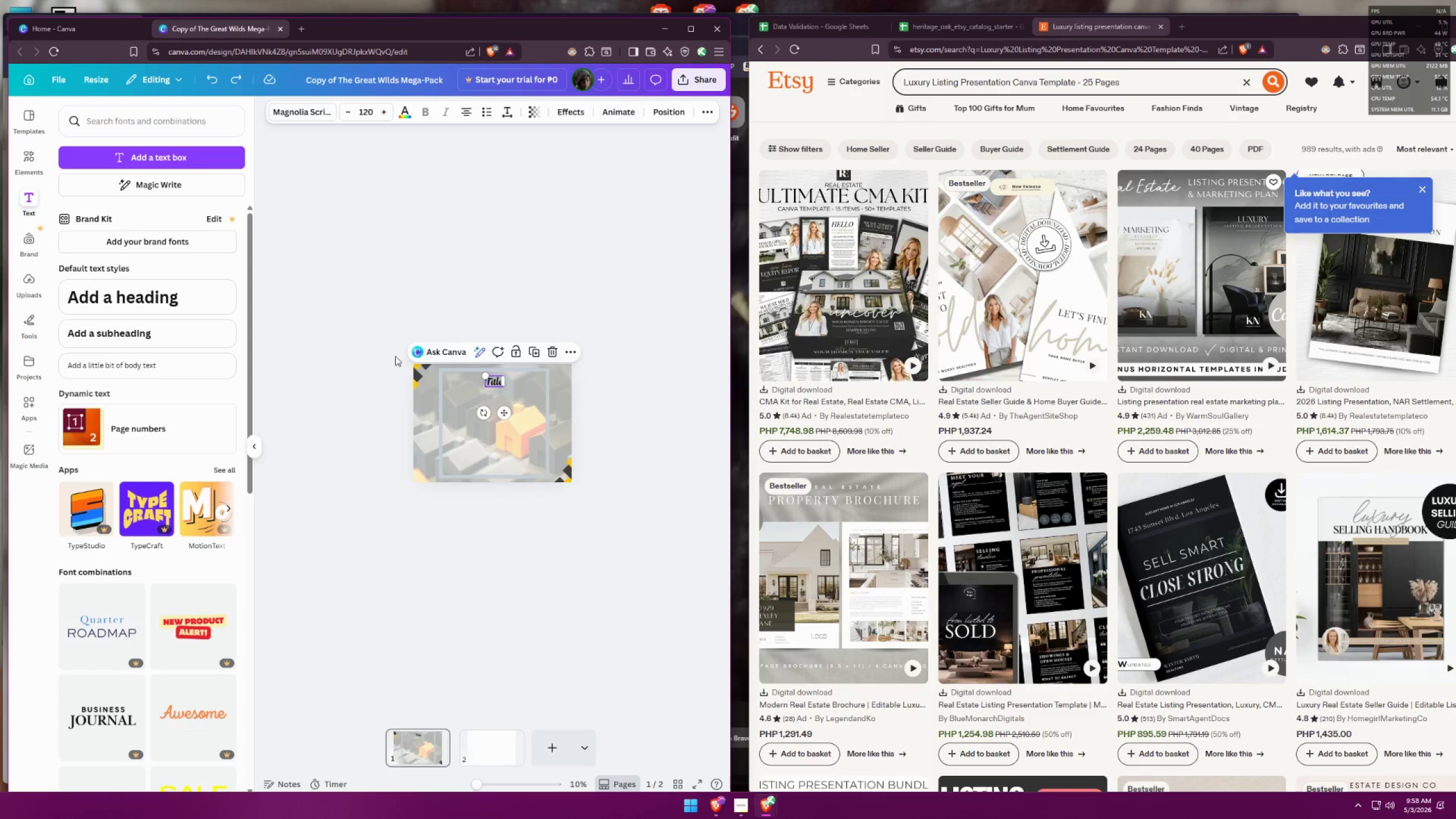 
key(Control+ControlLeft)
 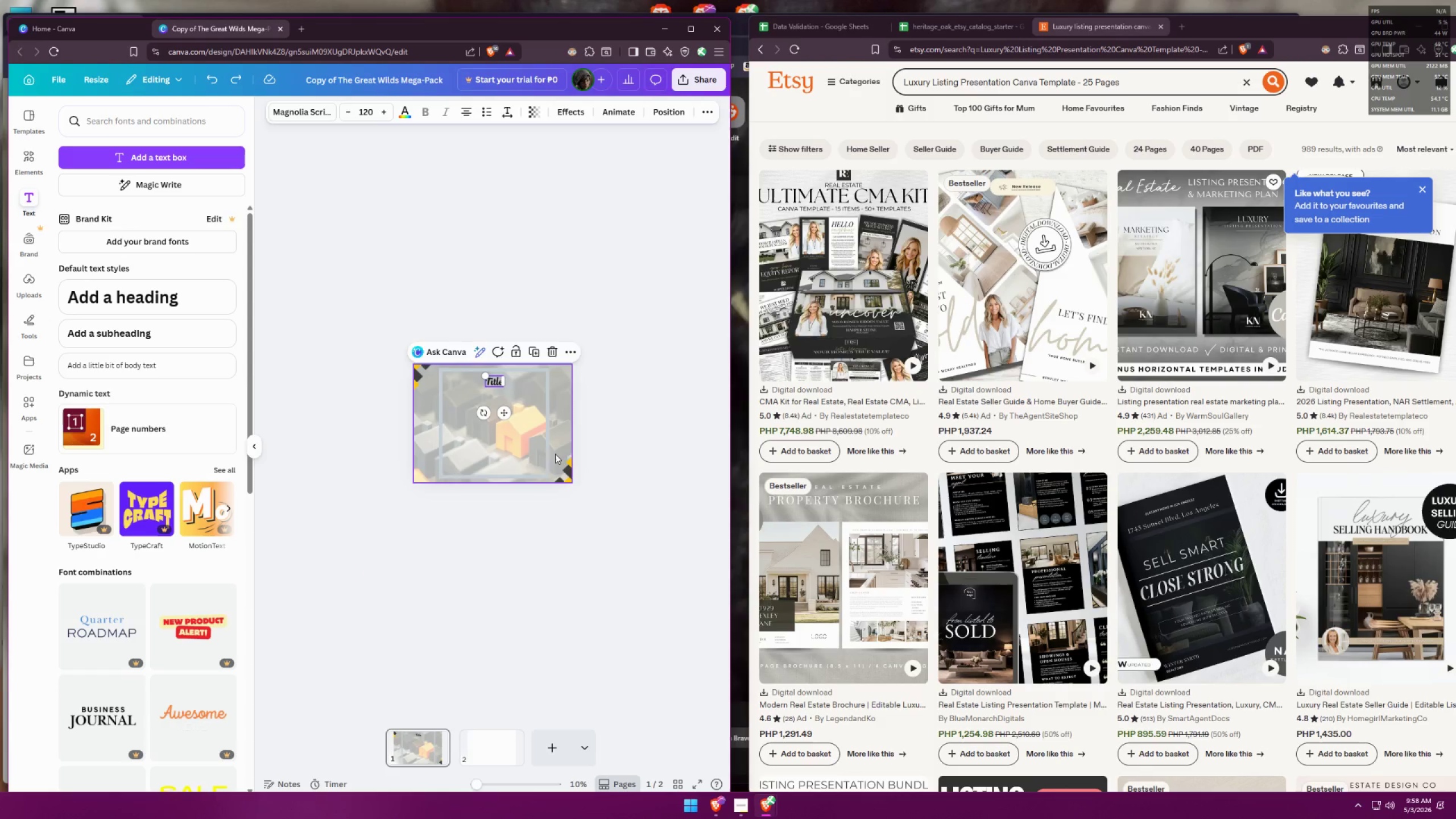 
left_click([563, 457])
 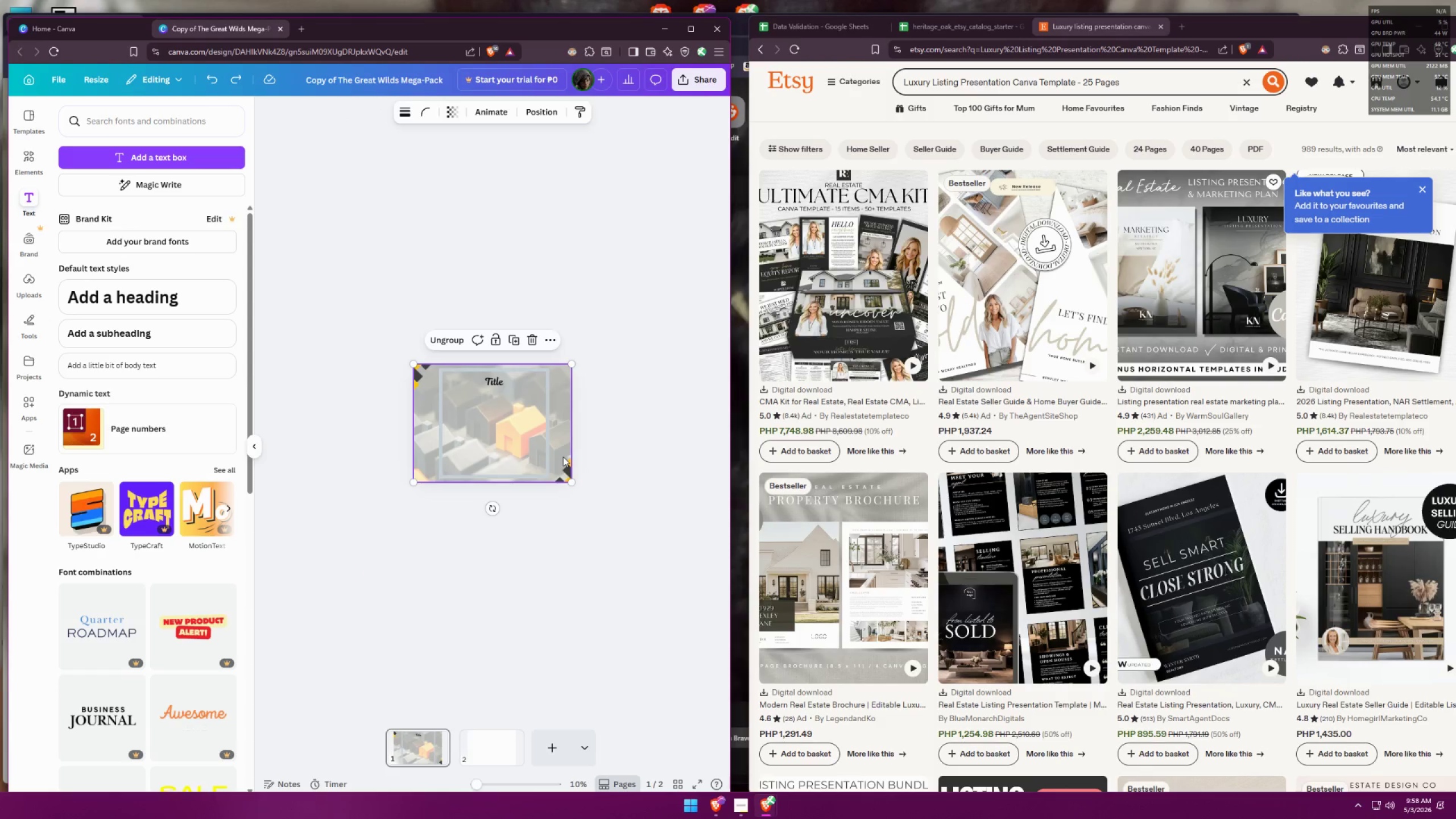 
hold_key(key=ShiftLeft, duration=0.48)
left_click([490, 380])
 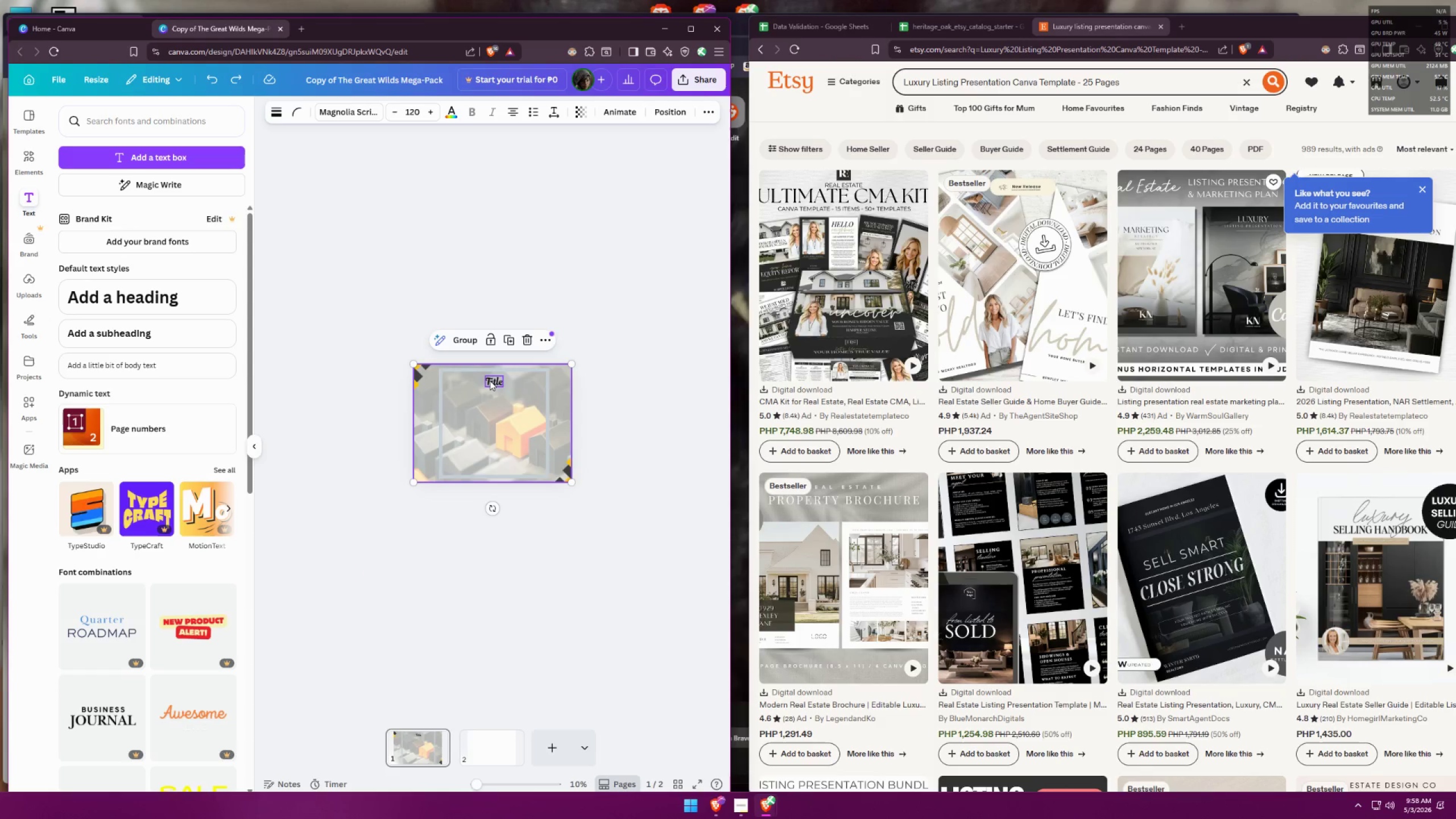 
key(Control+ControlLeft)
 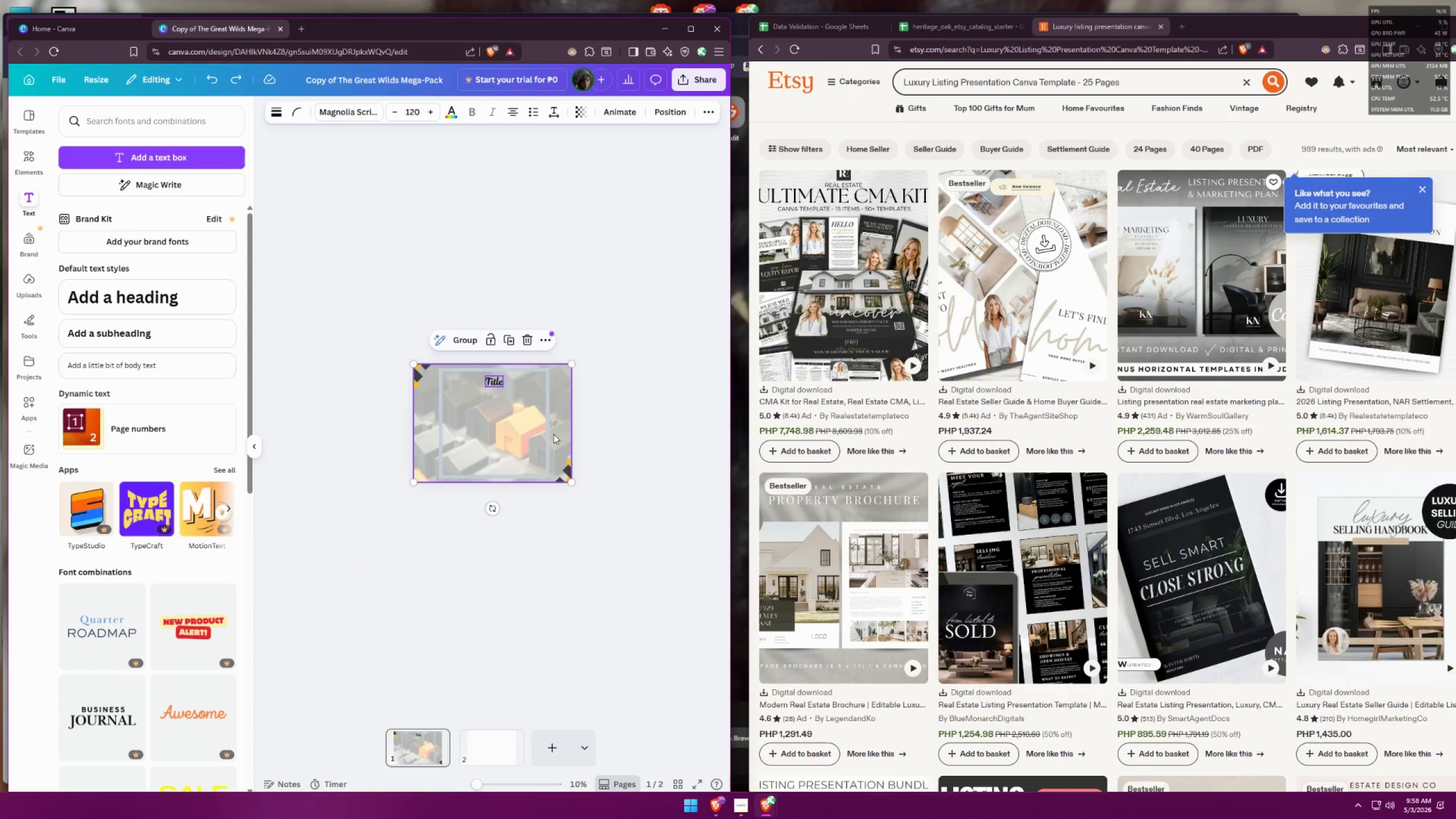 
key(Control+C)
 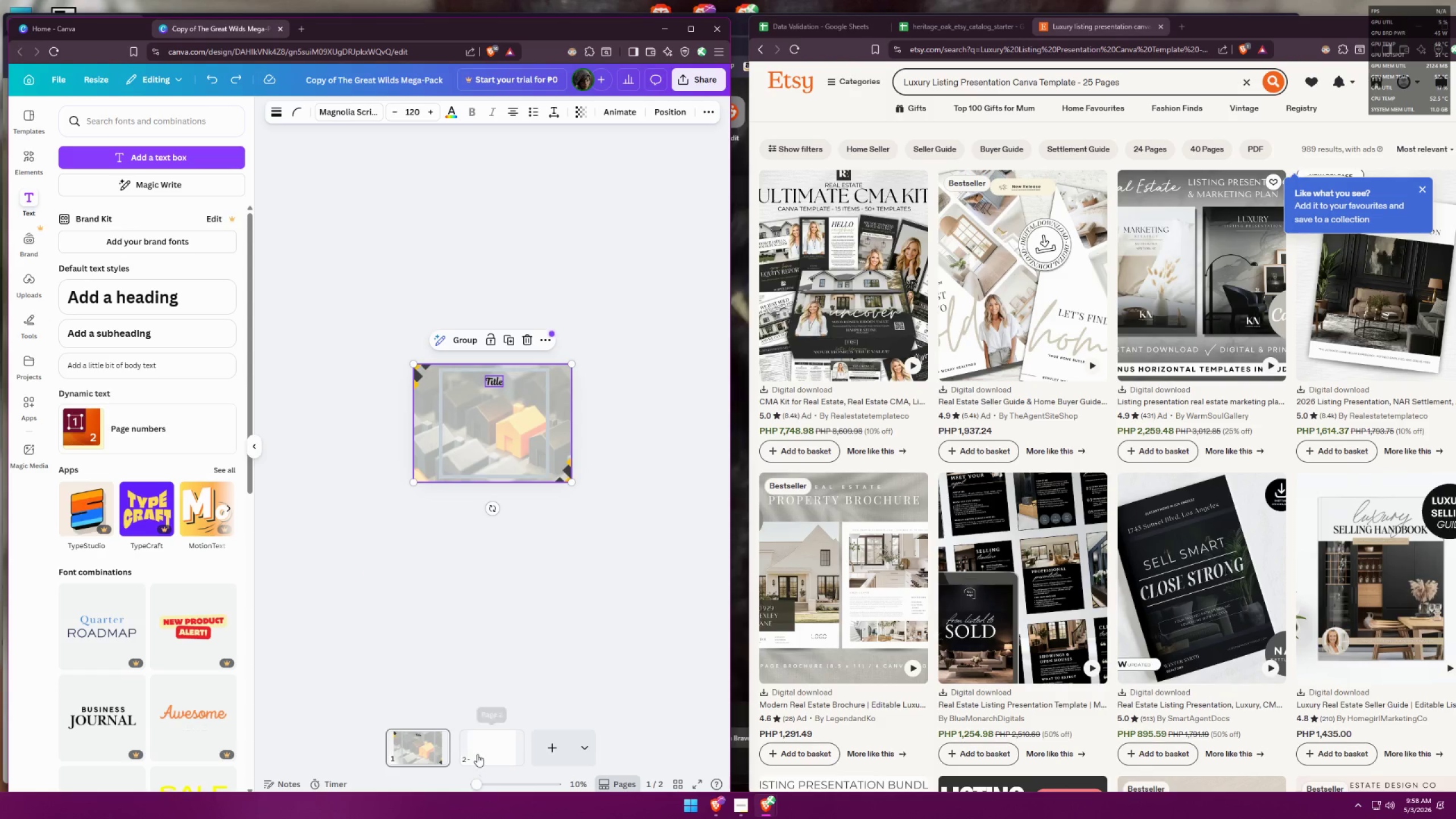 
left_click([478, 754])
 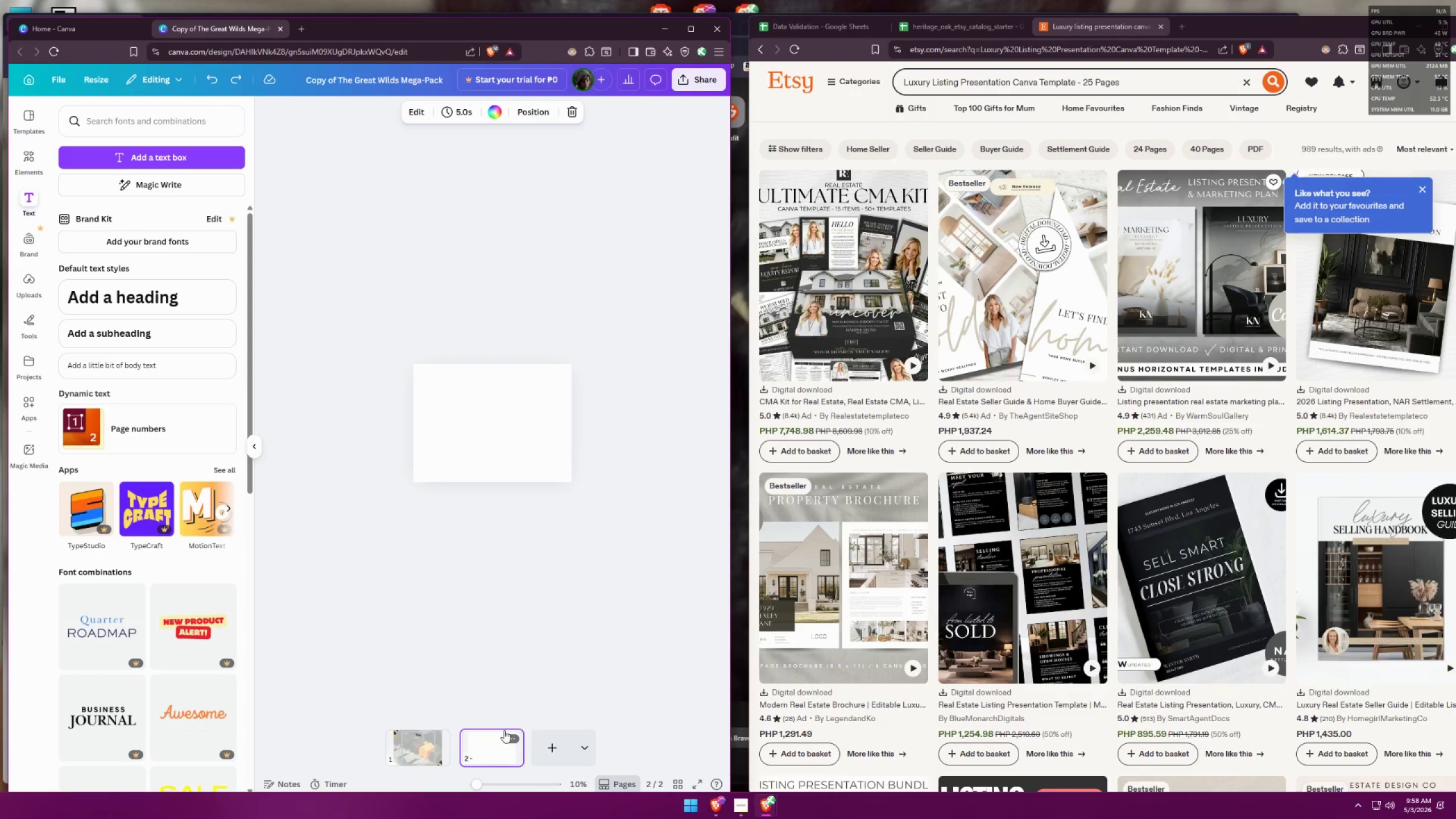 
key(Control+ControlLeft)
 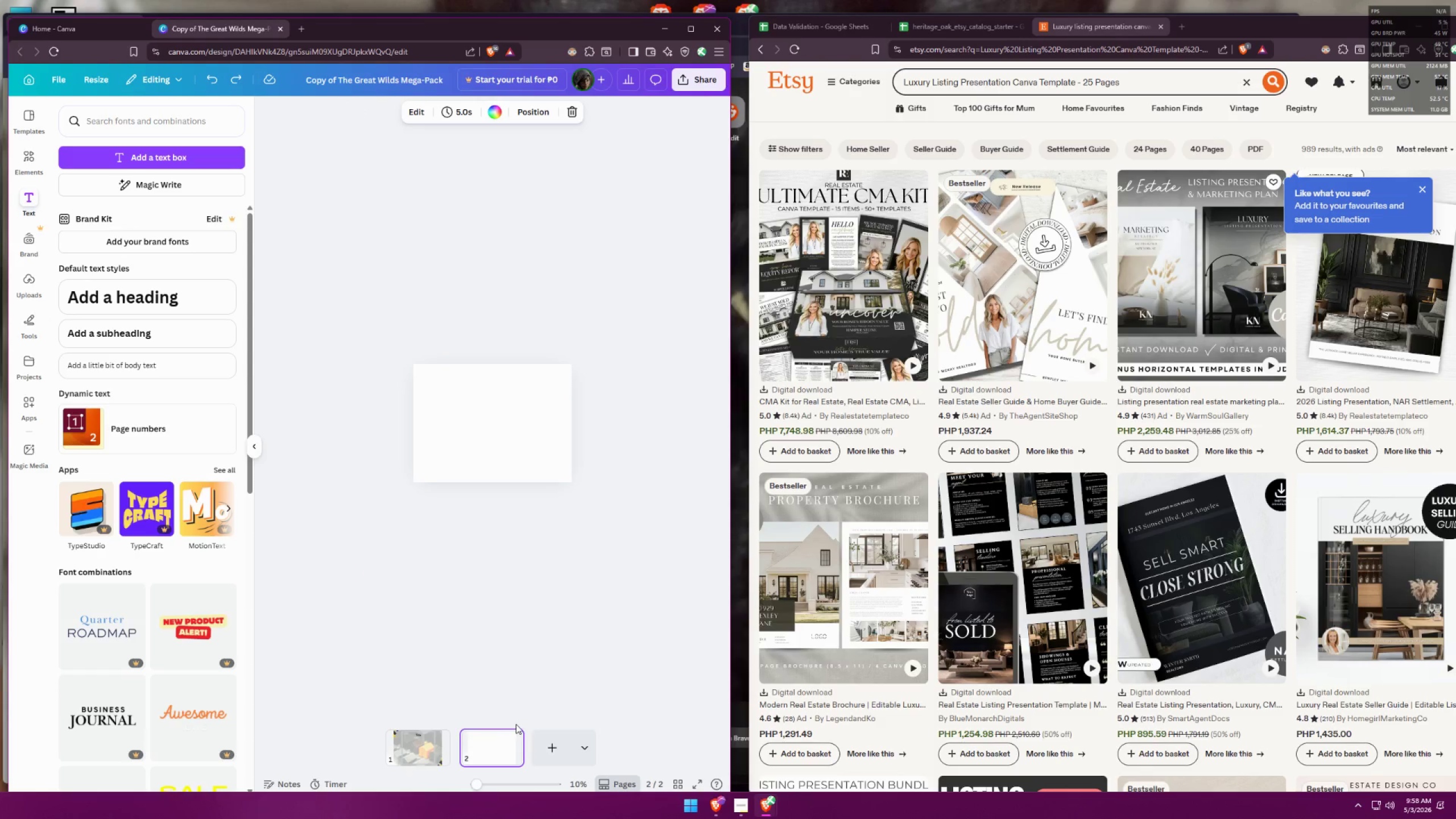 
key(Control+V)
 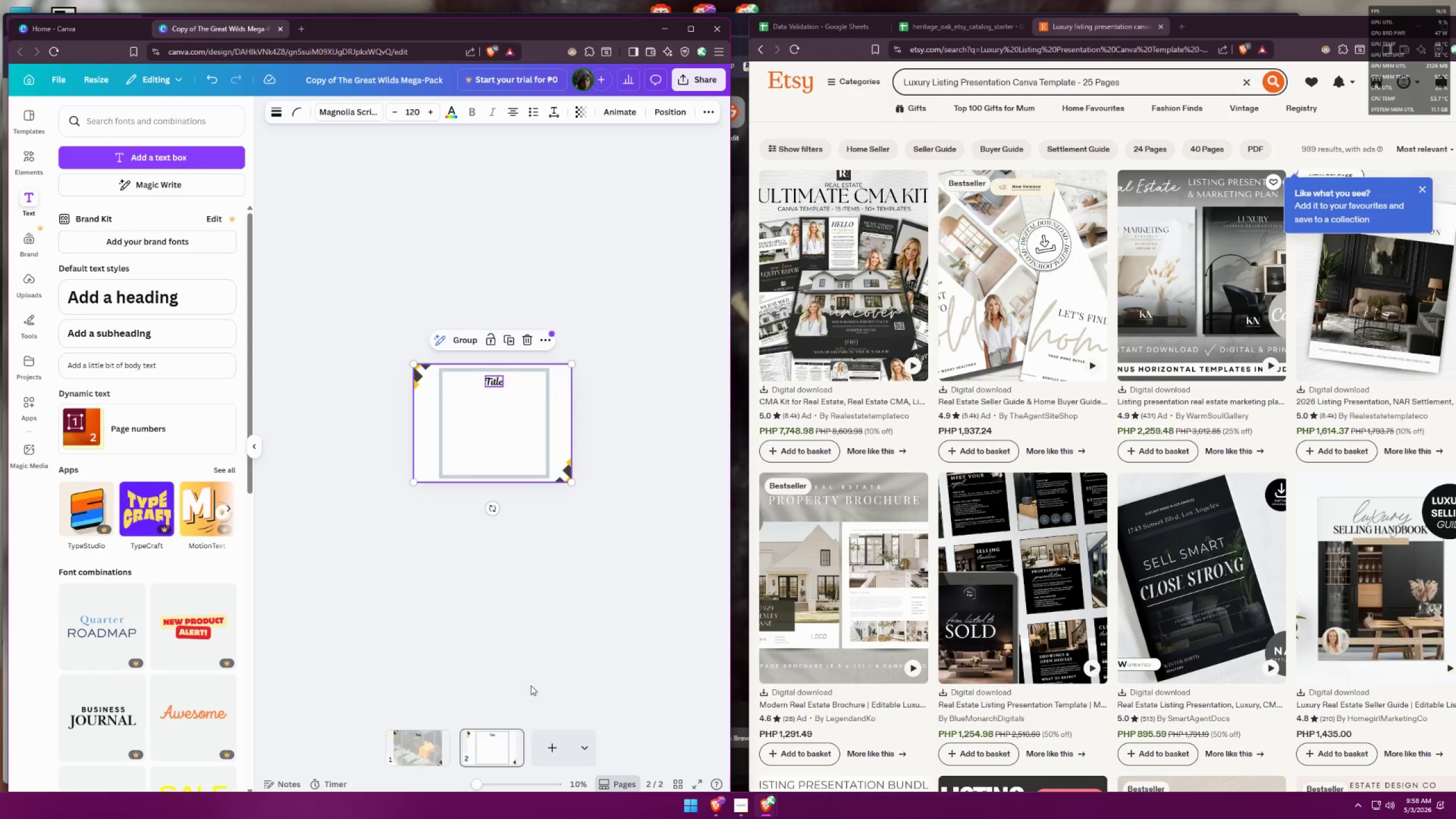 
key(Control+Z)
 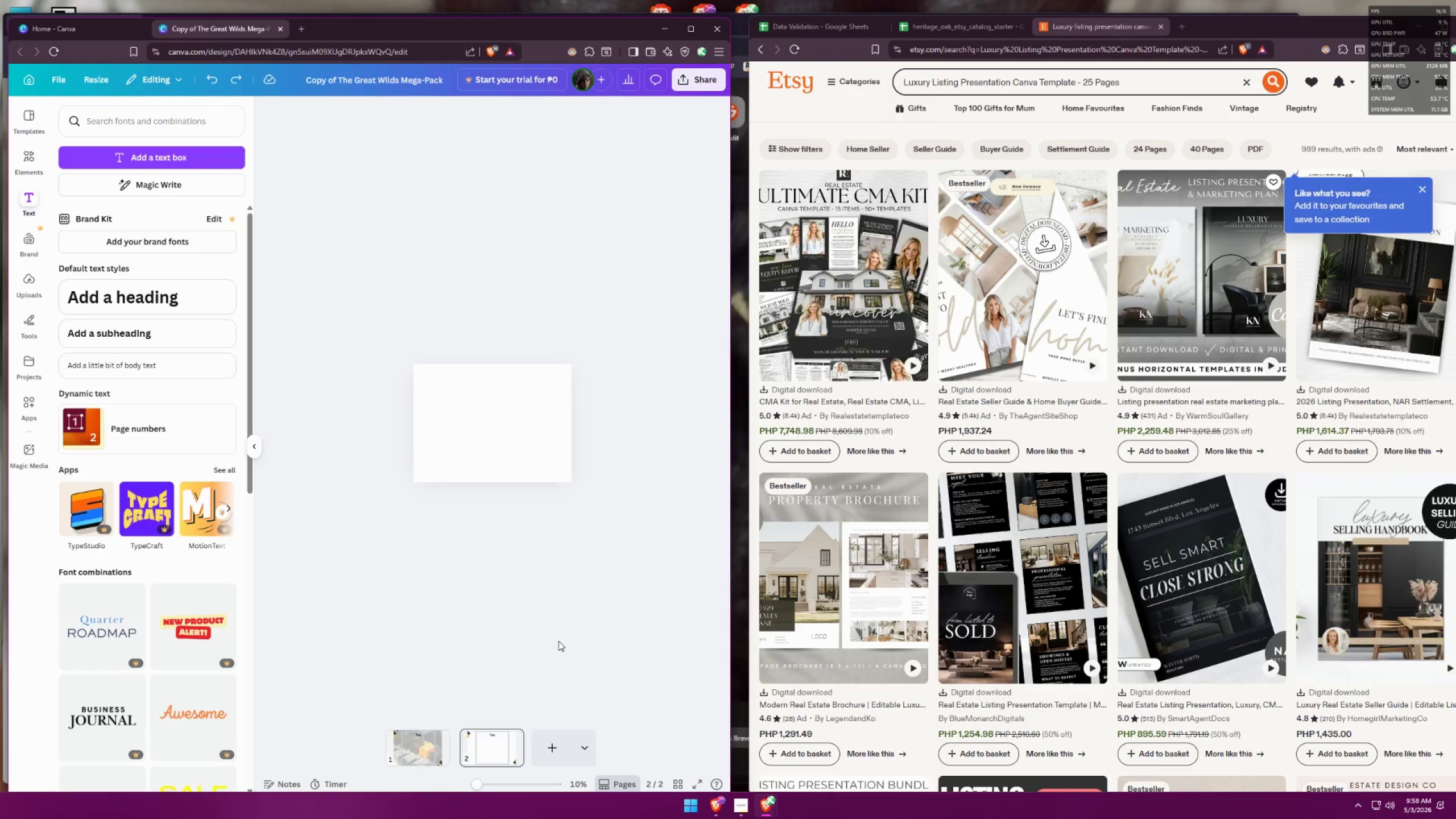 
key(Control+Z)
 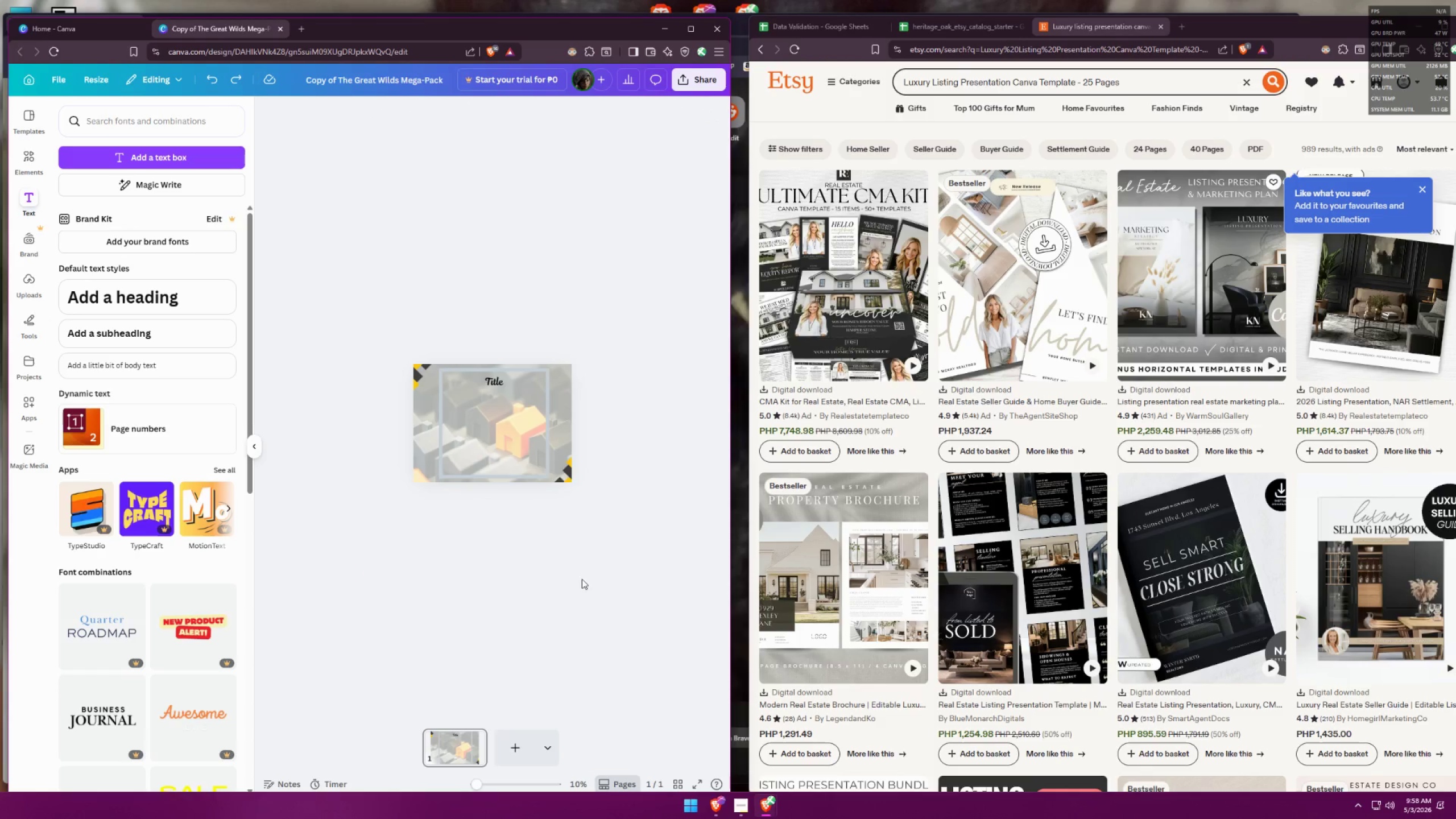 
left_click([507, 421])
 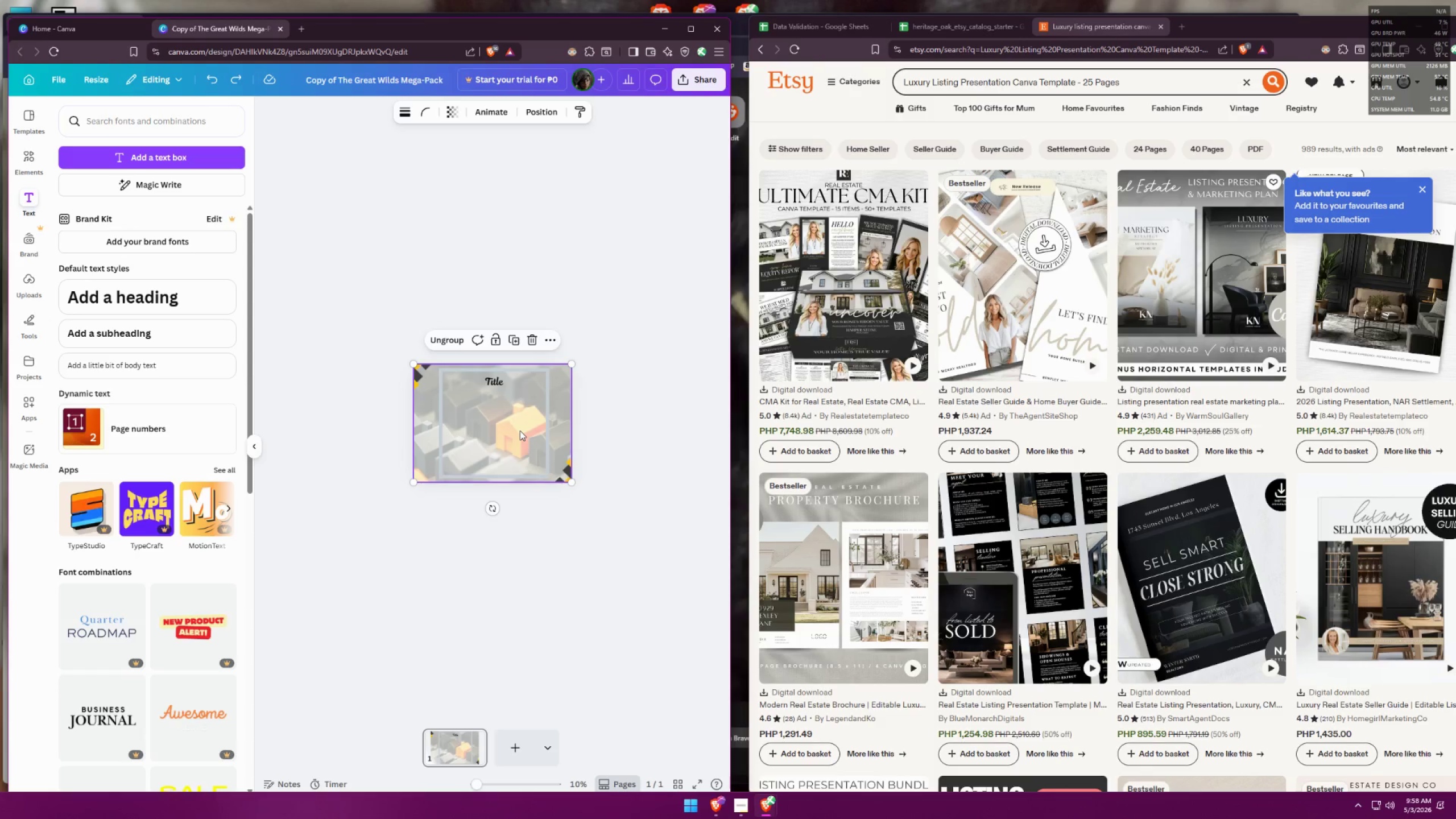 
right_click([520, 431])
 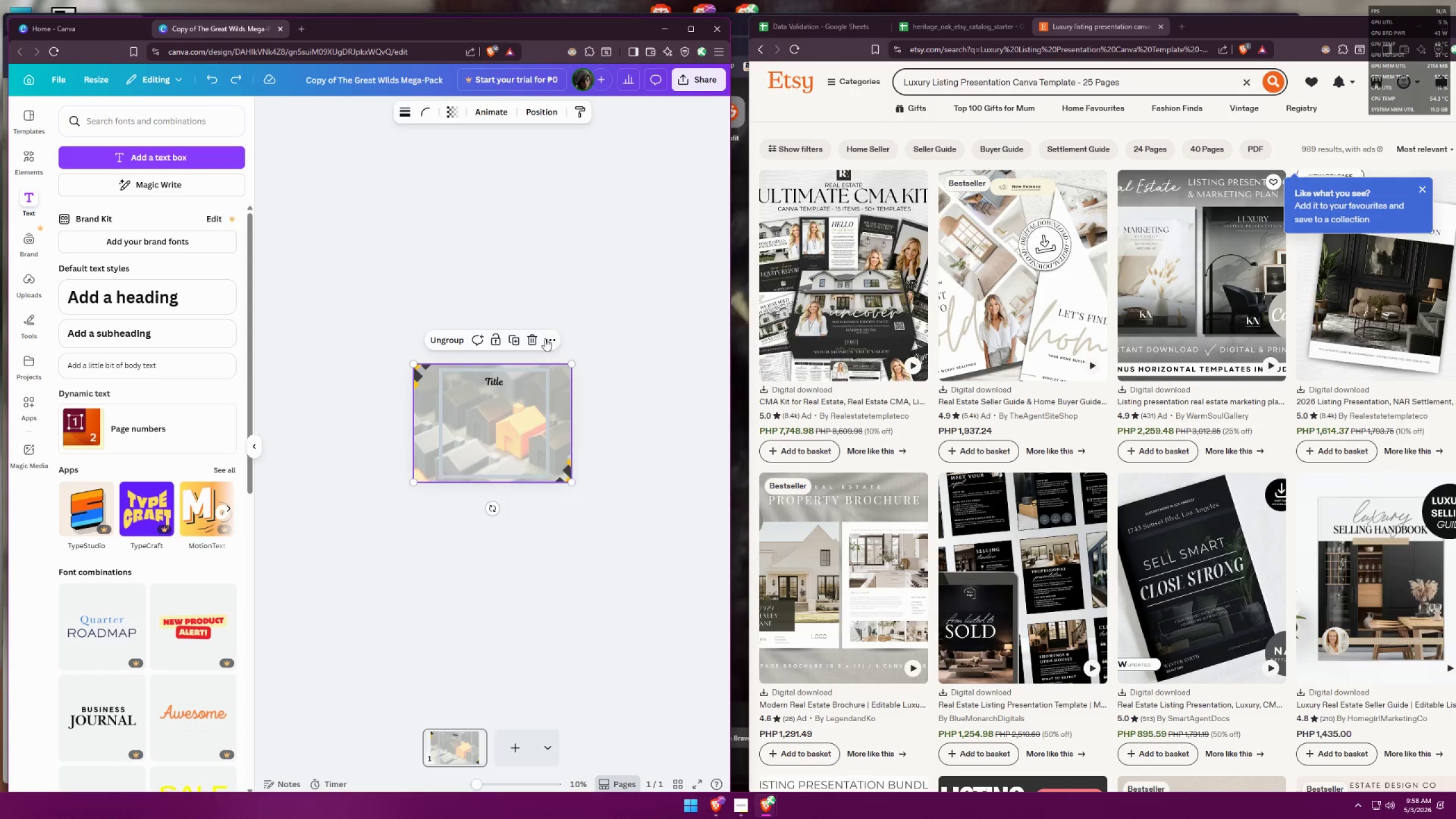 
double_click([548, 338])
 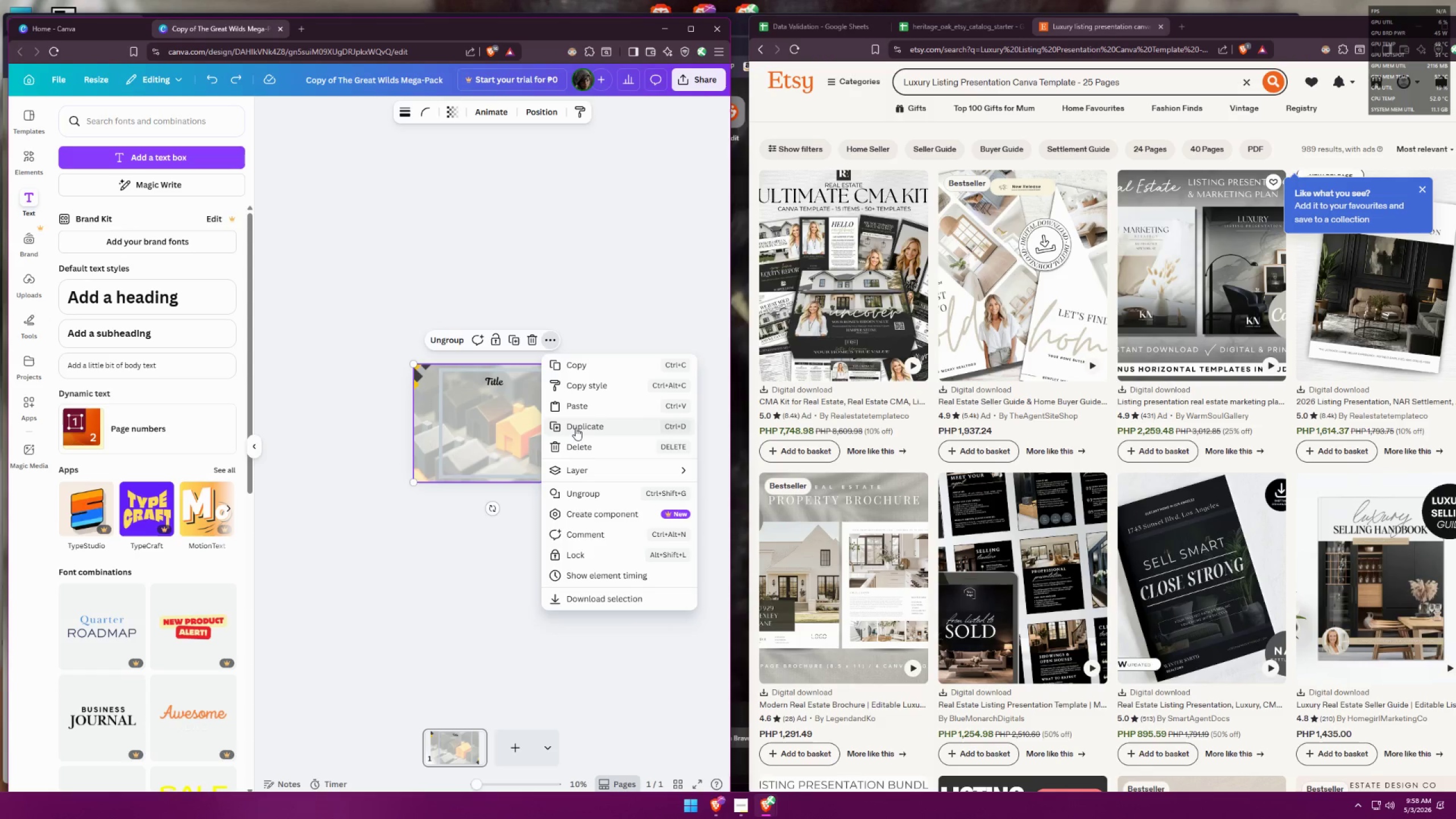 
mouse_move([569, 486])
 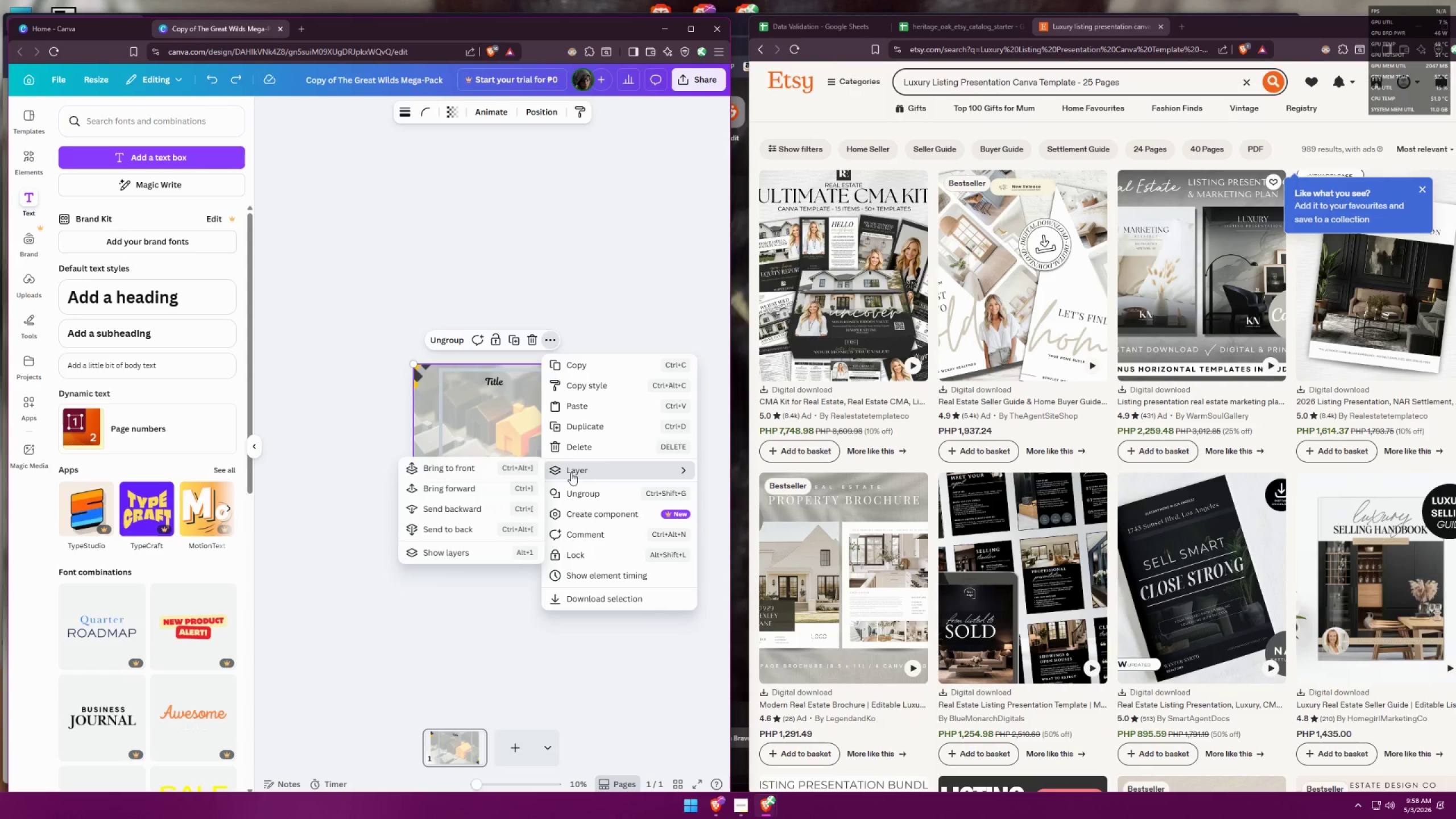 
left_click([486, 551])
 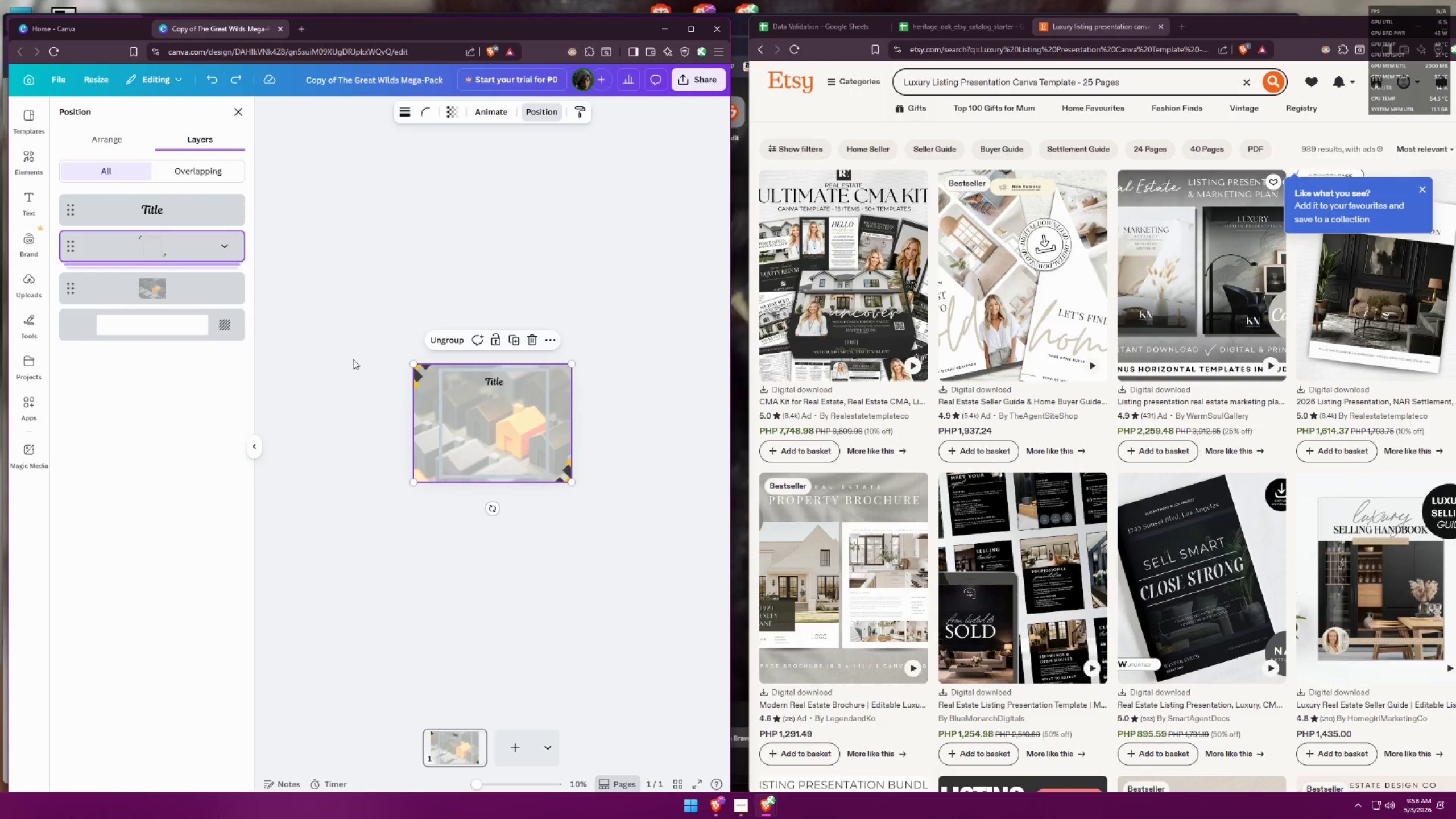 
right_click([212, 292])
 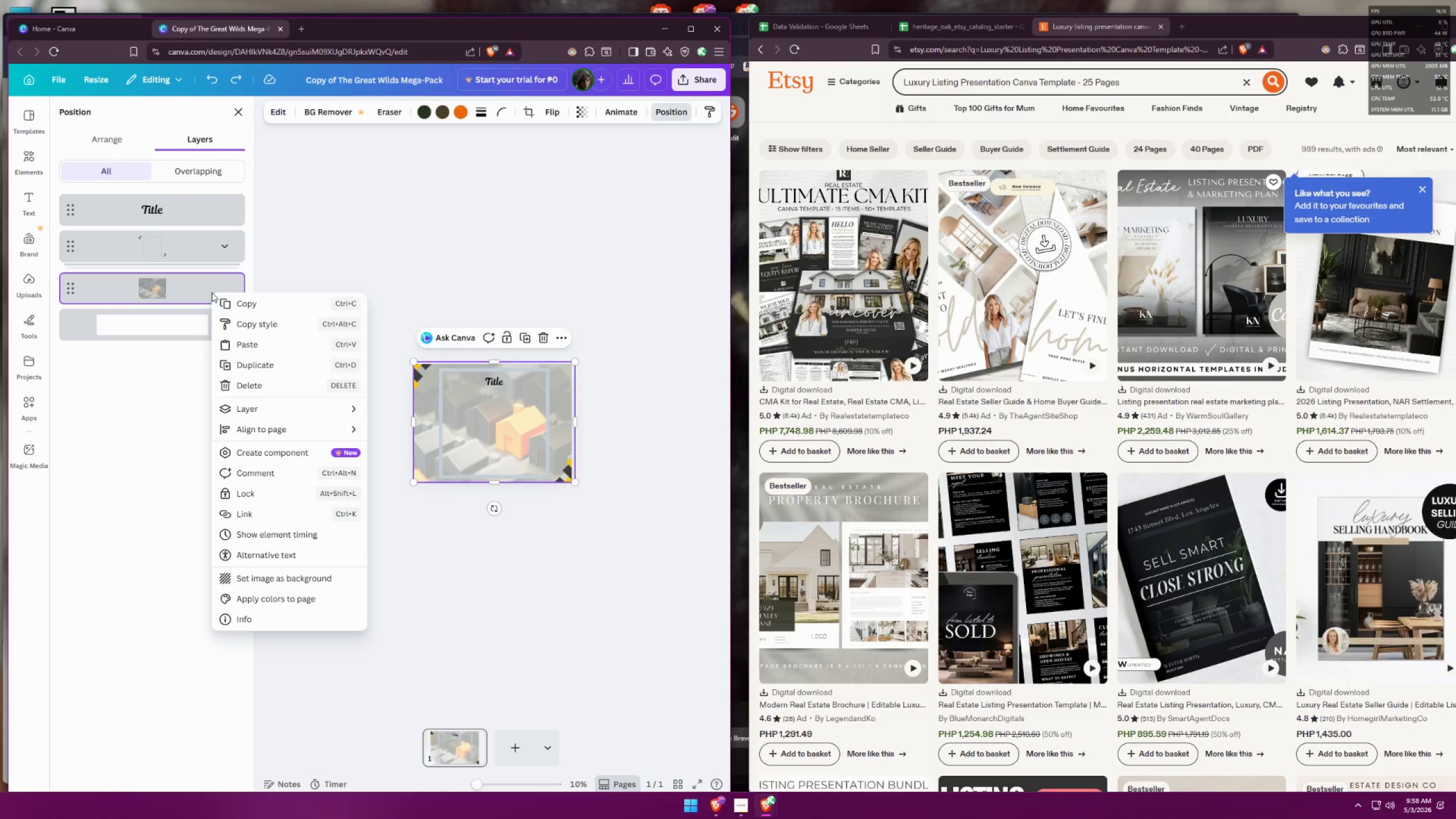 
left_click([180, 246])
 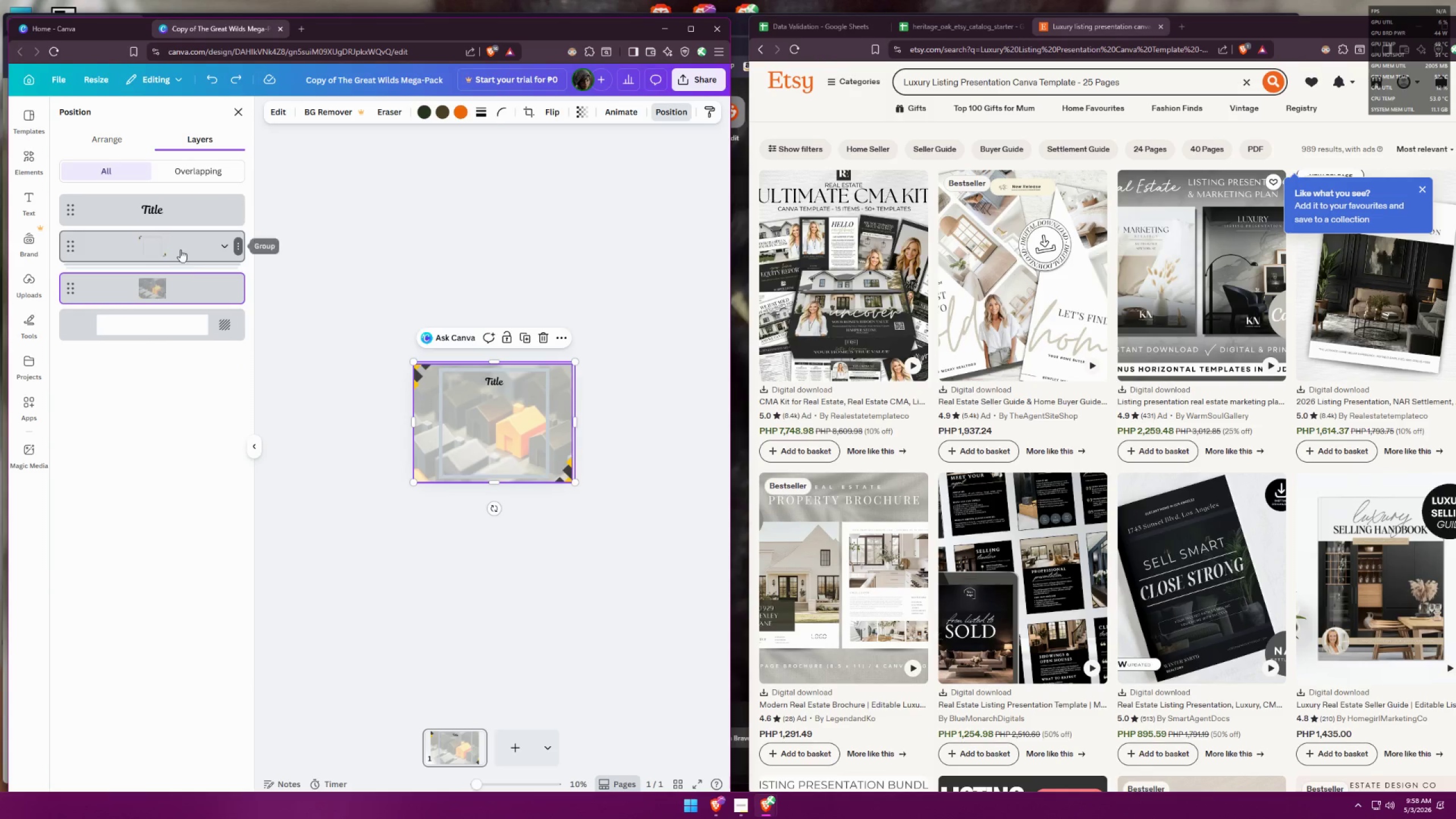 
hold_key(key=ControlLeft, duration=1.52)
left_click([200, 251])
 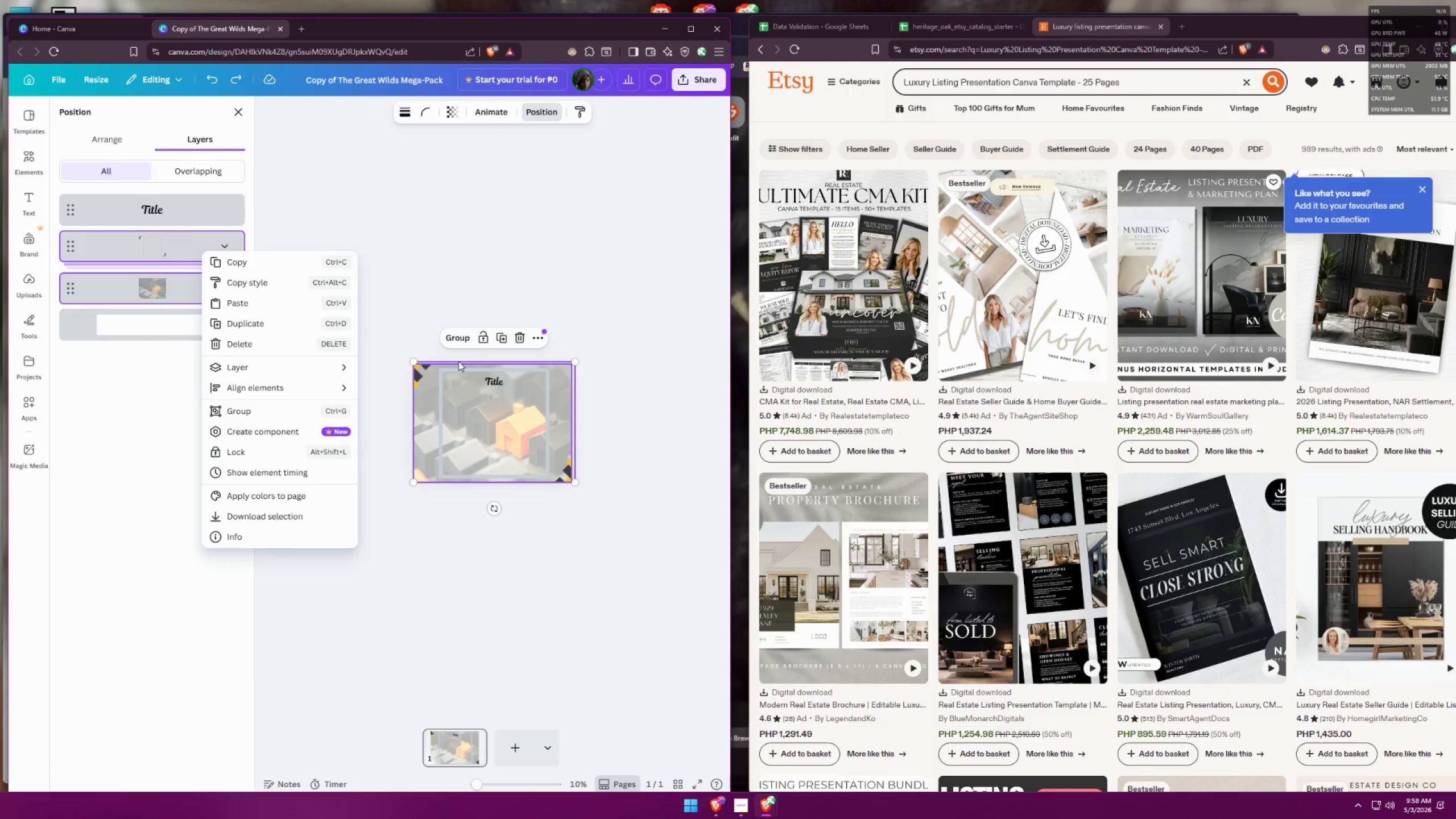 
double_click([466, 338])
 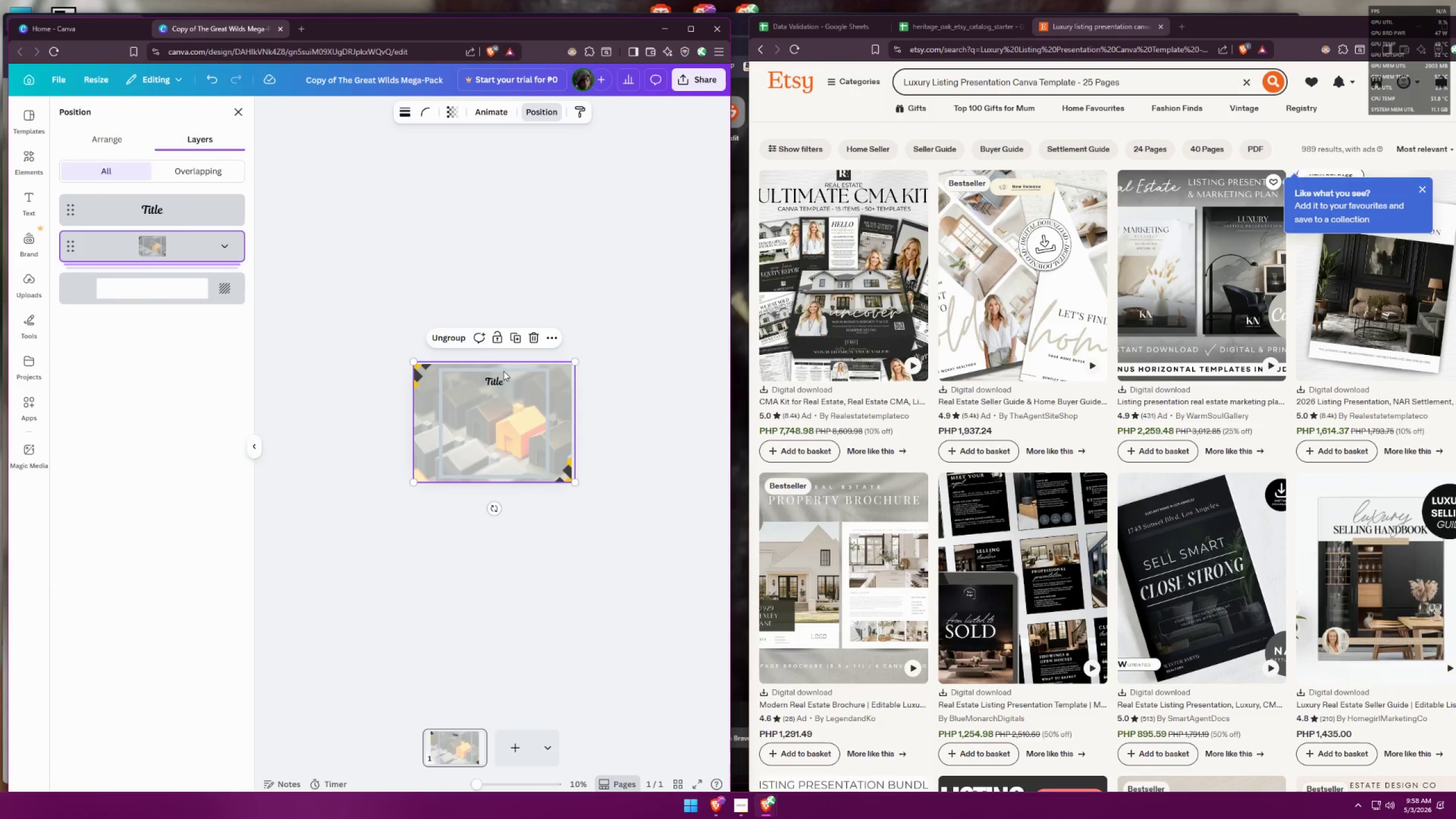 
left_click([636, 493])
 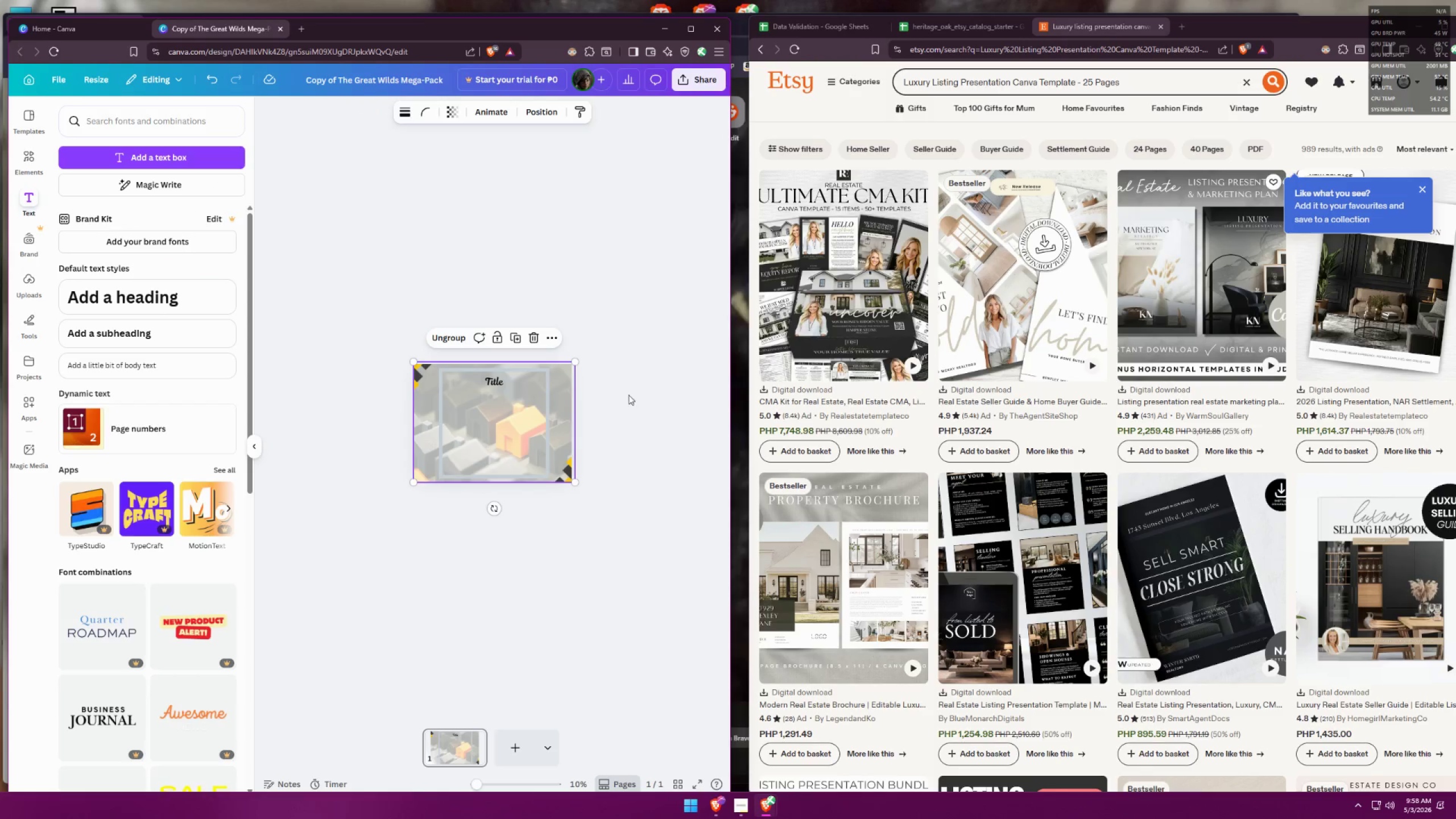 
left_click_drag(start_coordinate=[611, 358], to_coordinate=[365, 421])
 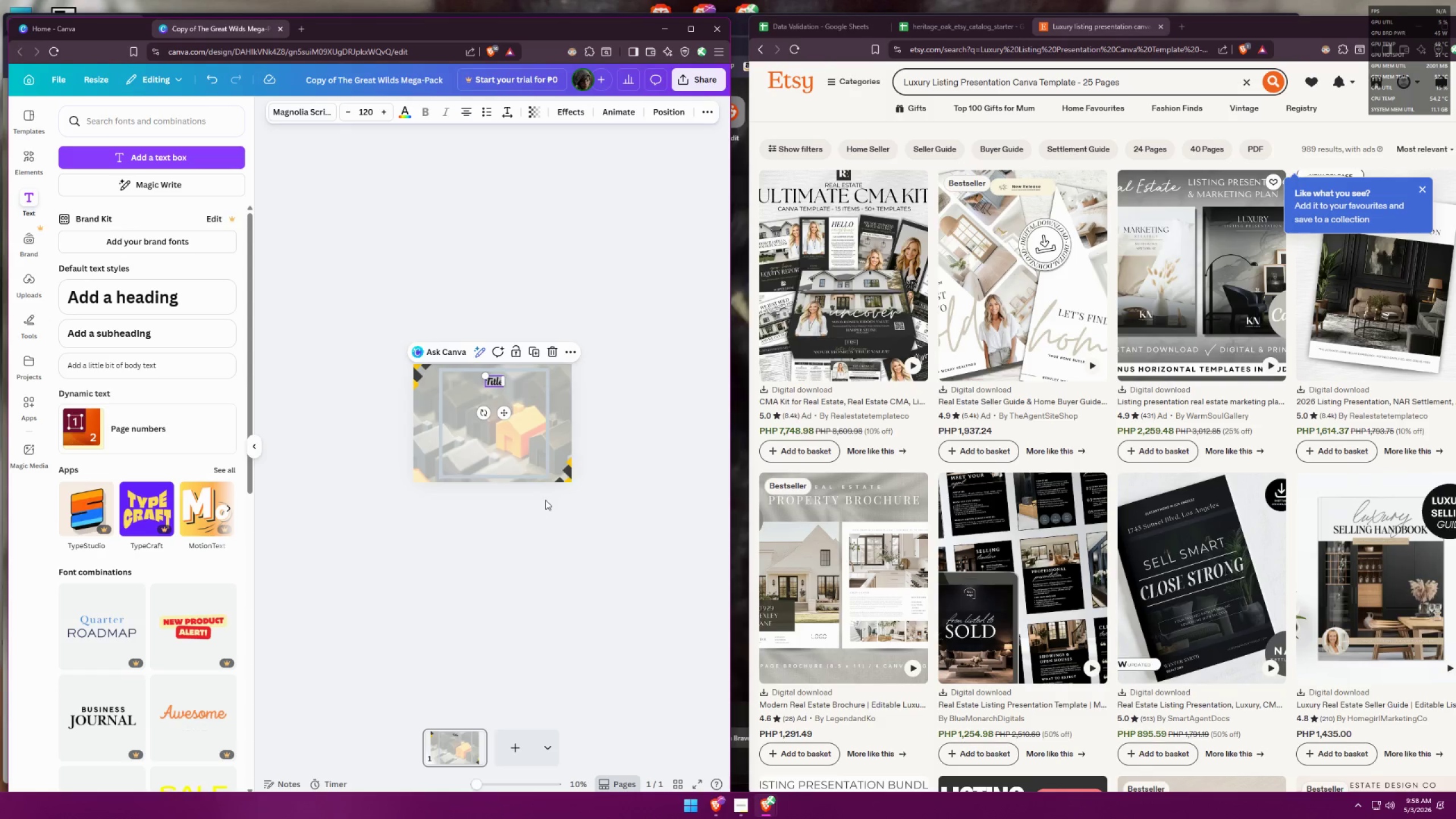 
key(Shift+ShiftLeft)
 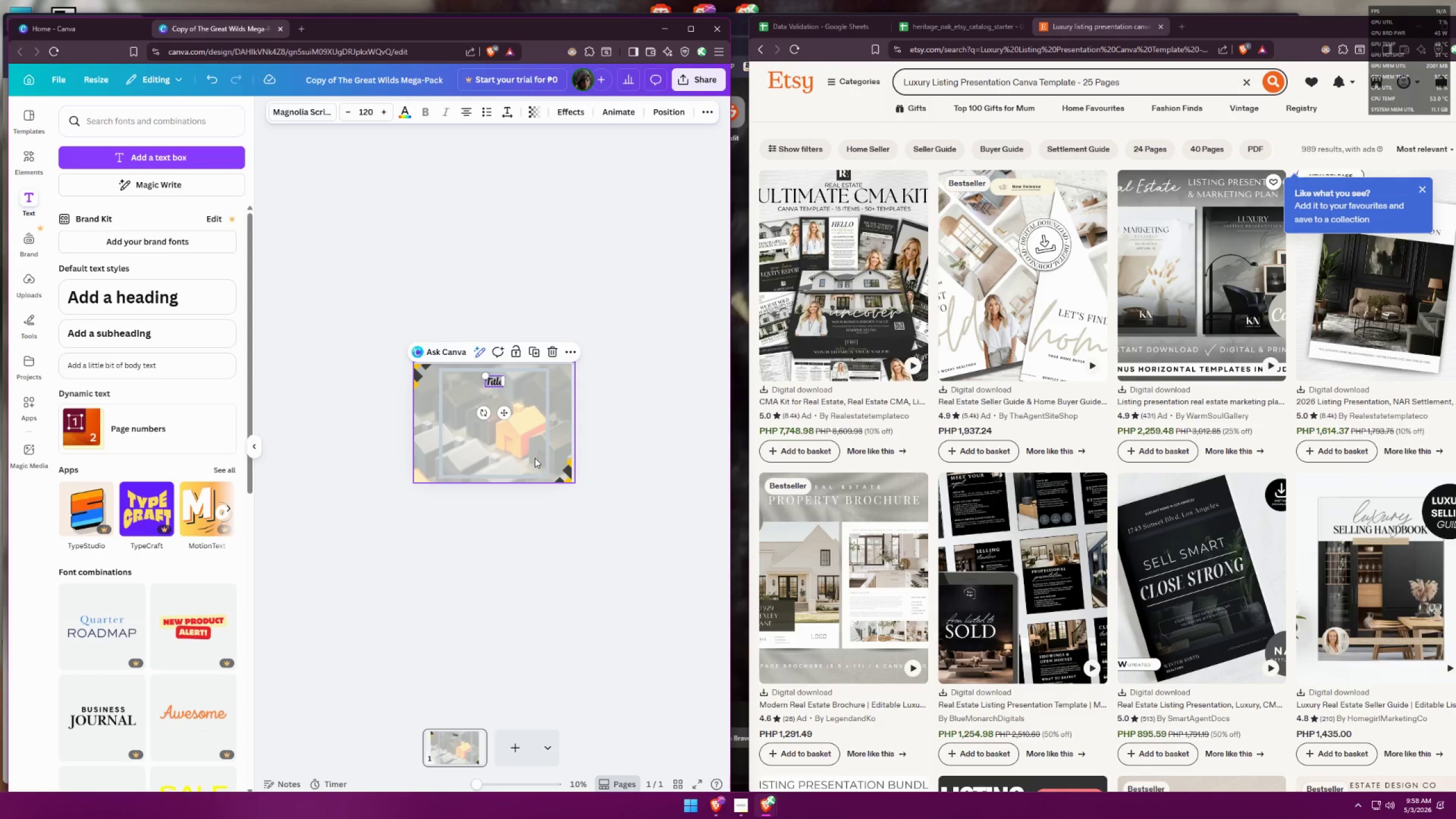 
left_click([535, 457])
 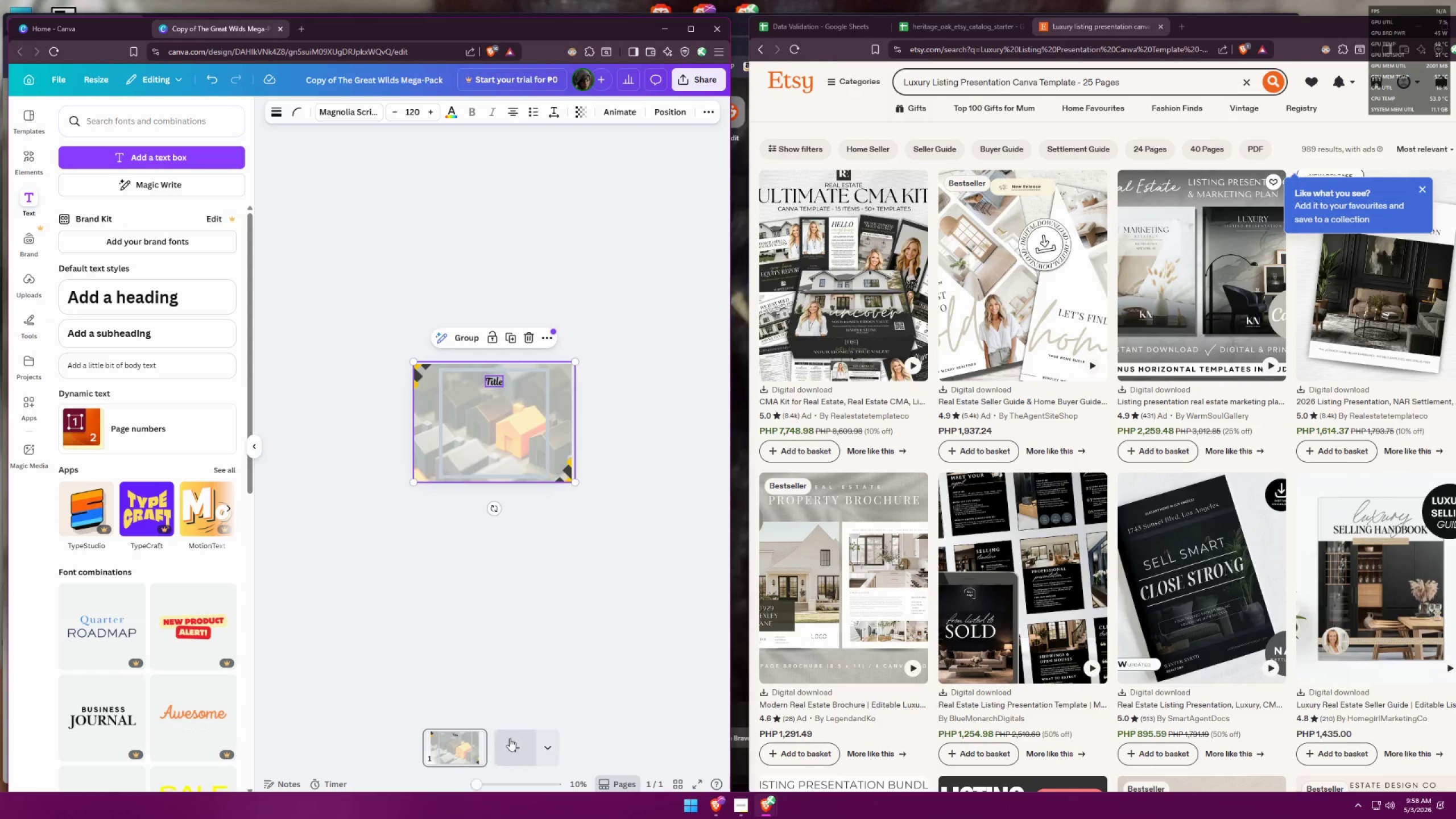 
key(Control+V)
 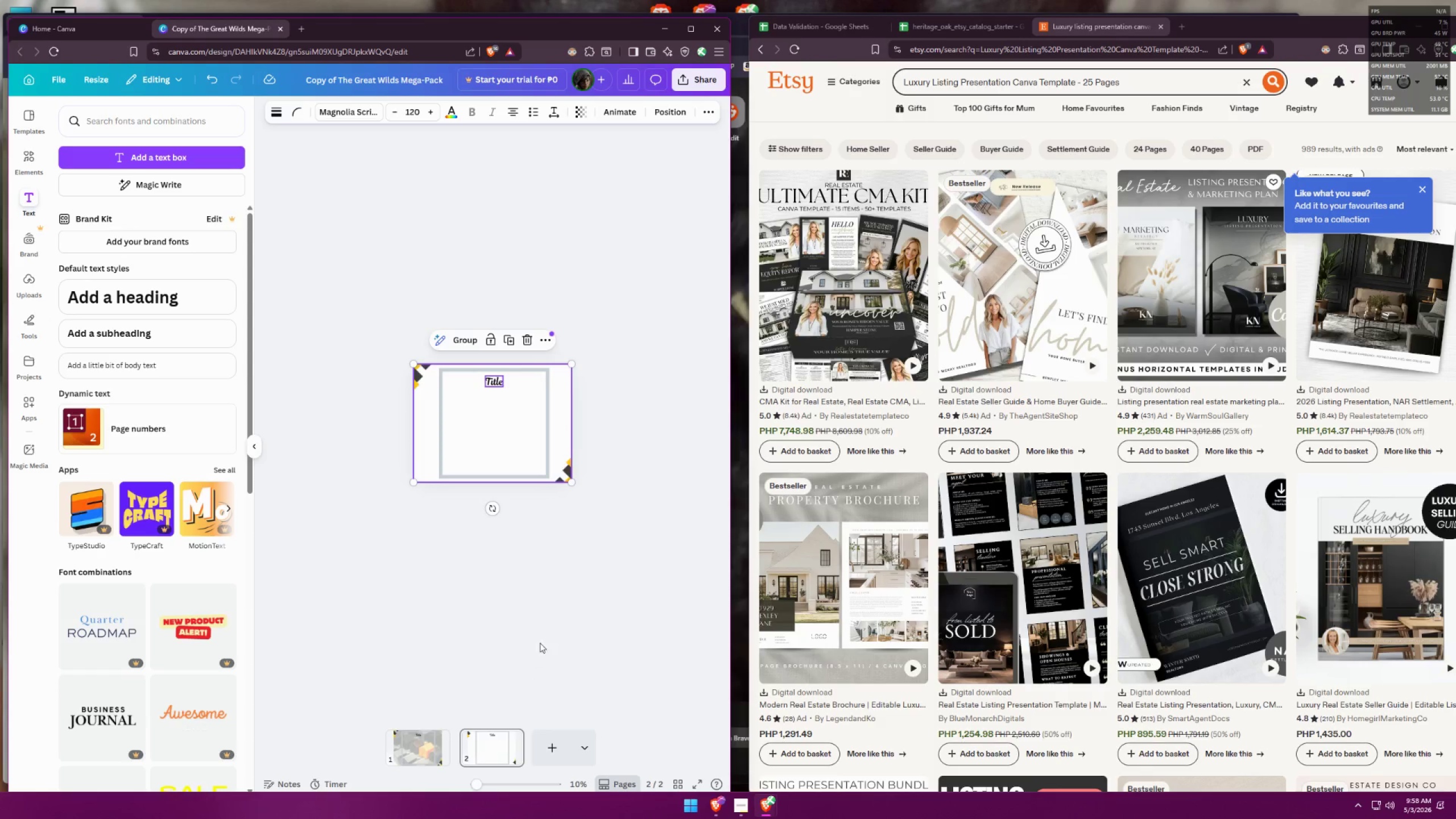 
left_click([567, 585])
 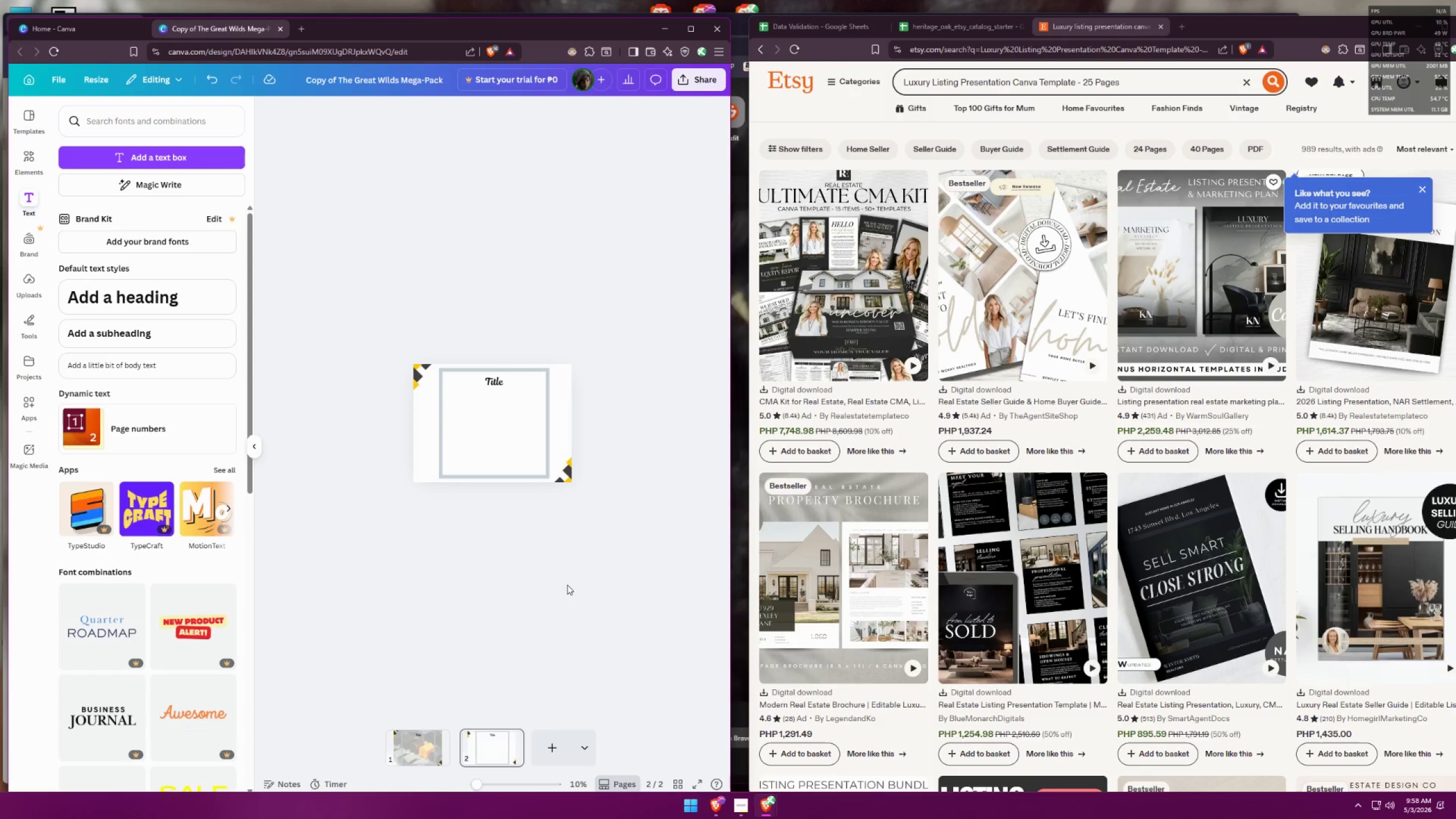 
key(Control+Z)
 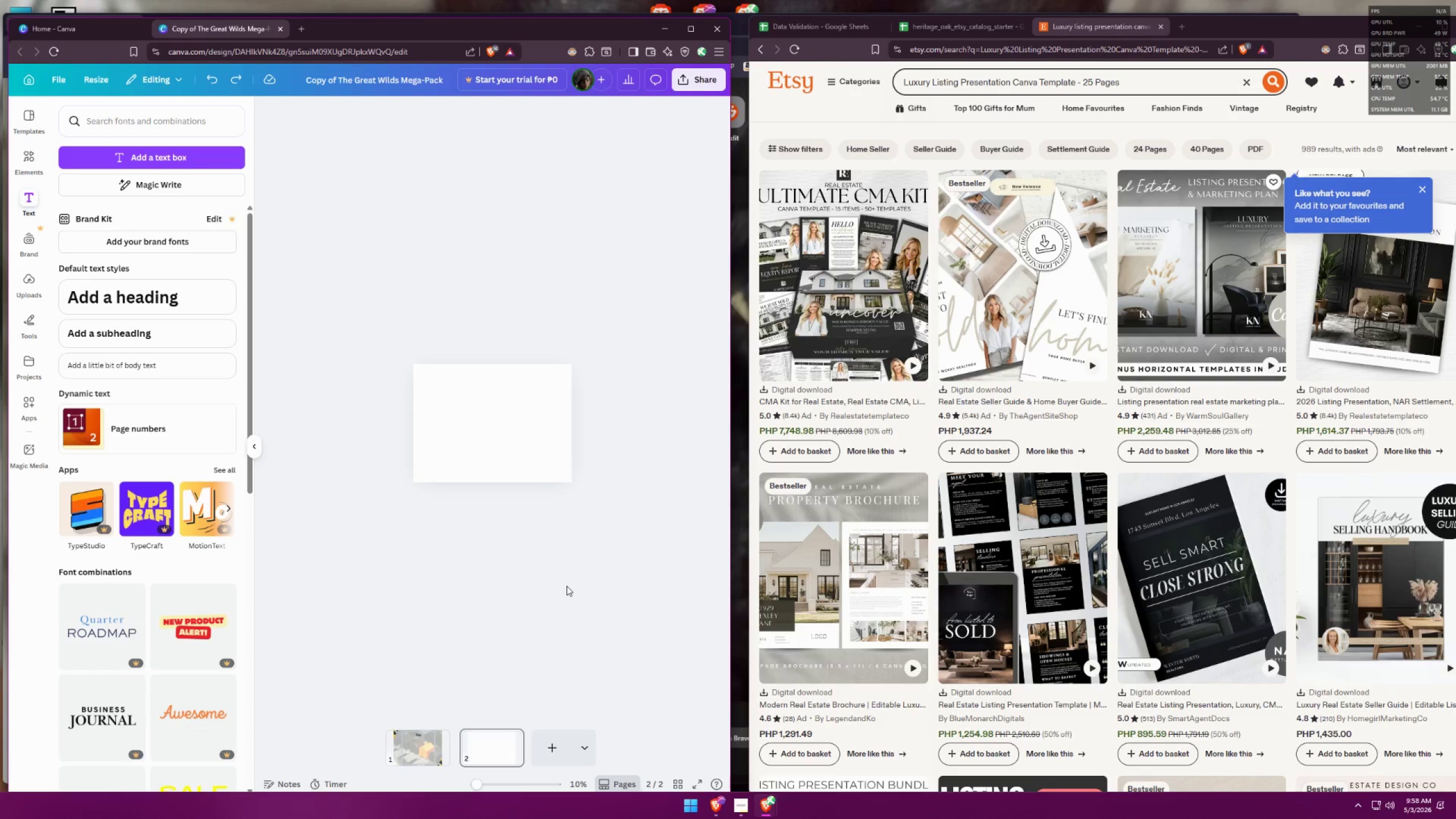 
key(Control+Z)
 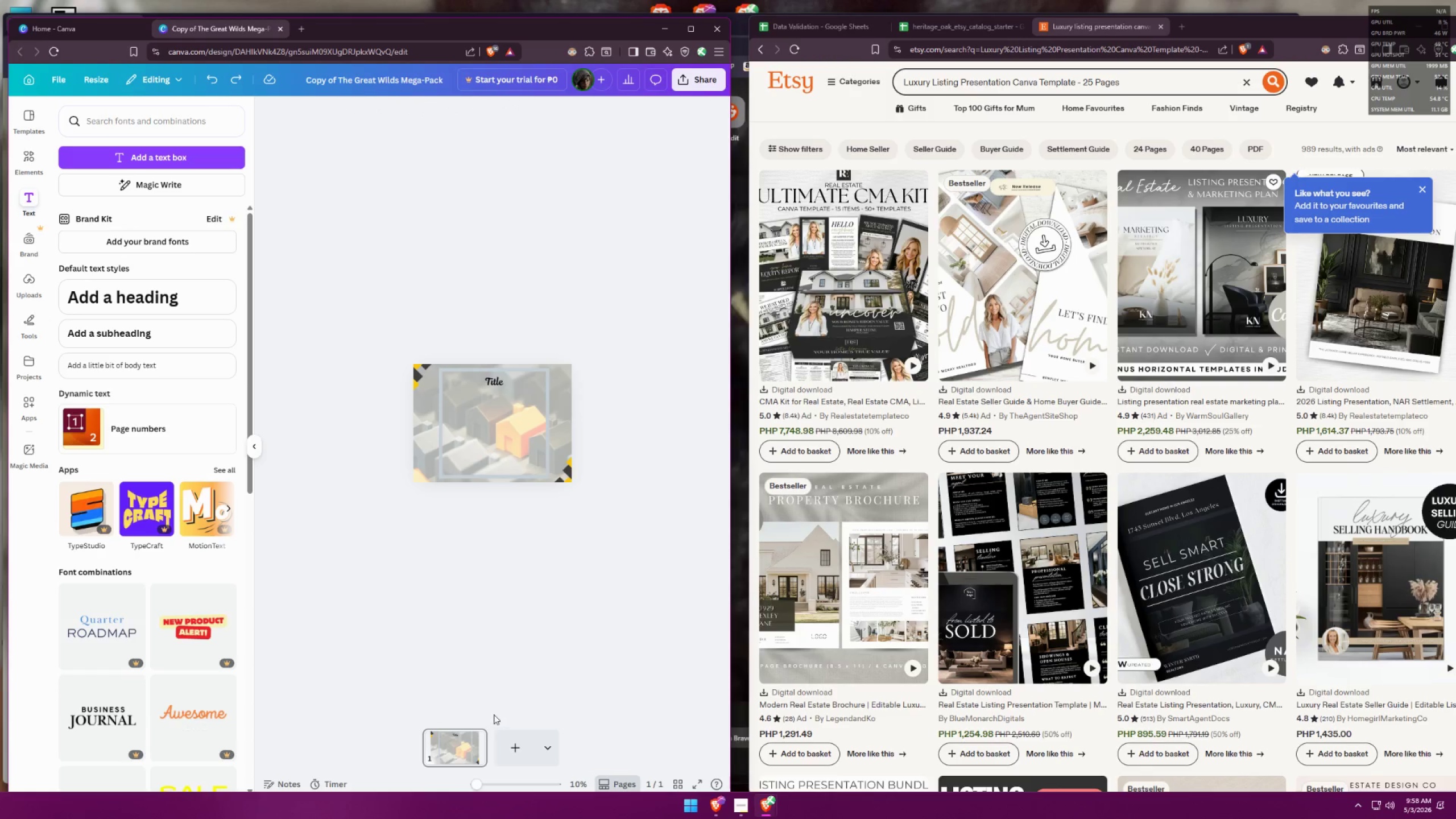 
left_click([482, 434])
 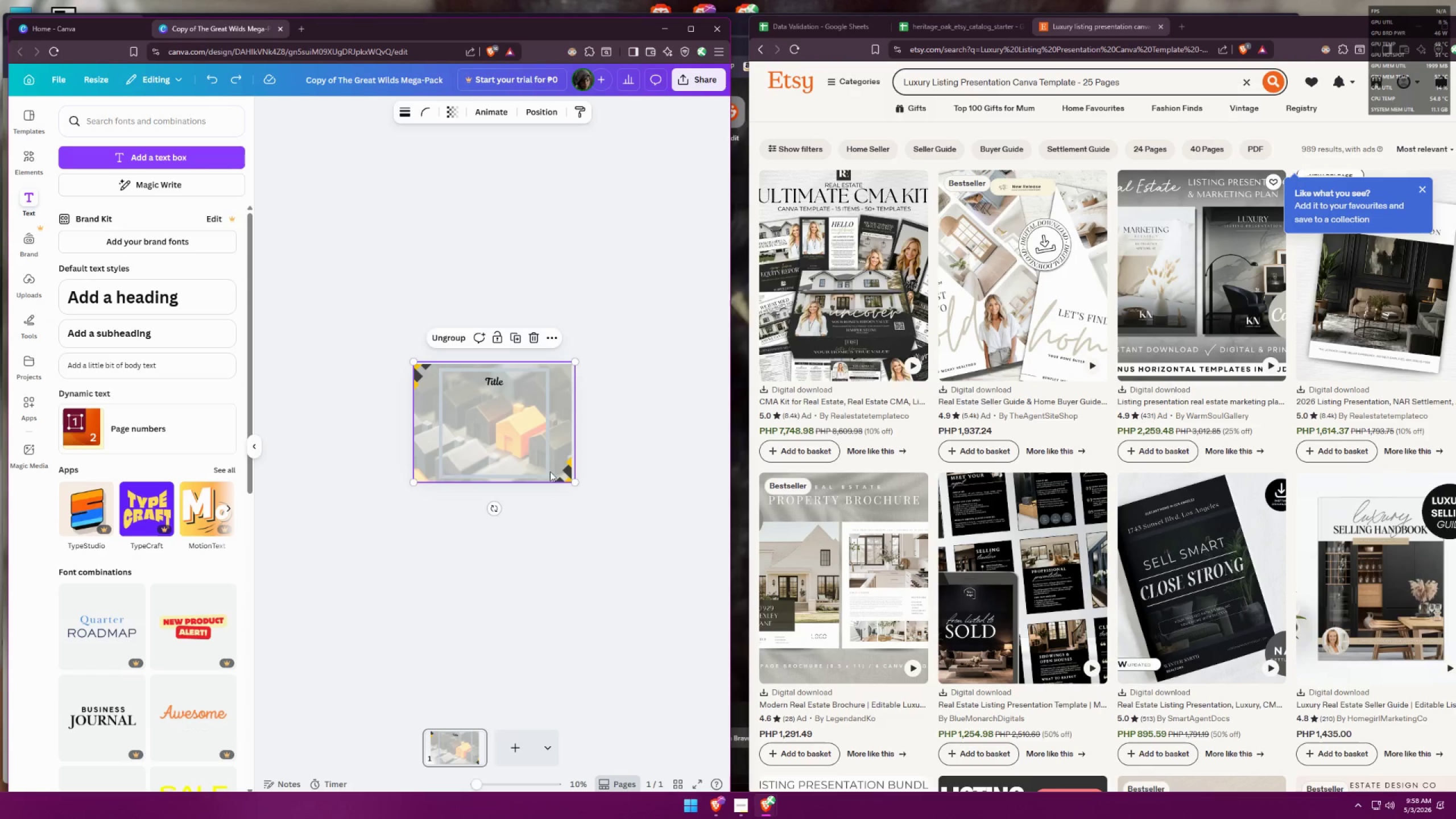 
right_click([533, 419])
 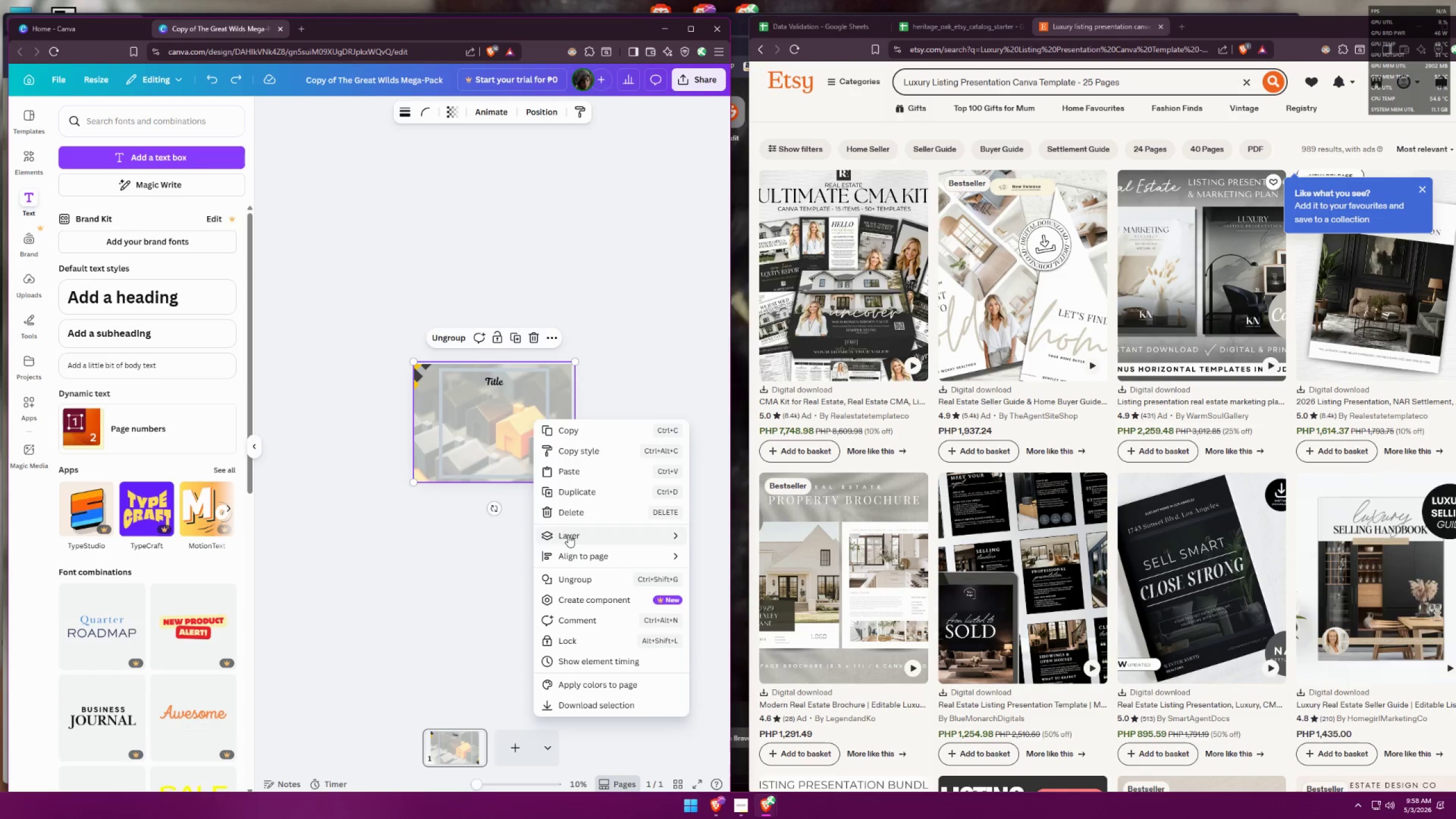 
left_click([426, 615])
 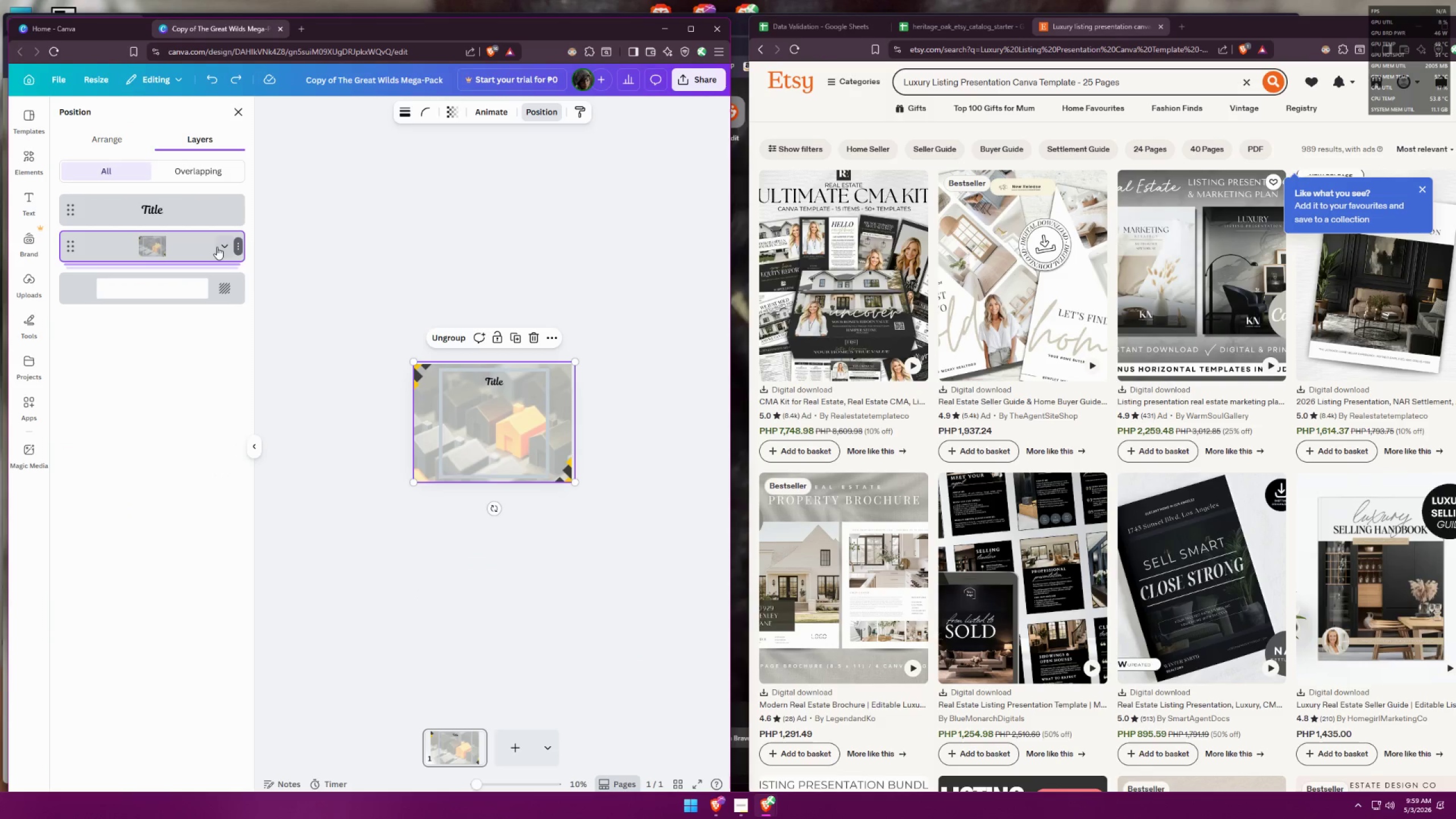 
left_click([209, 216])
 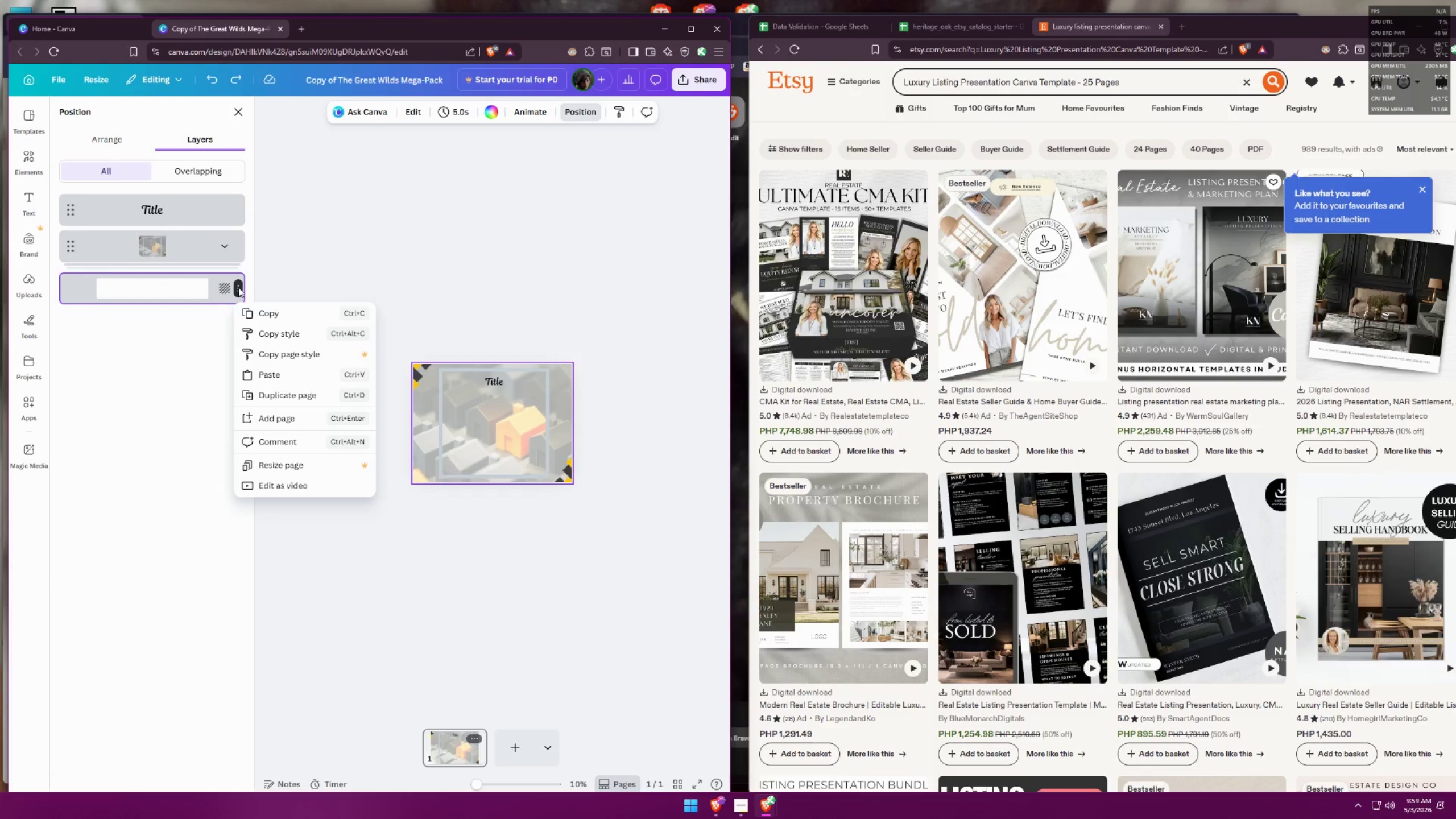 
double_click([208, 254])
 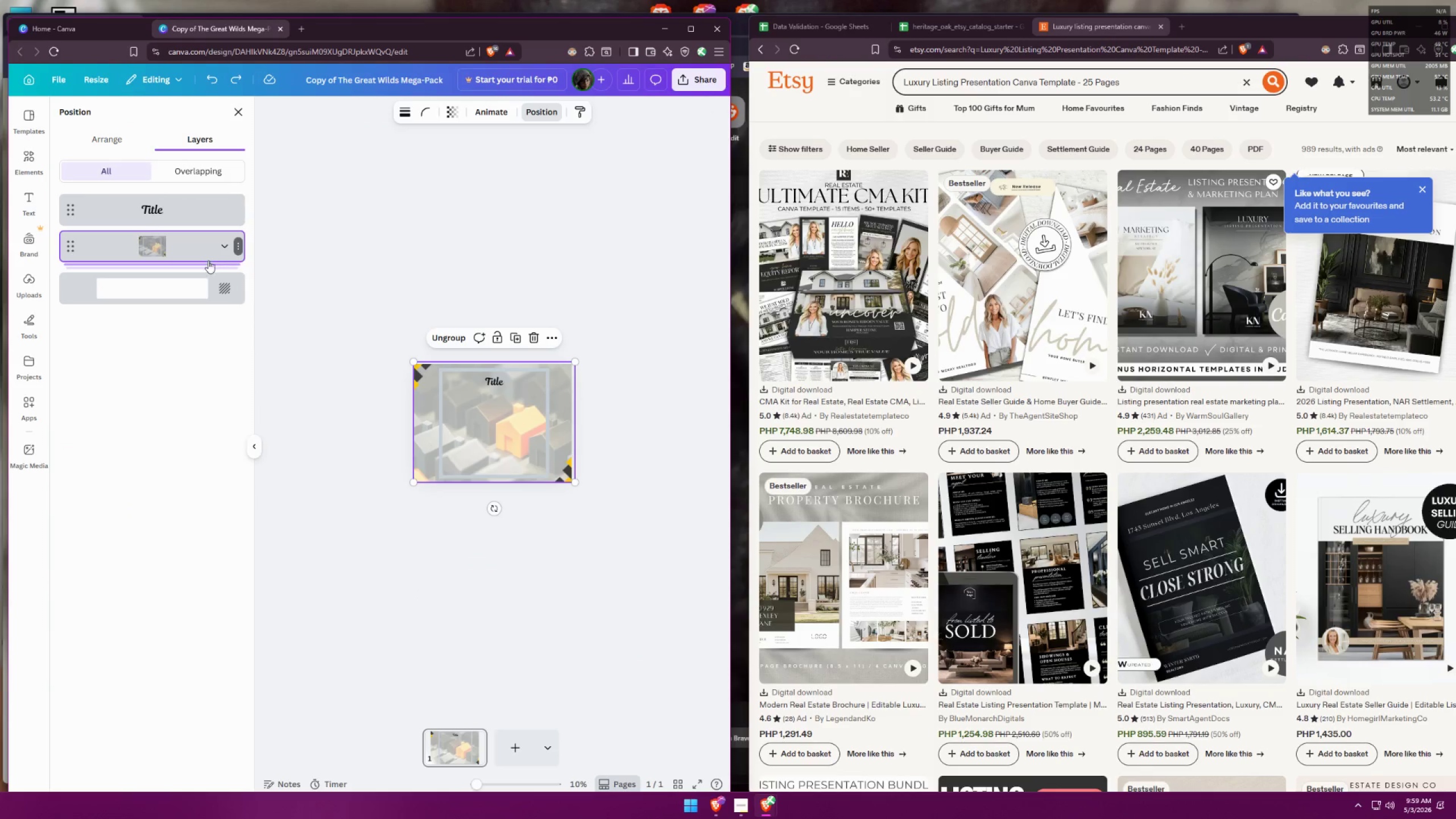 
key(Control+E)
 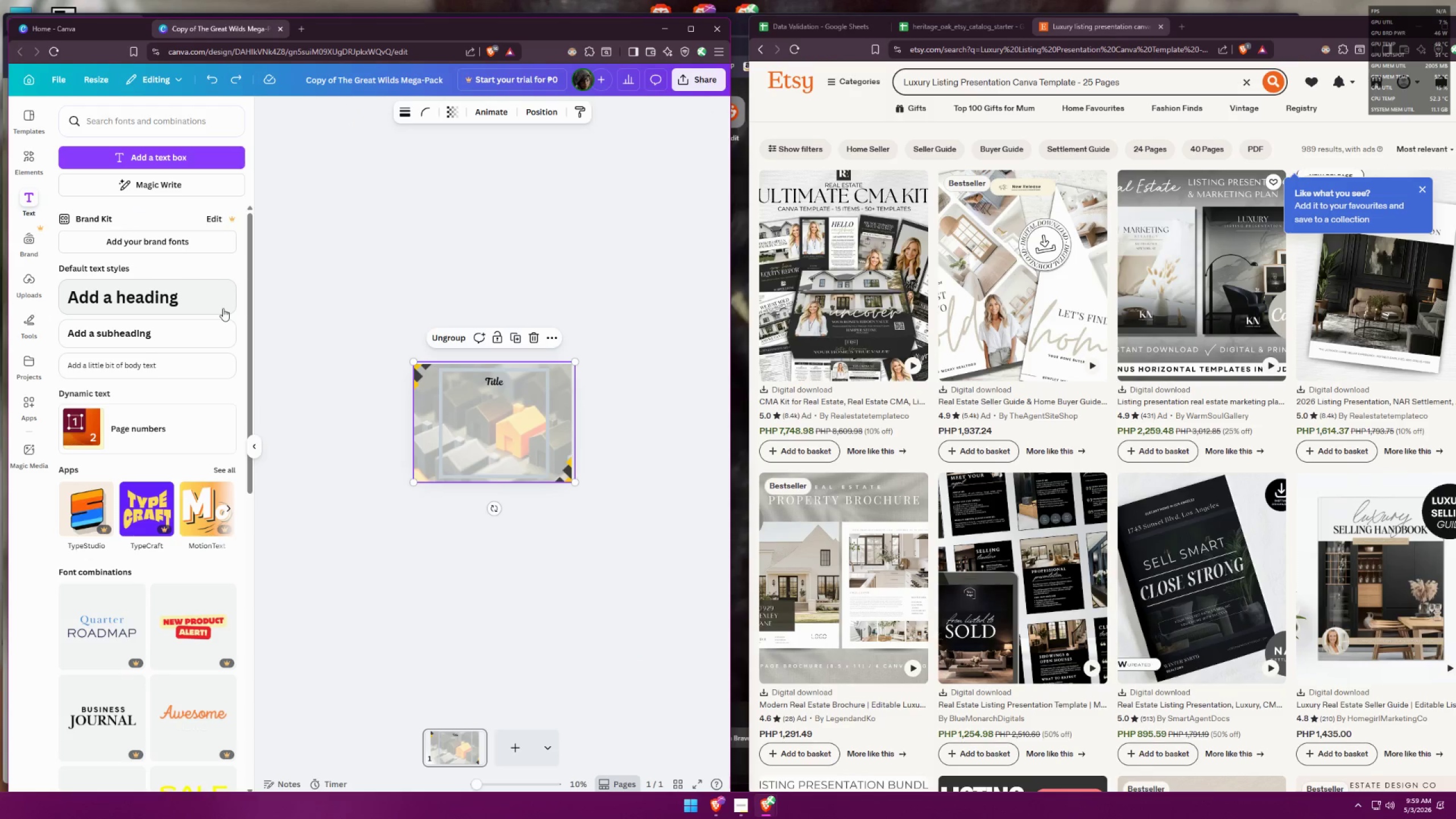 
right_click([468, 461])
 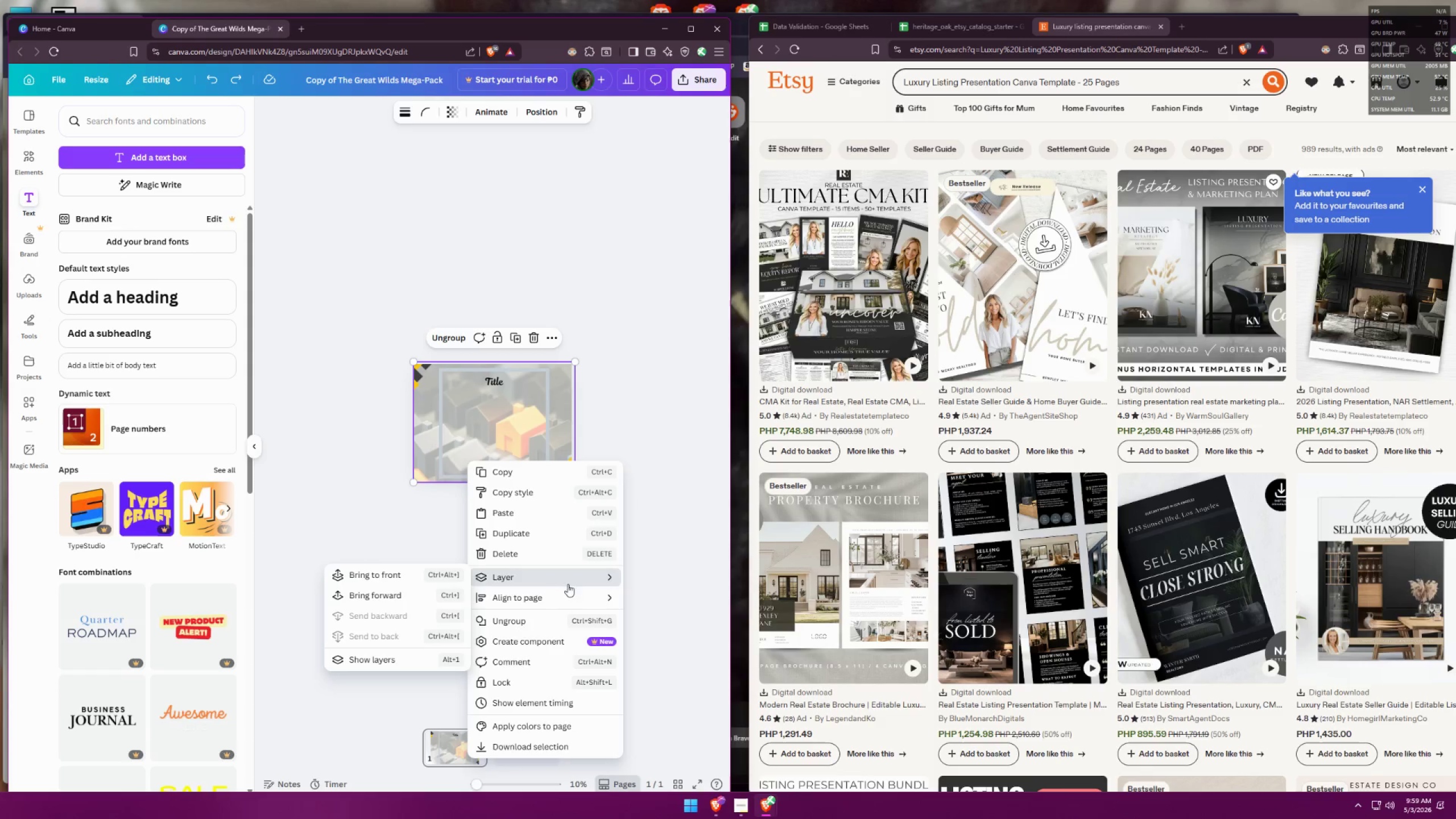 
left_click([396, 659])
 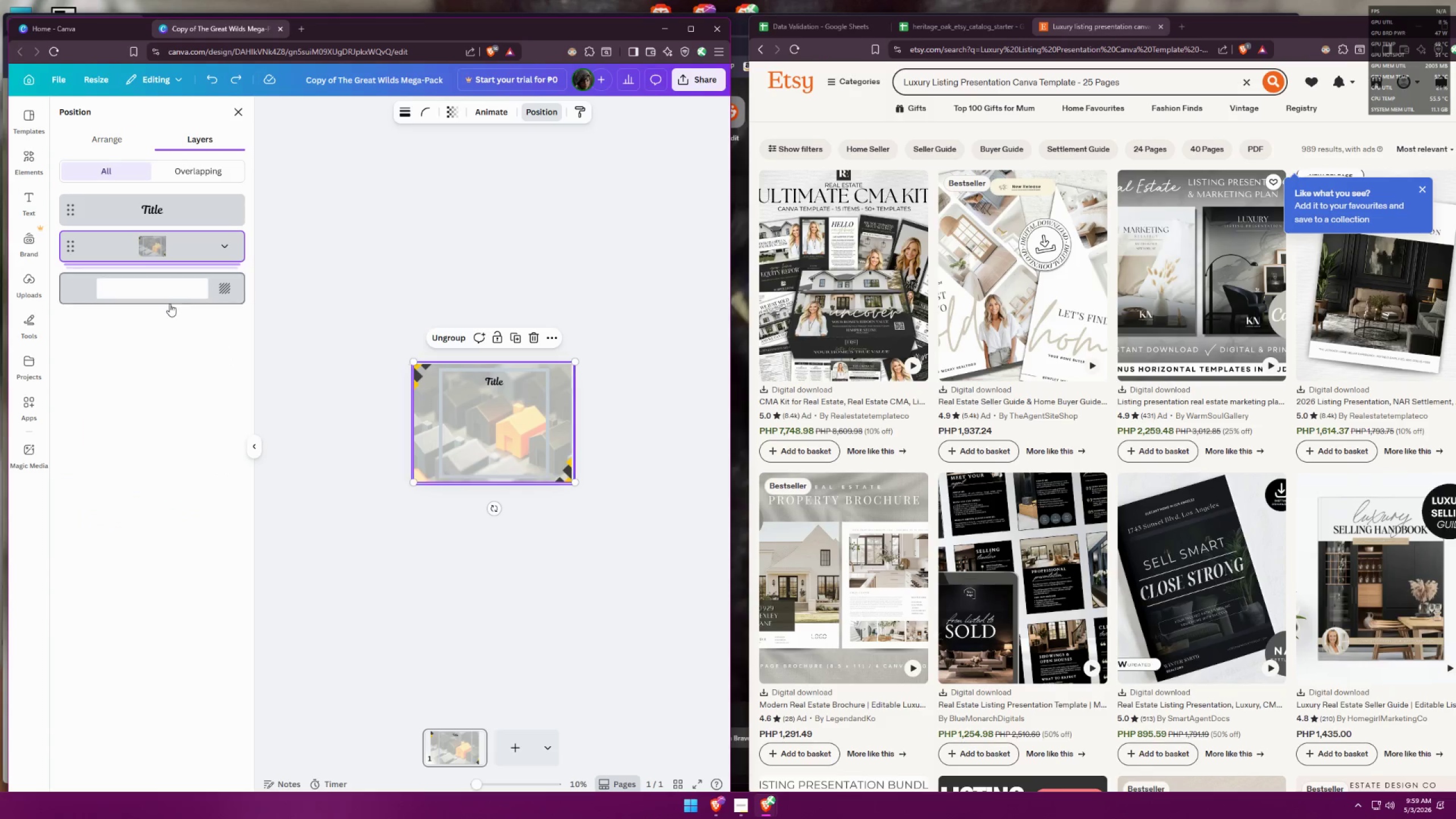 
hold_key(key=ControlLeft, duration=1.5)
left_click([162, 288])
 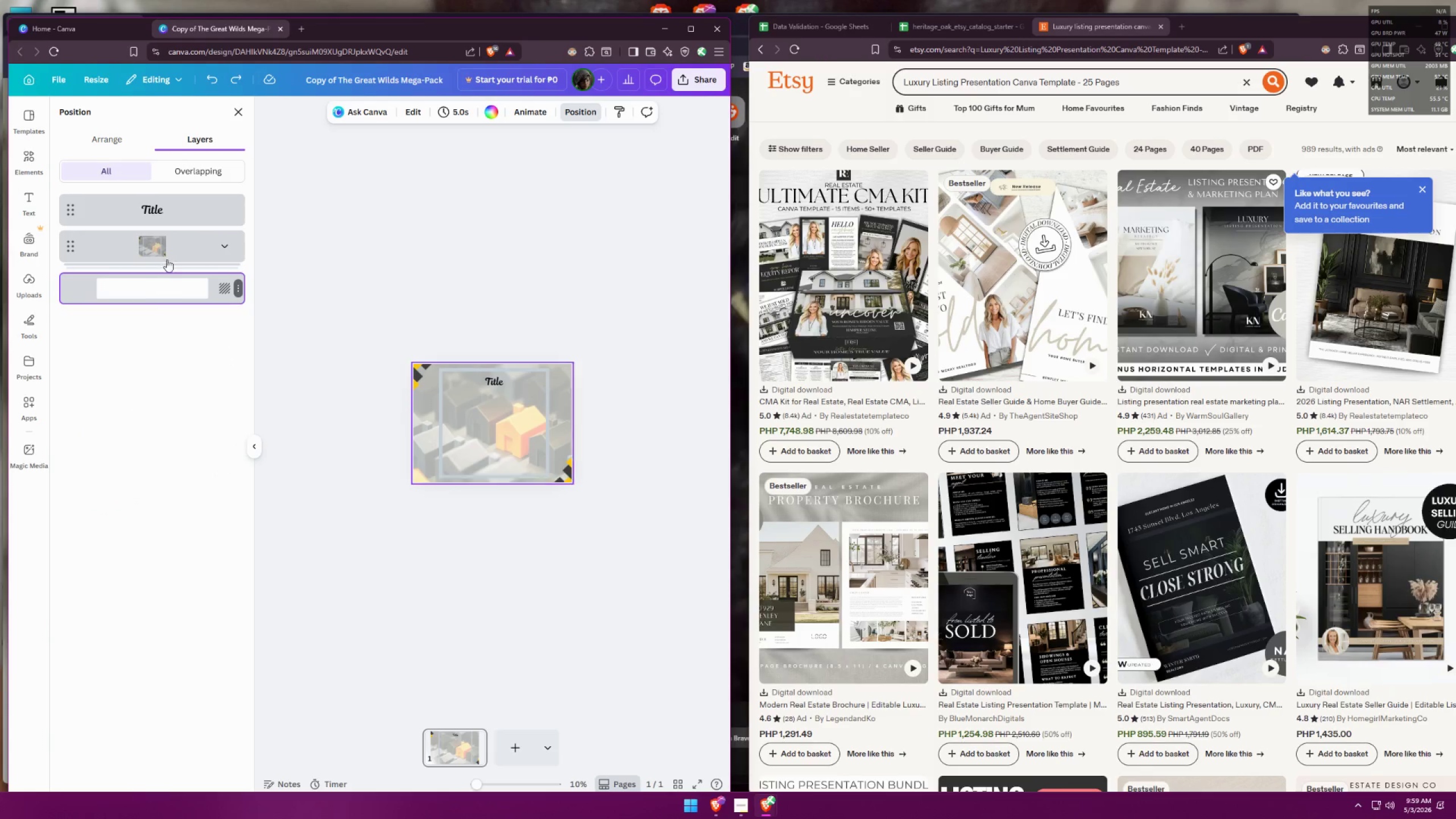 
left_click([167, 253])
 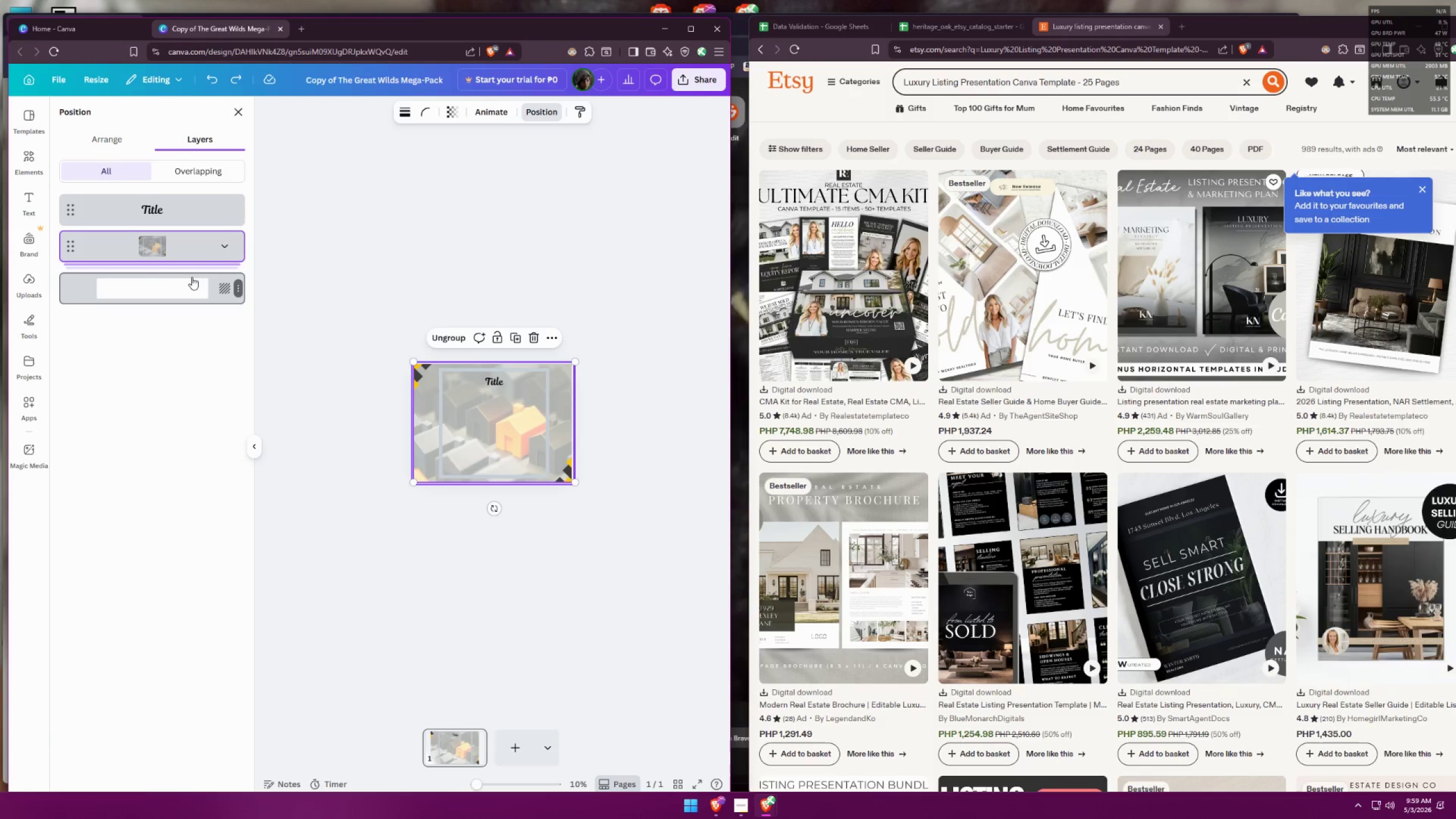 
hold_key(key=ShiftLeft, duration=0.65)
left_click([192, 279])
 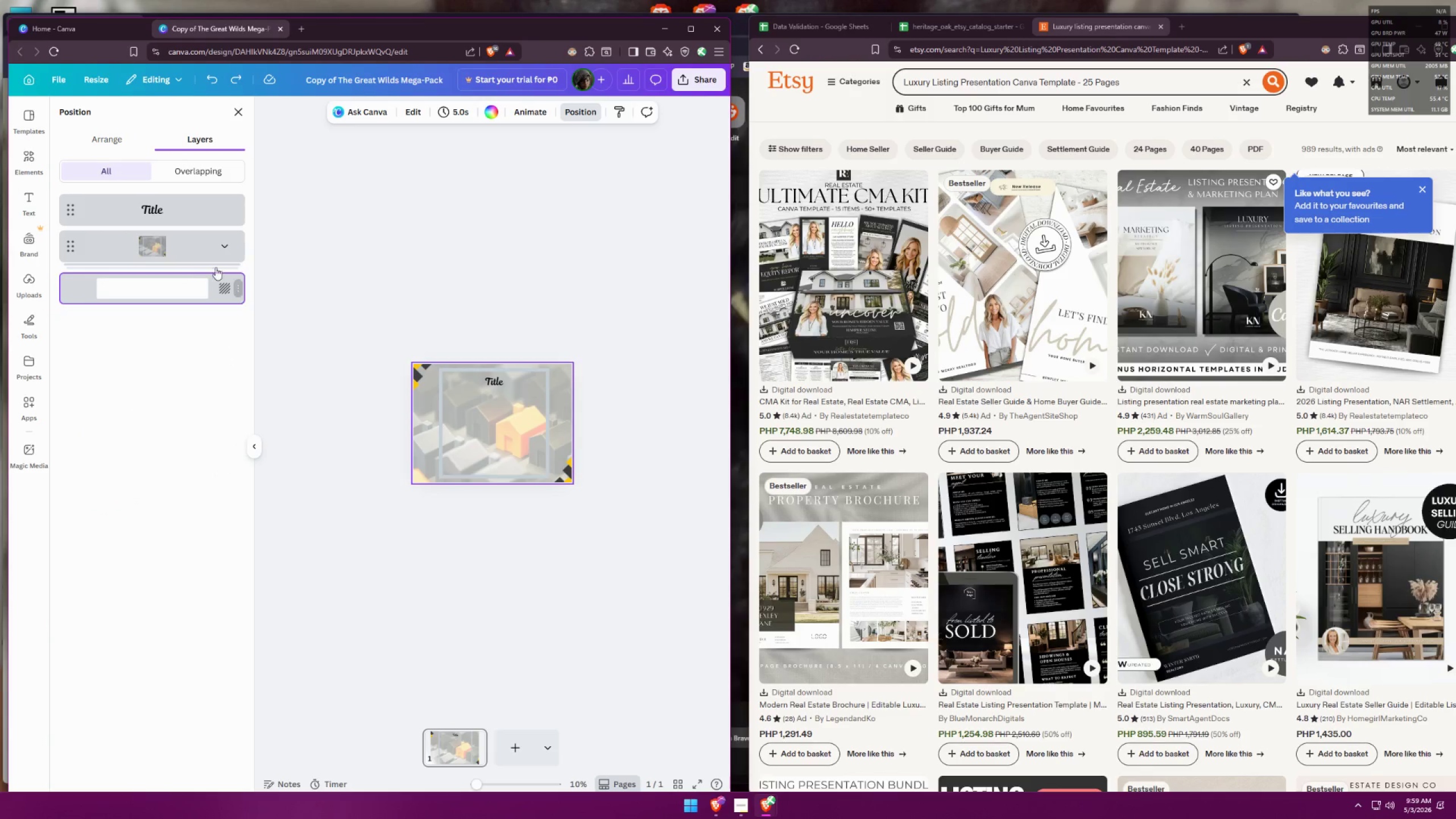 
left_click([196, 246])
 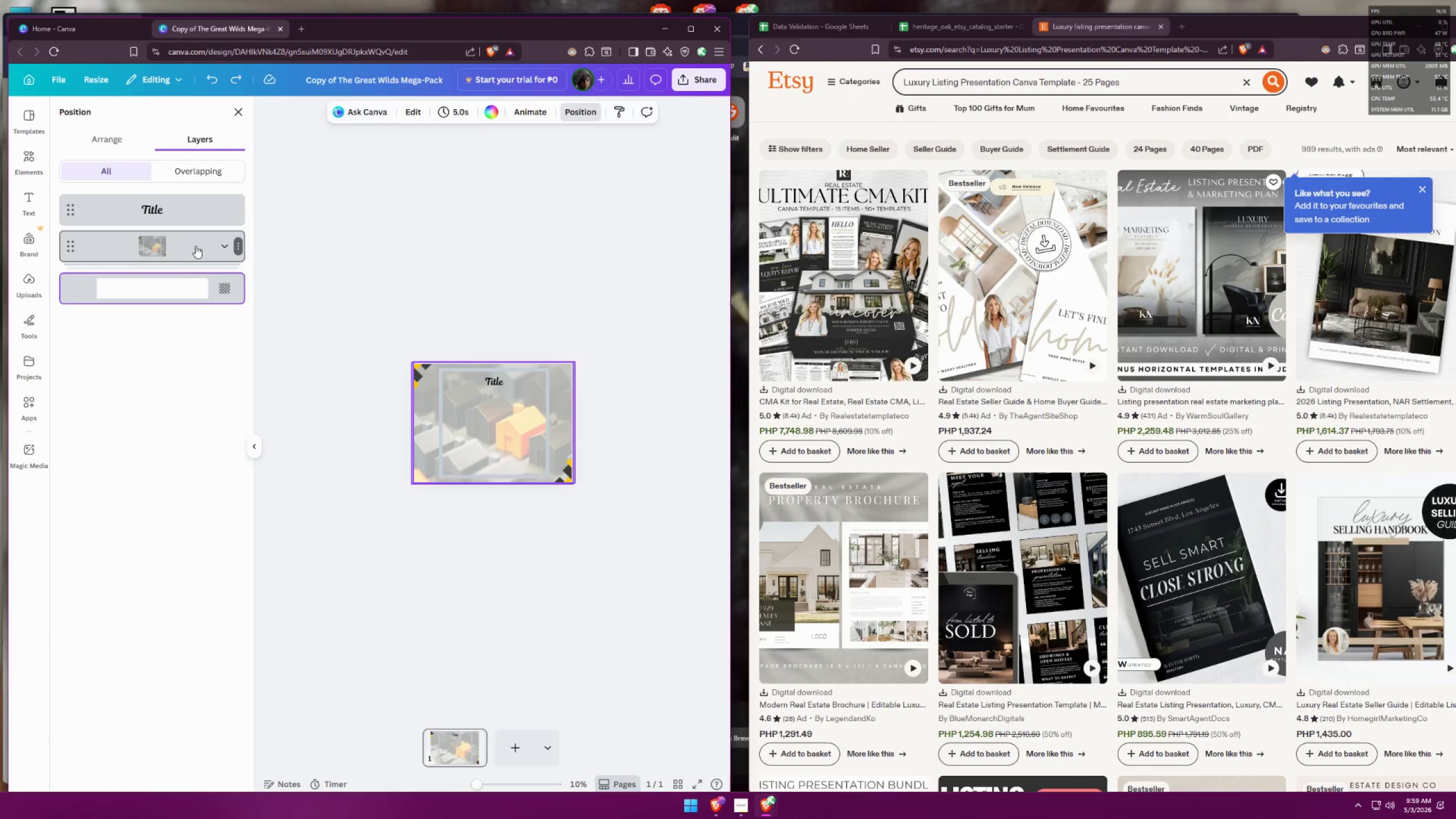 
hold_key(key=ControlLeft, duration=0.67)
double_click([198, 291])
 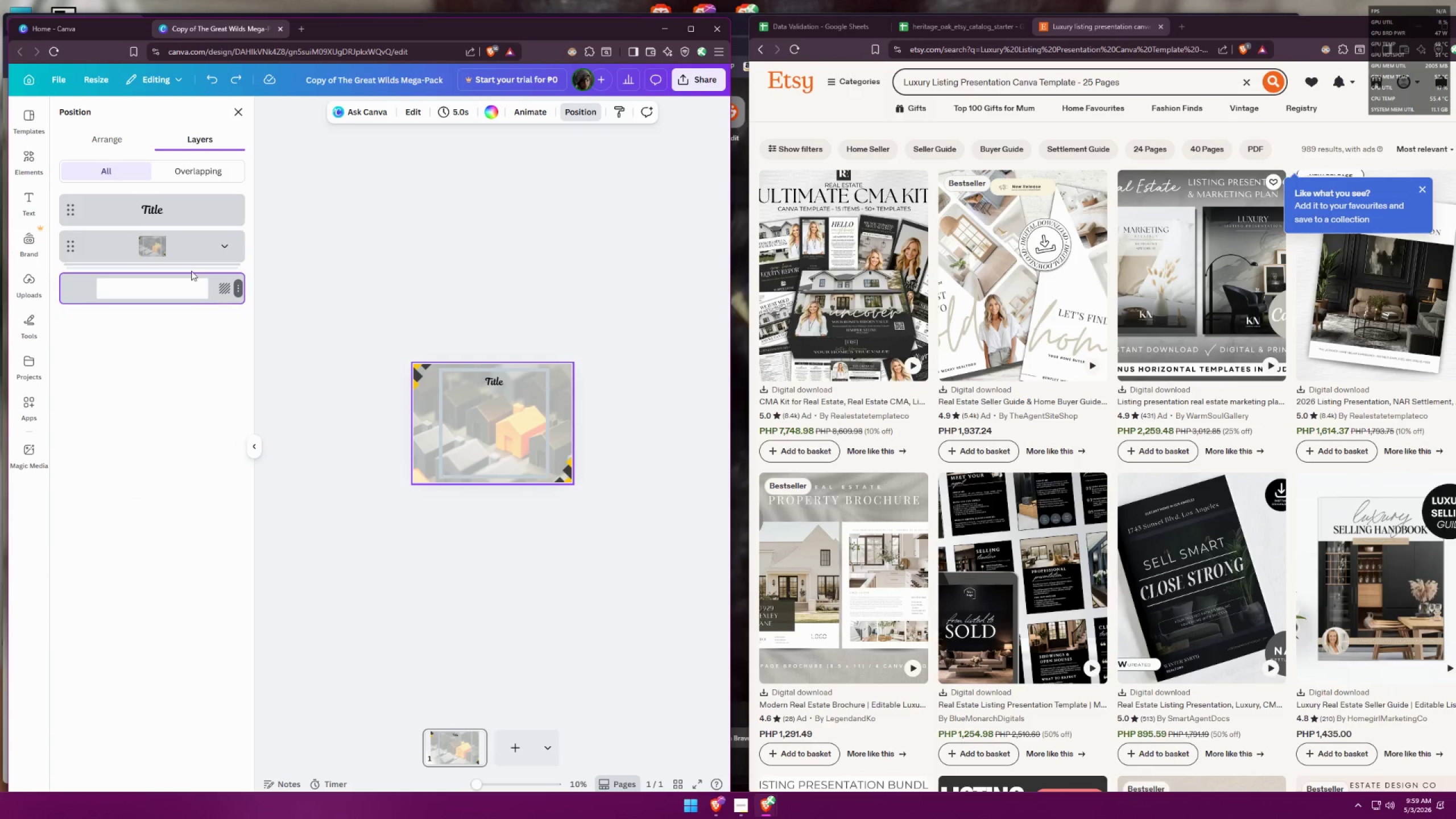 
left_click([175, 247])
 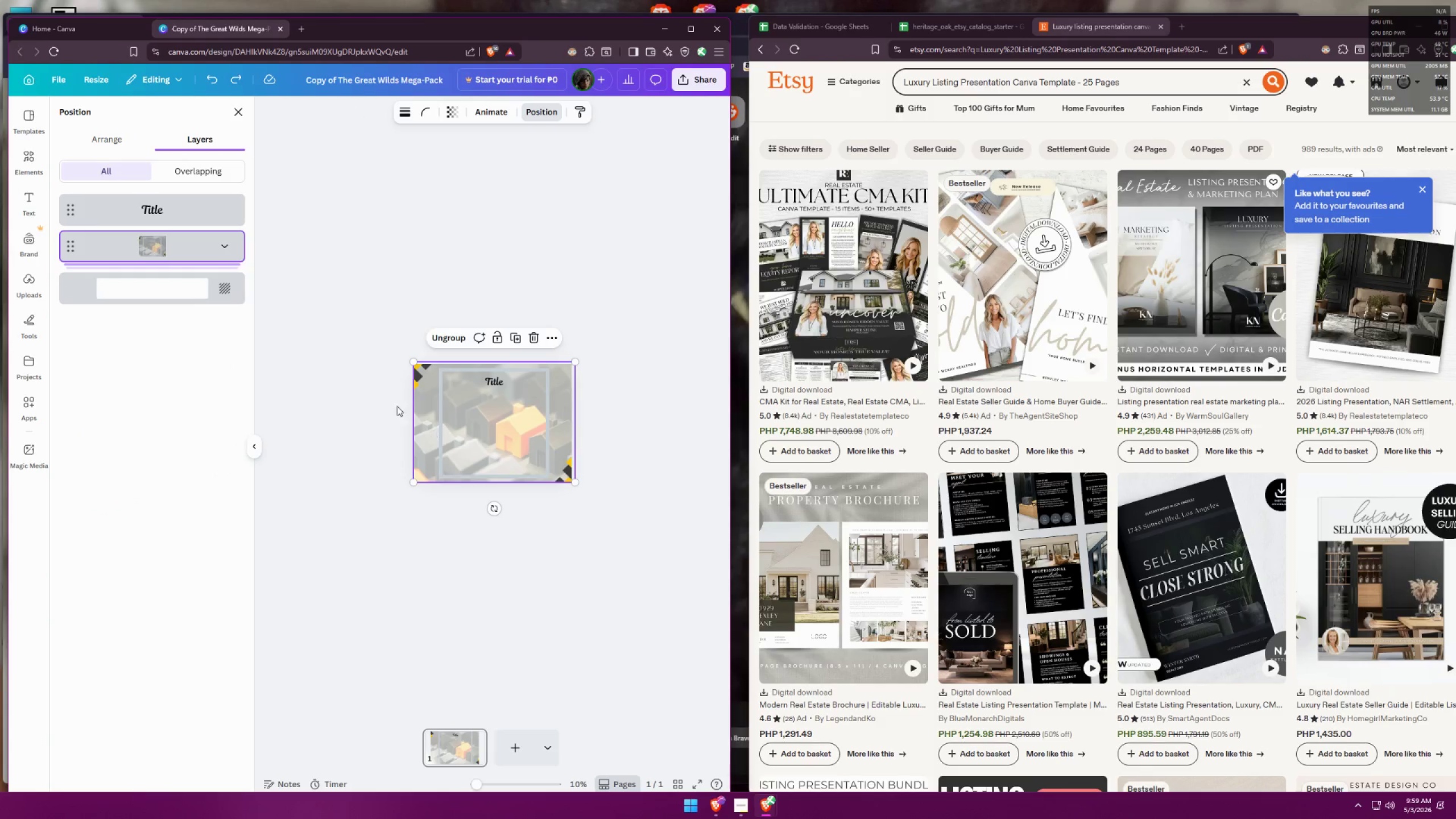 
right_click([181, 295])
 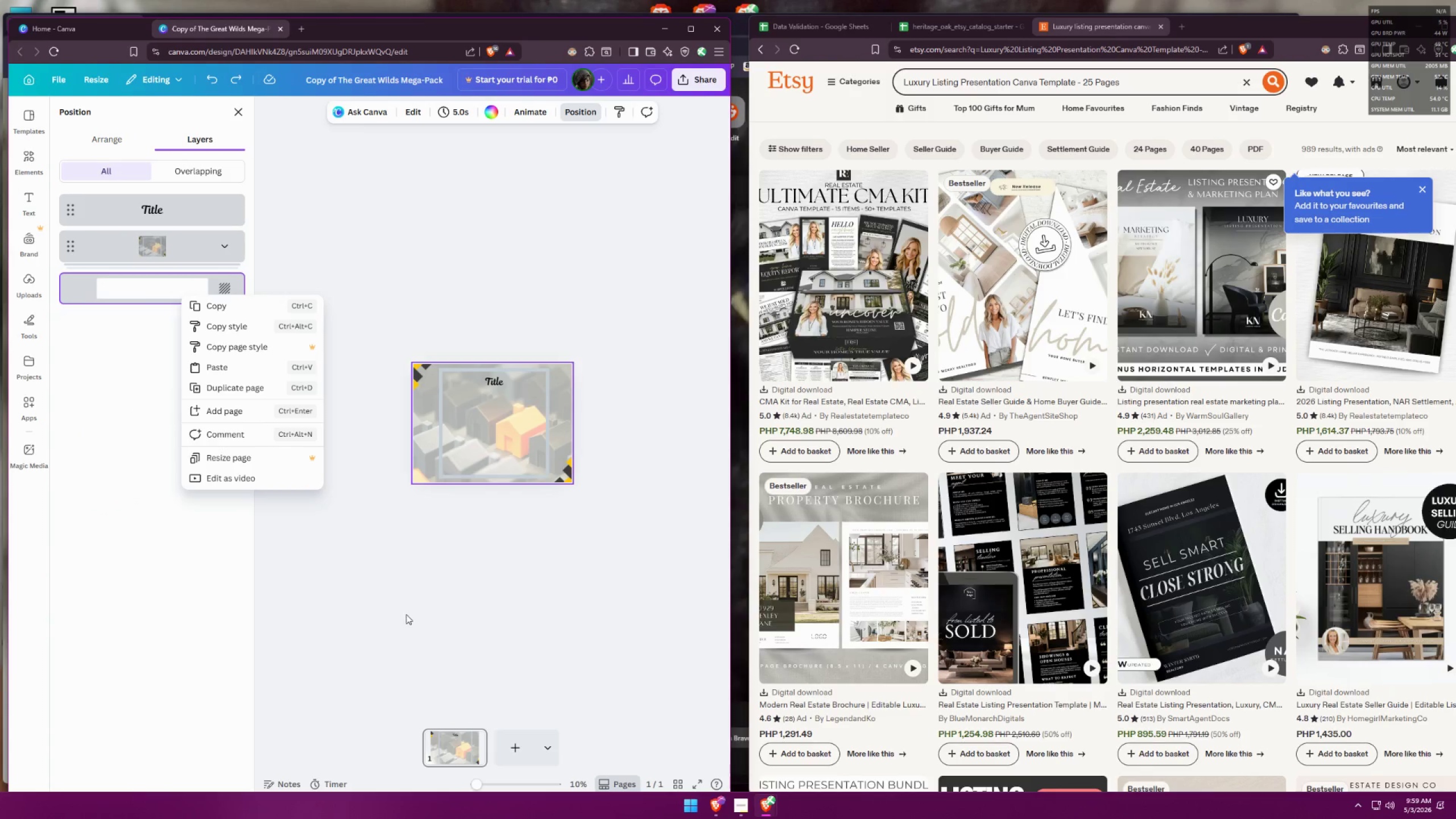 
left_click([406, 614])
 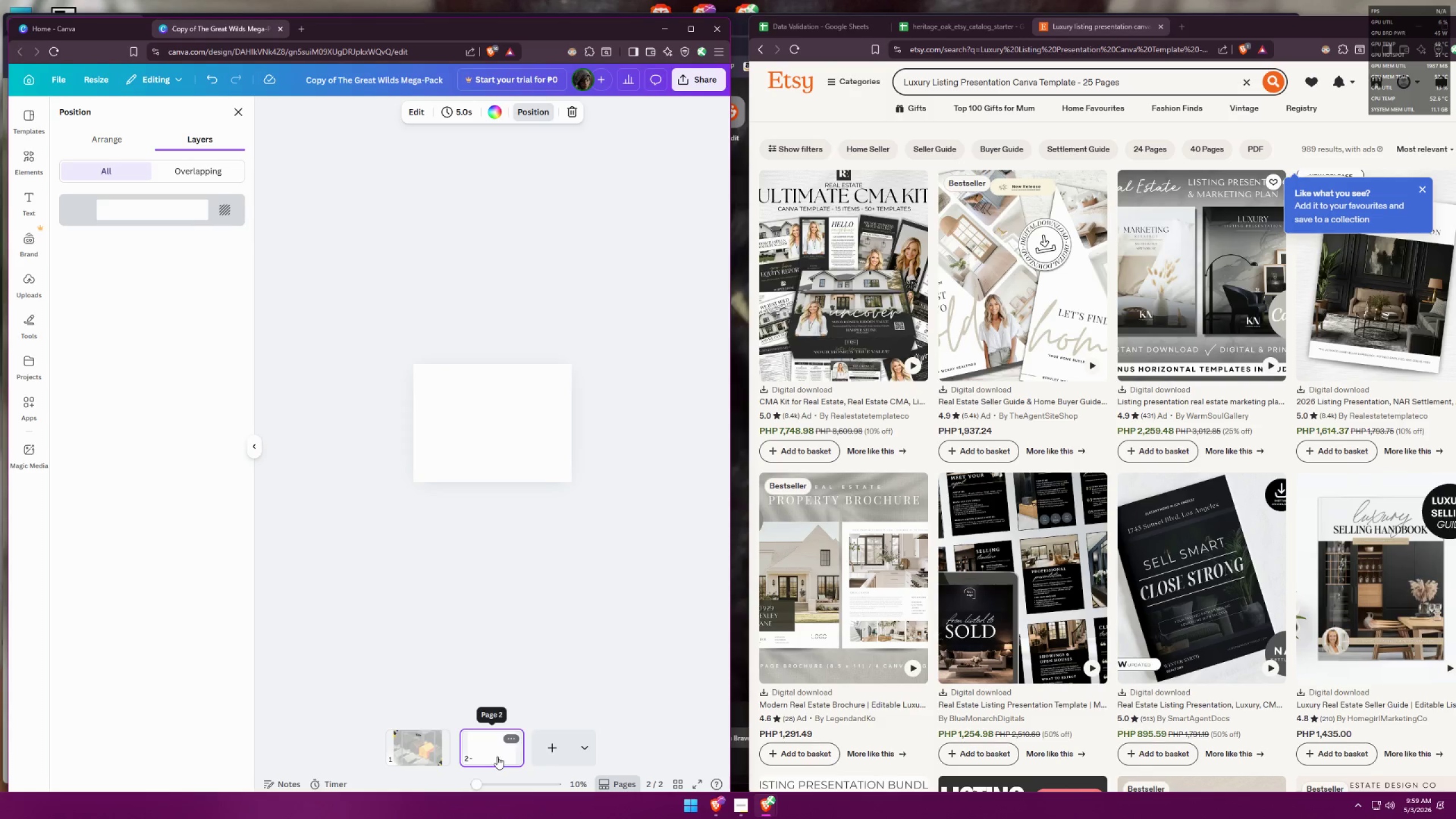 
double_click([520, 737])
 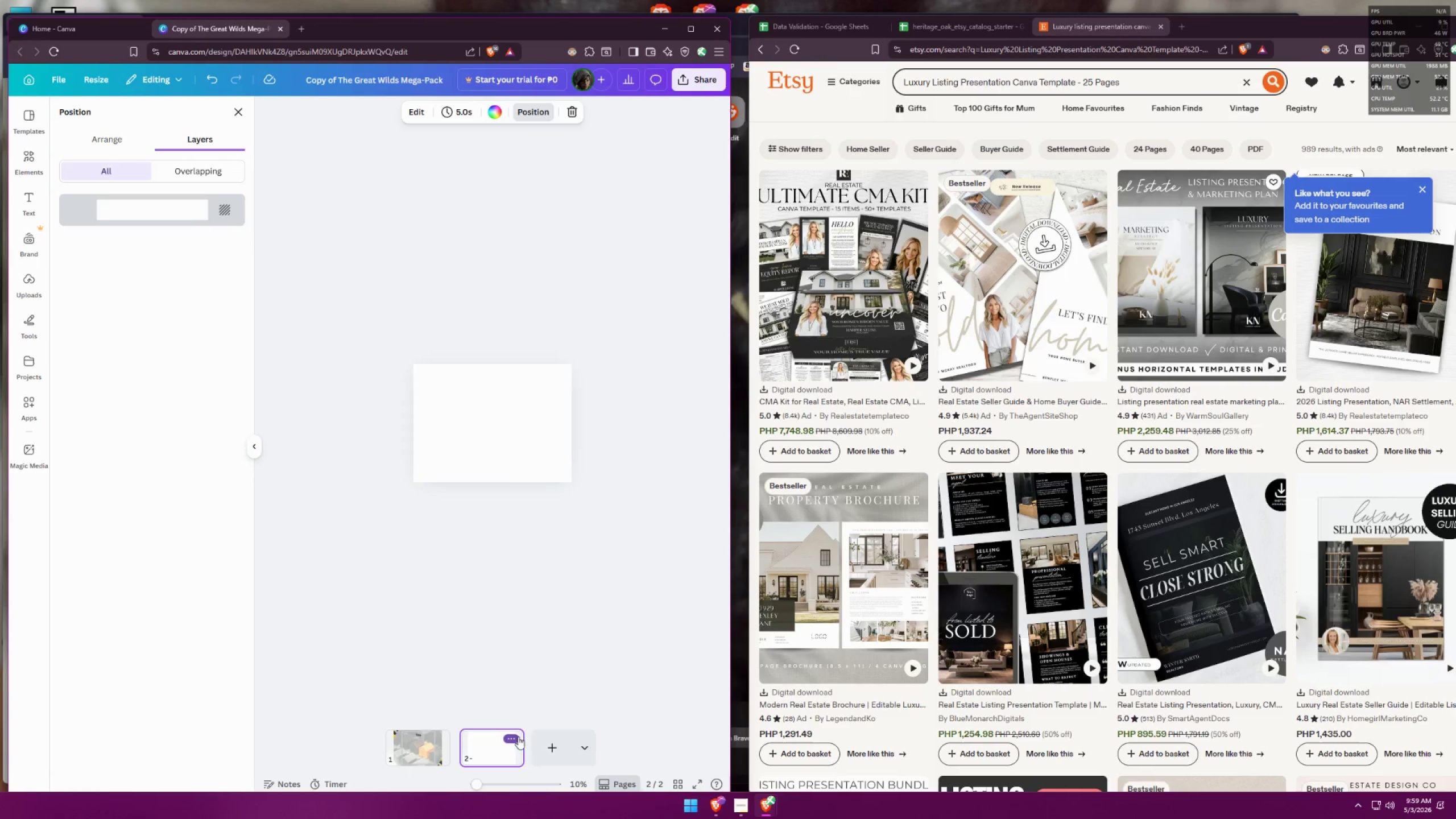 
triple_click([518, 737])
 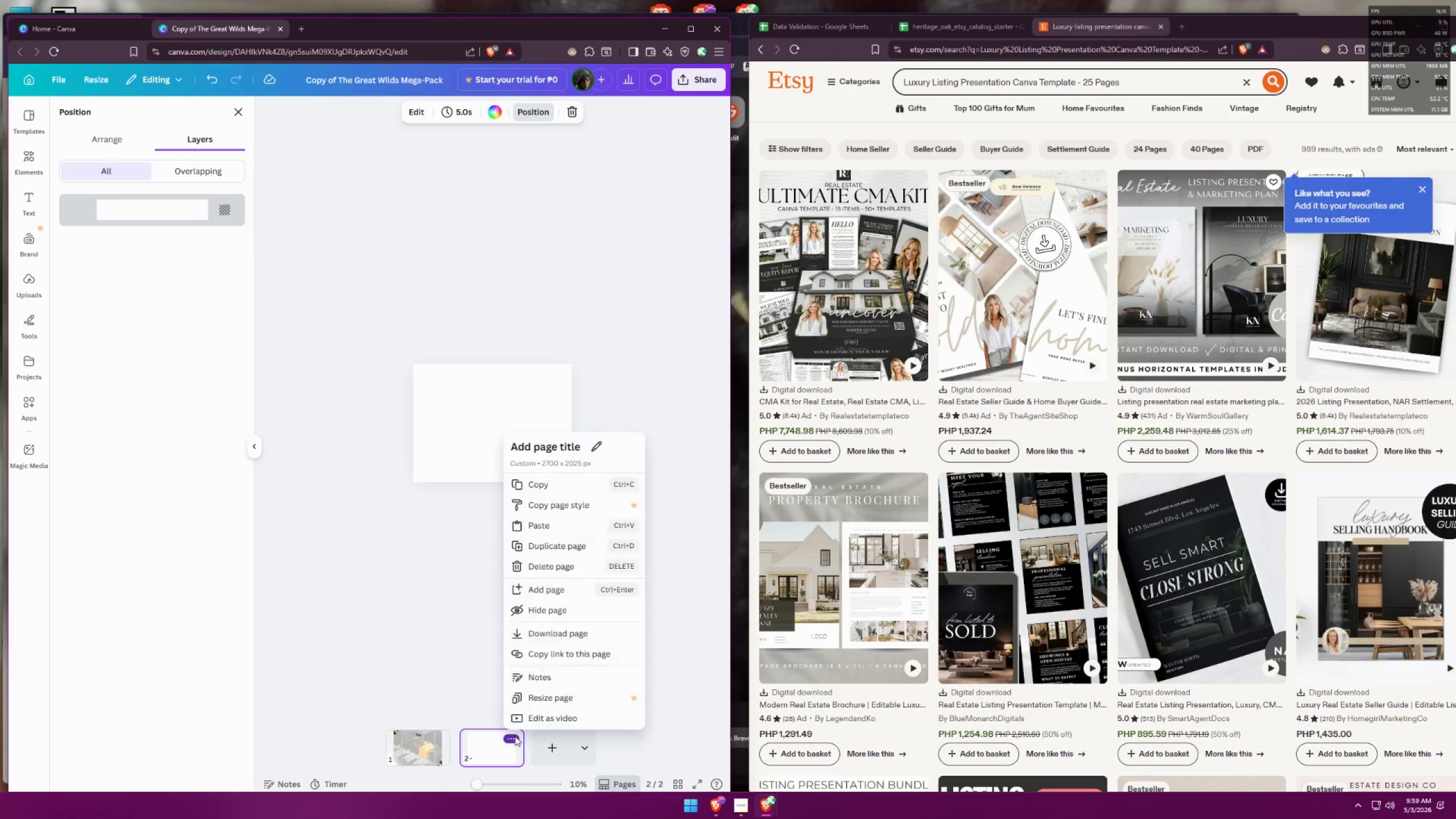 
triple_click([515, 736])
 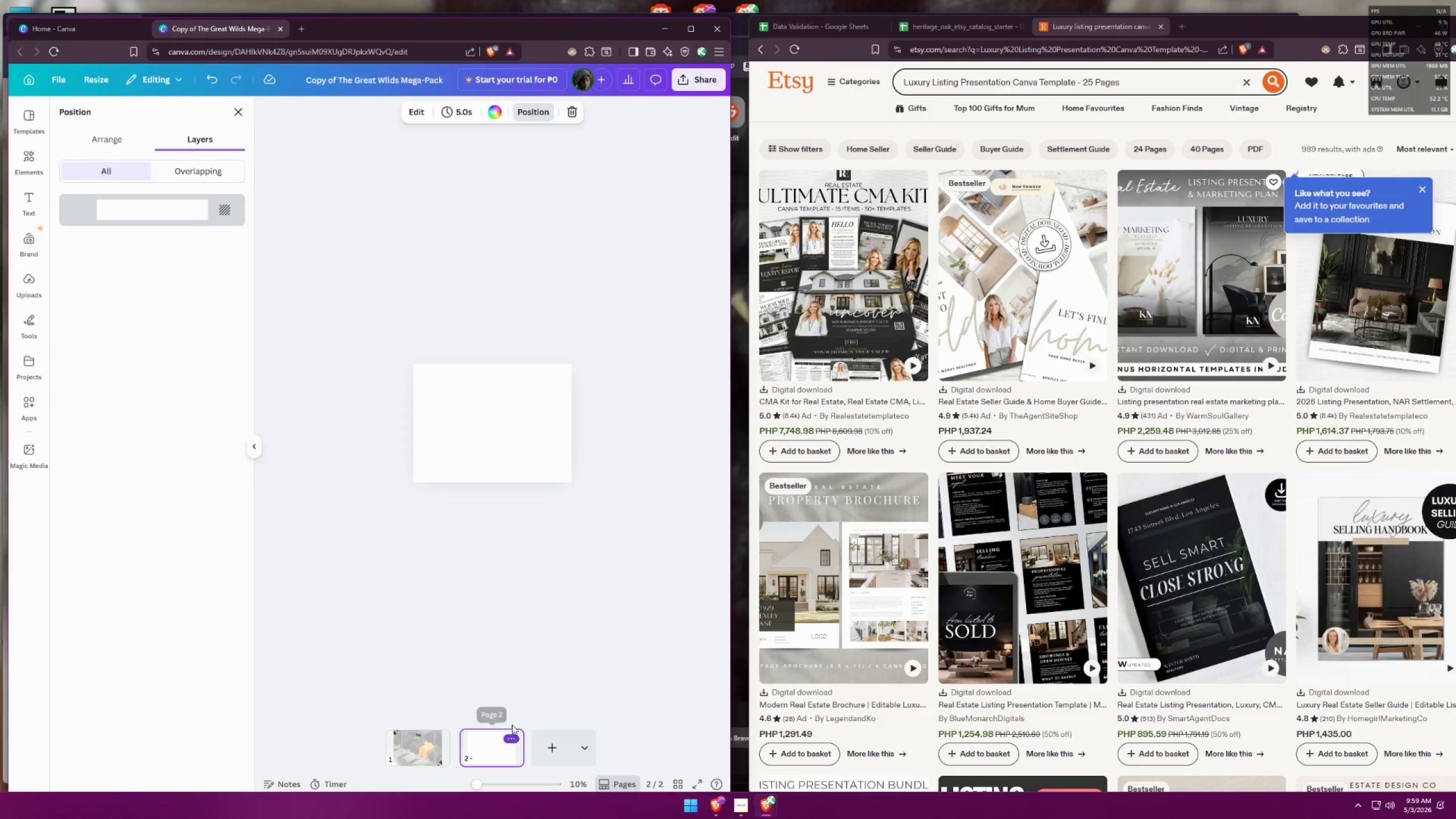 
left_click([510, 671])
 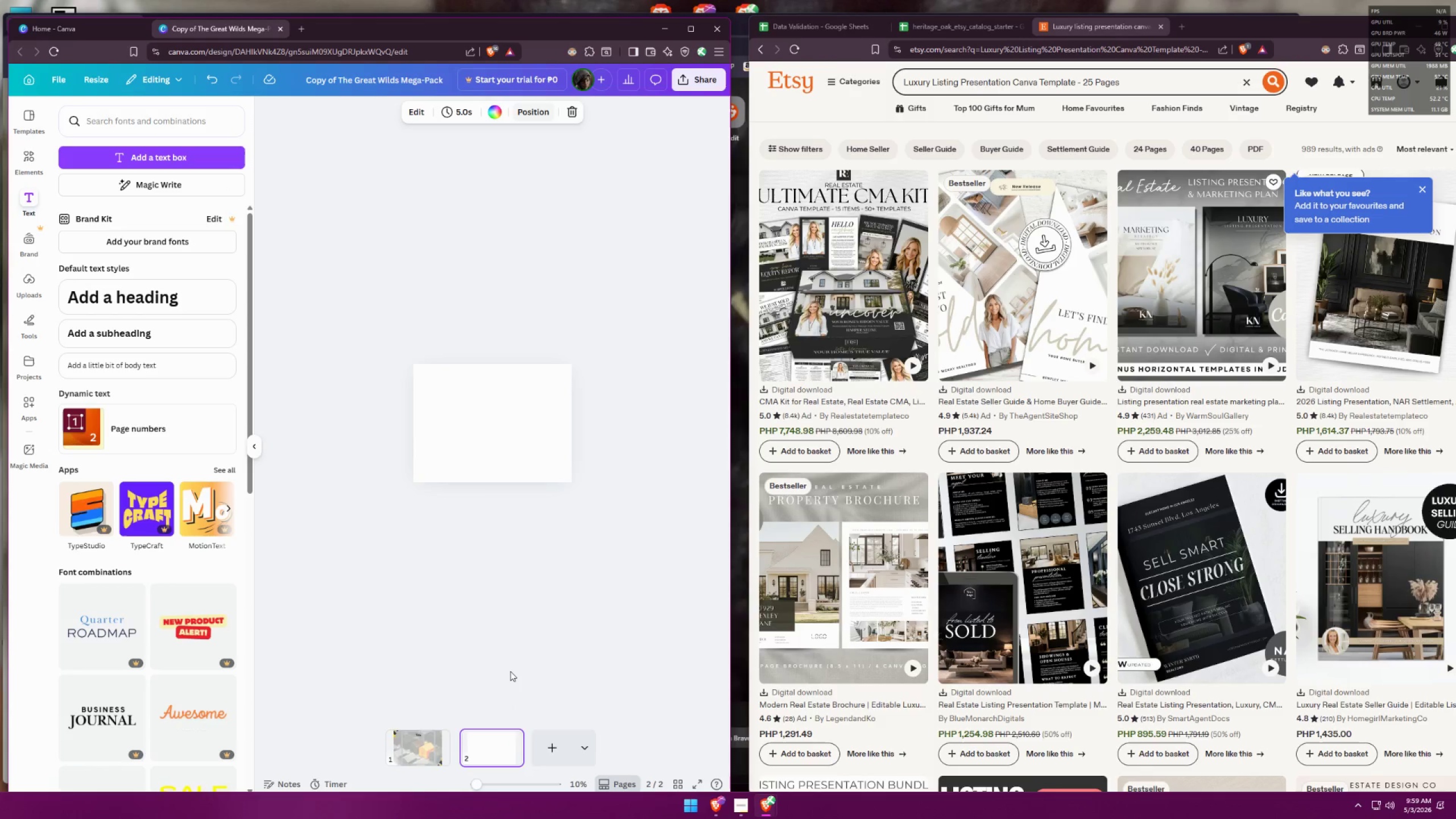 
key(Control+Z)
 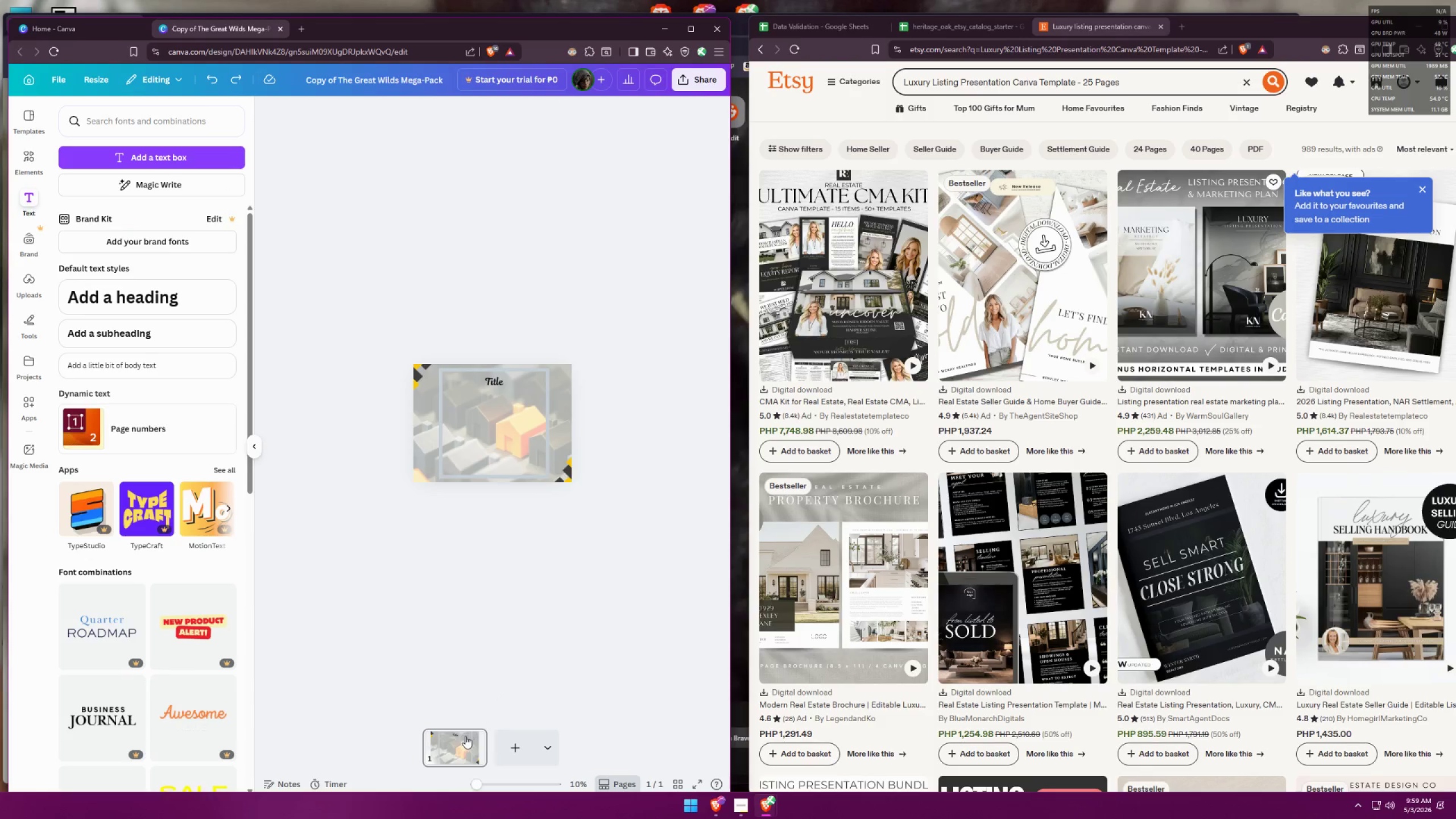 
left_click([465, 736])
 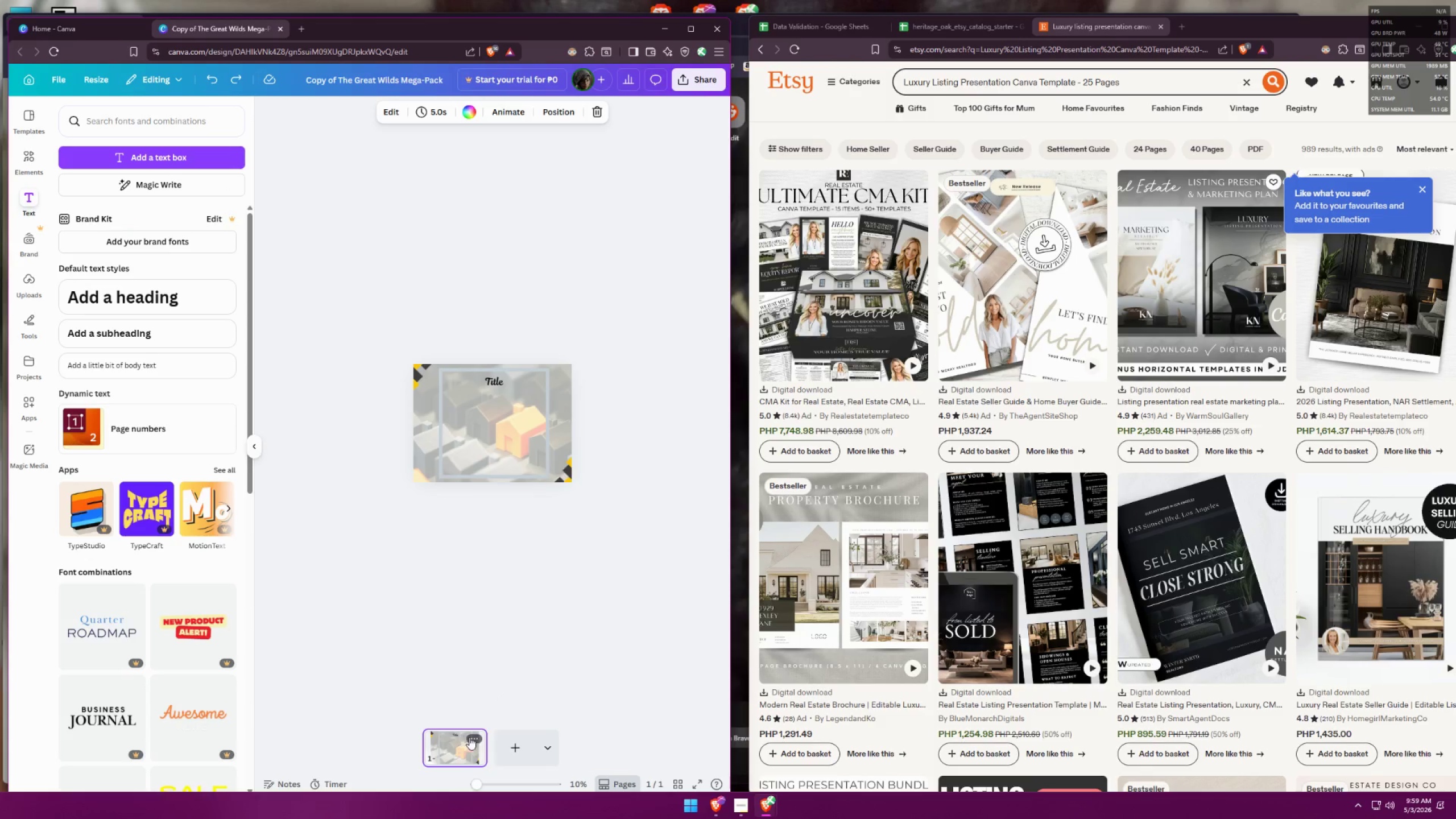 
left_click([478, 738])
 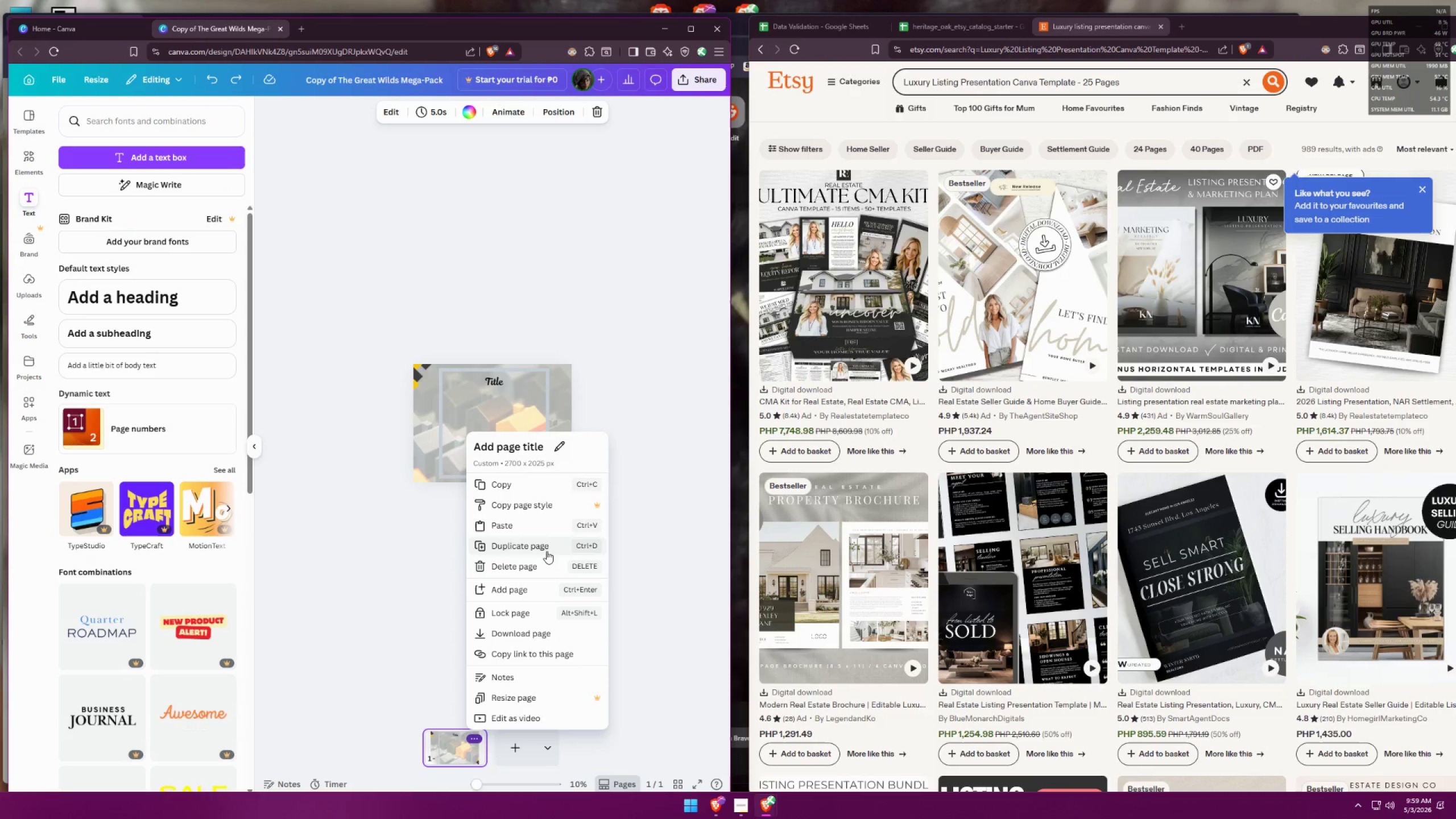 
left_click([547, 551])
 